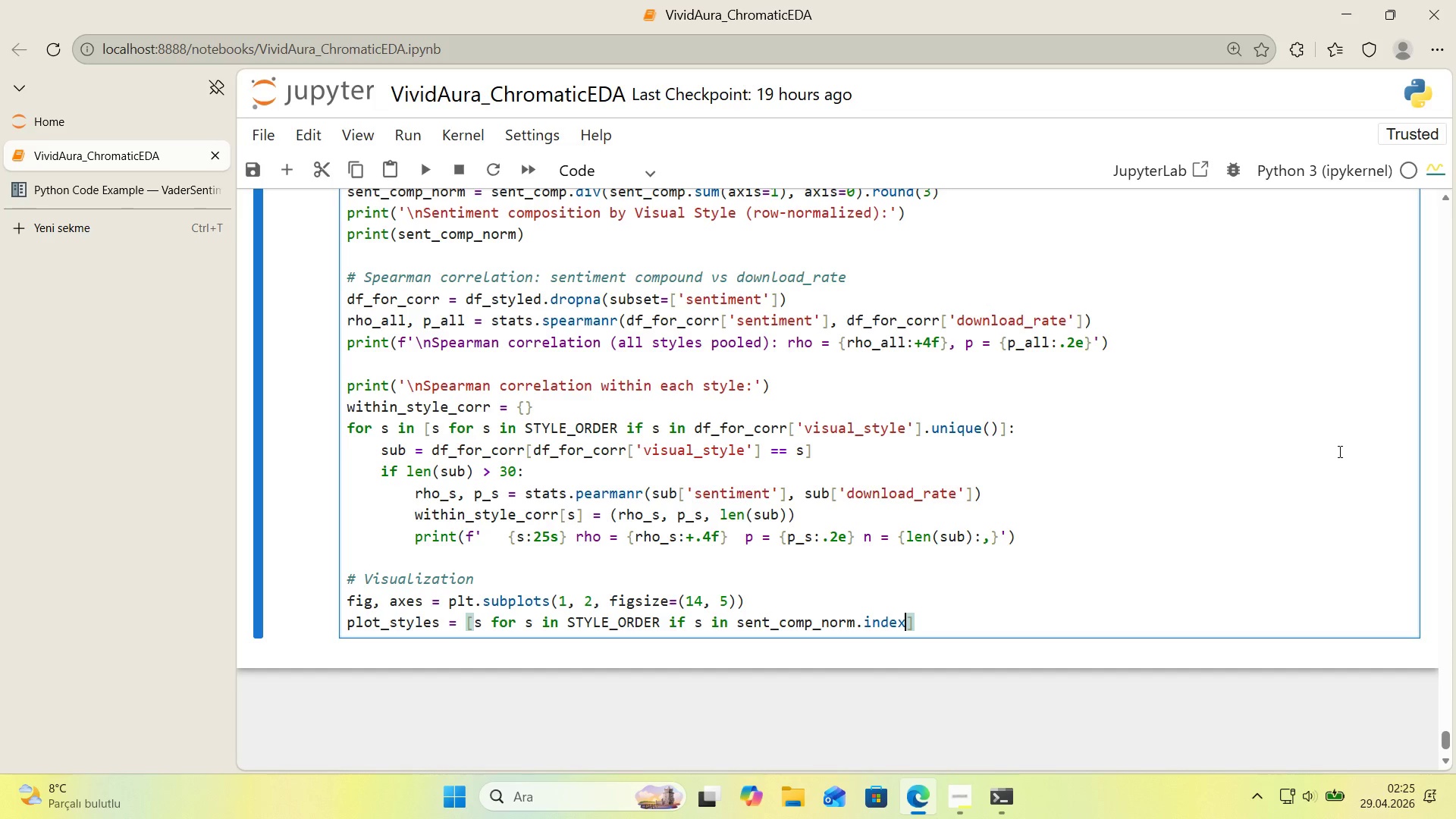 
key(ArrowRight)
 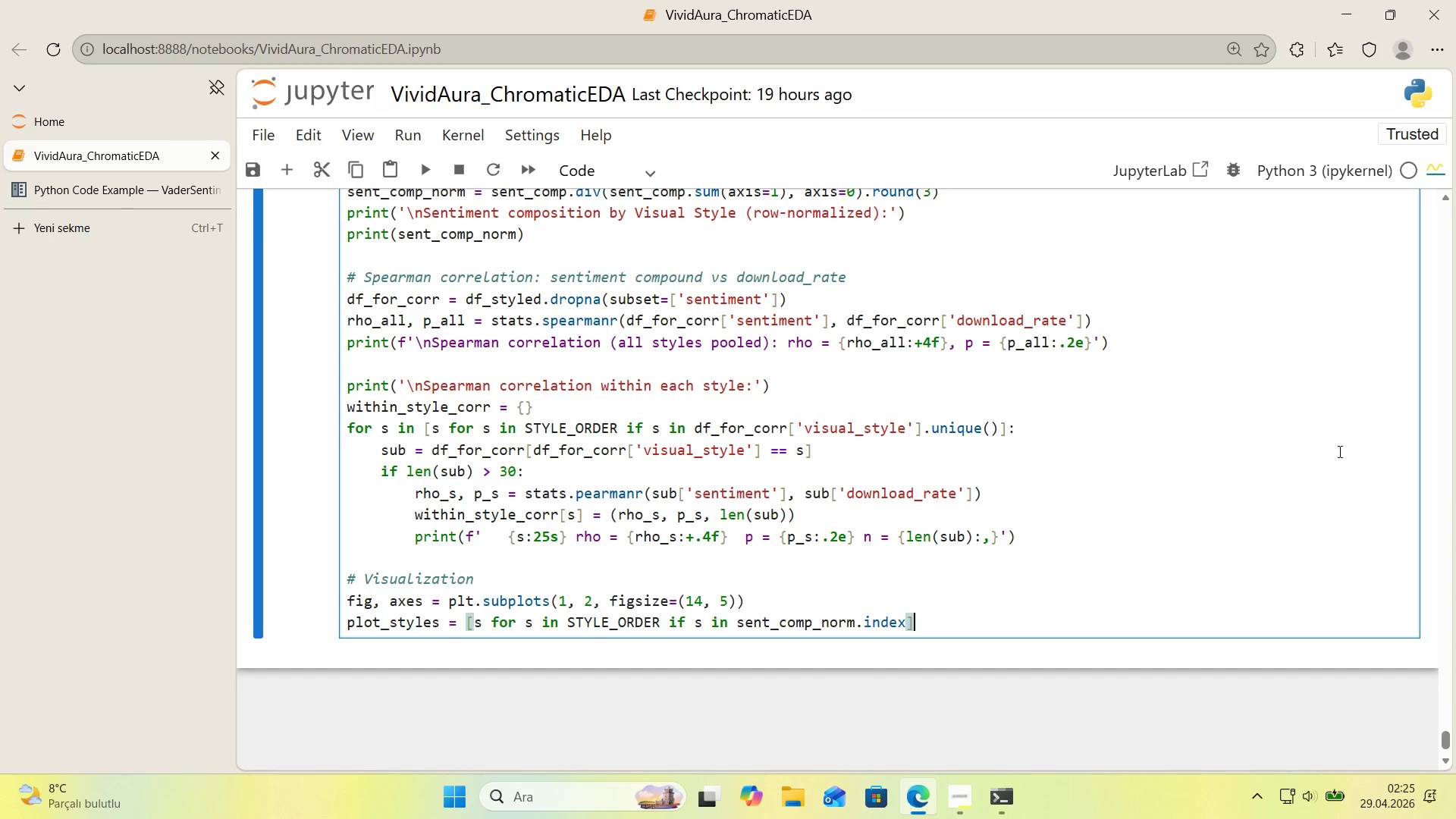 
key(ArrowRight)
 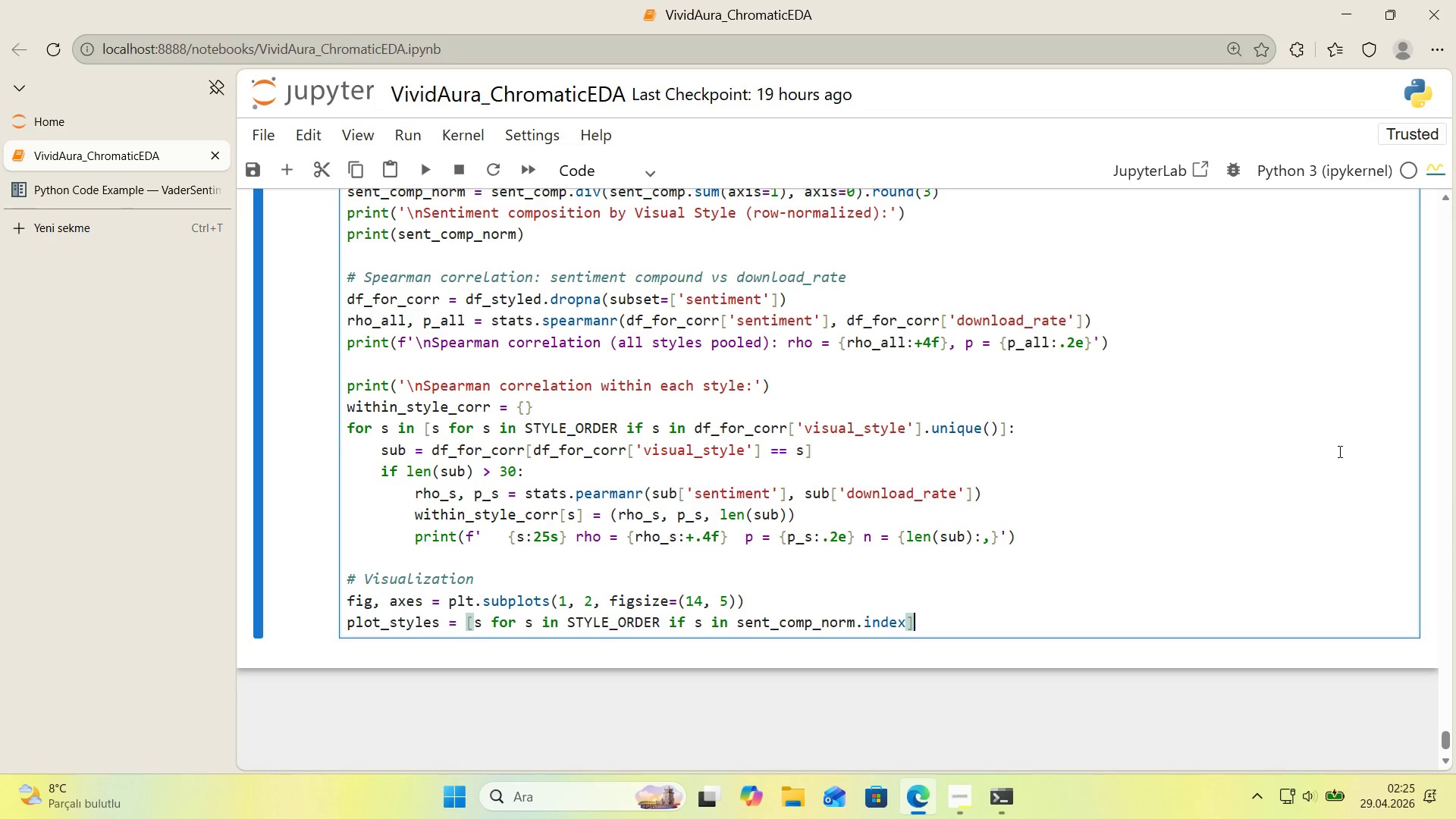 
key(Enter)
 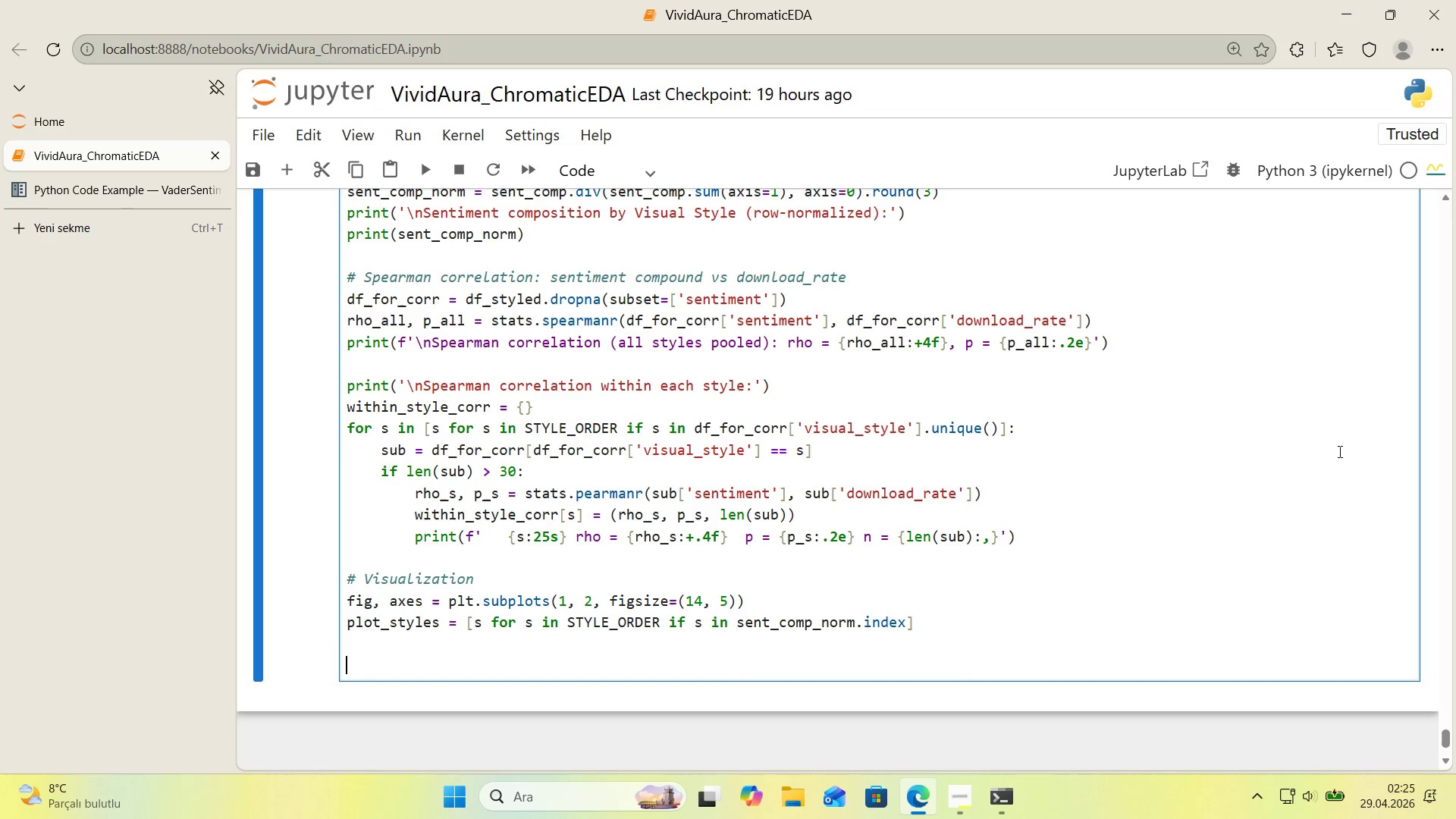 
key(Enter)
 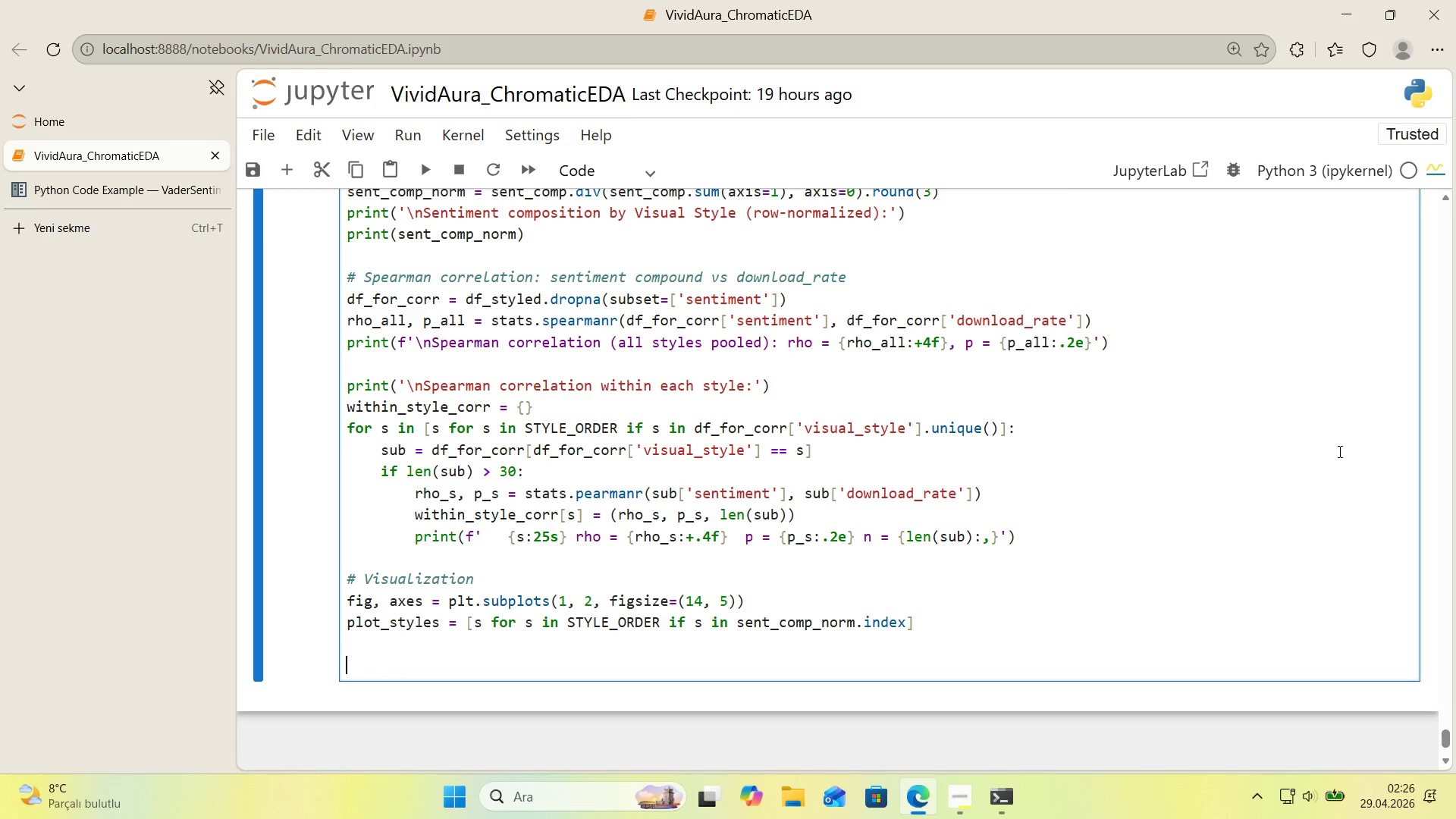 
wait(54.64)
 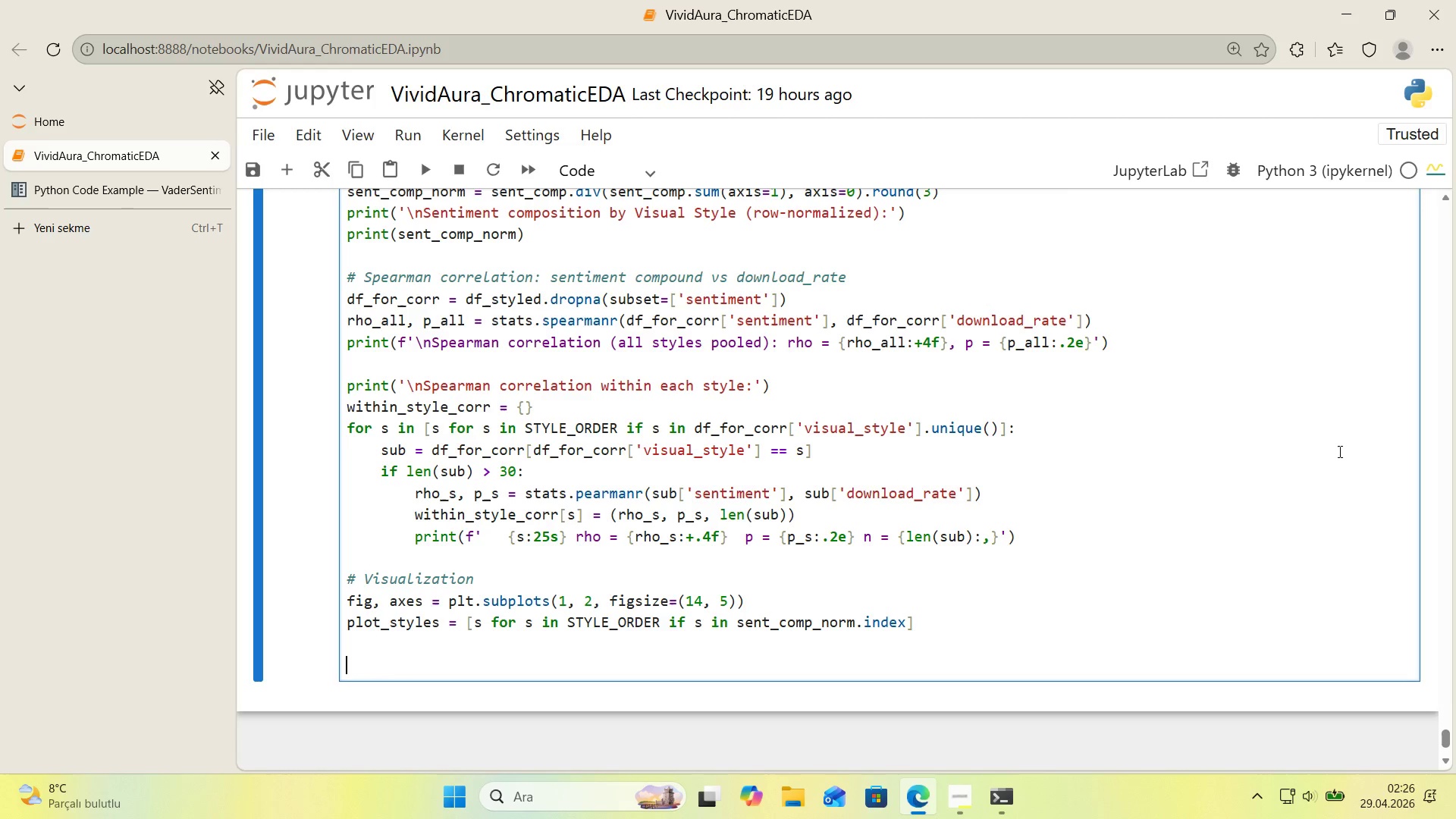 
key(Alt+Control+3)
 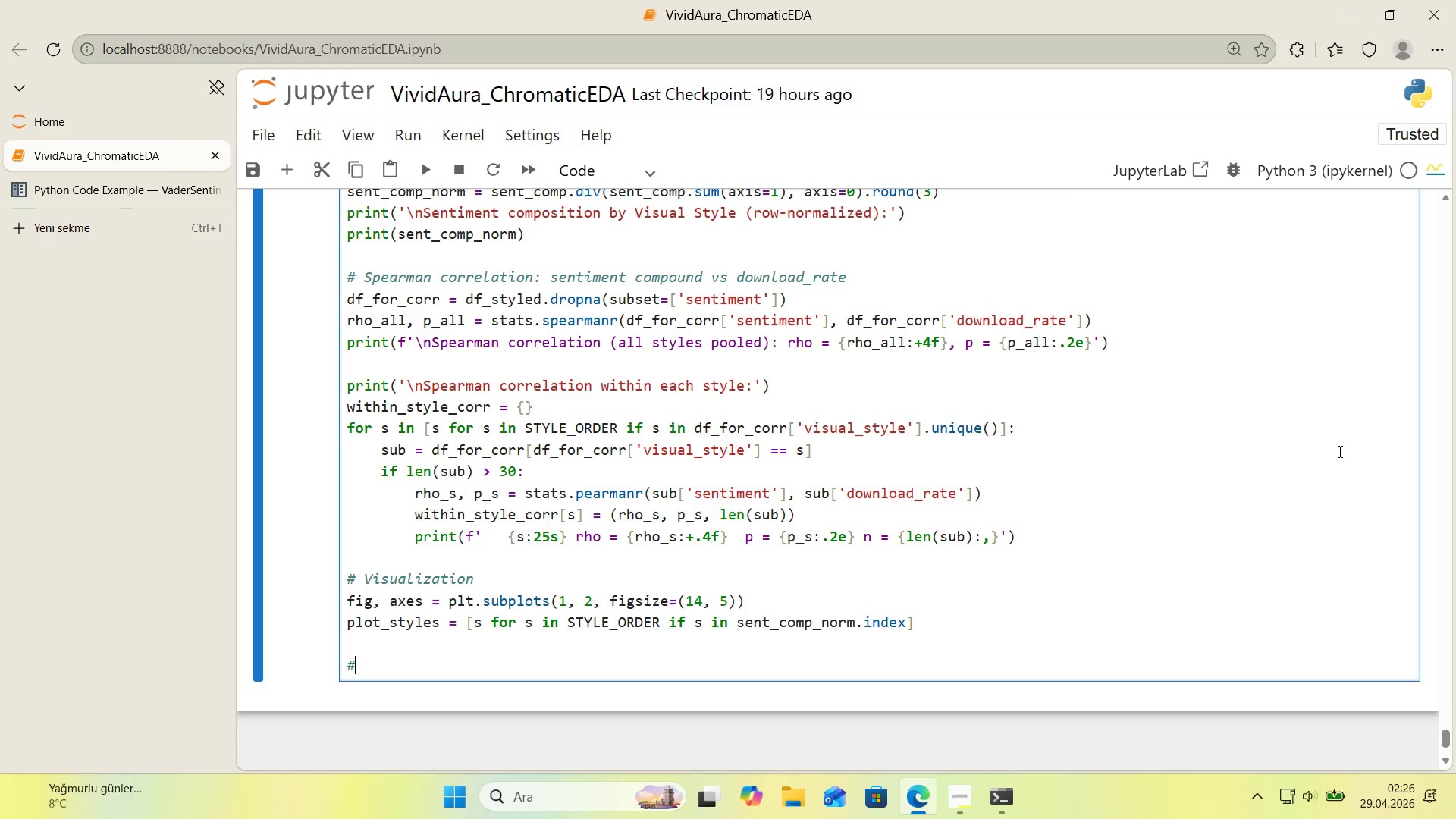 
type( Left> stacked bar - sent'ment compos't'on by ssty)
key(Backspace)
key(Backspace)
key(Backspace)
type(tyle)
 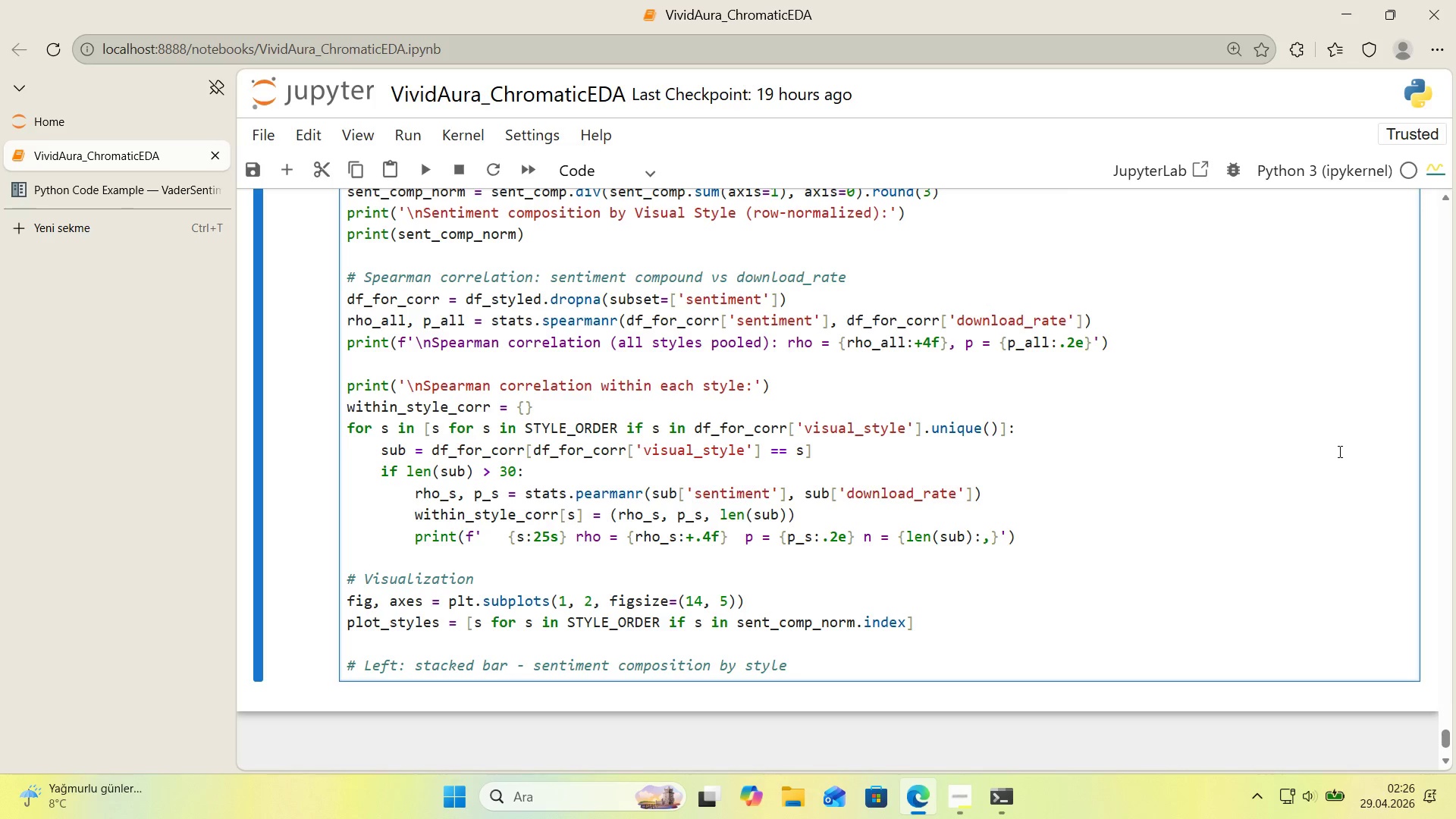 
key(Enter)
 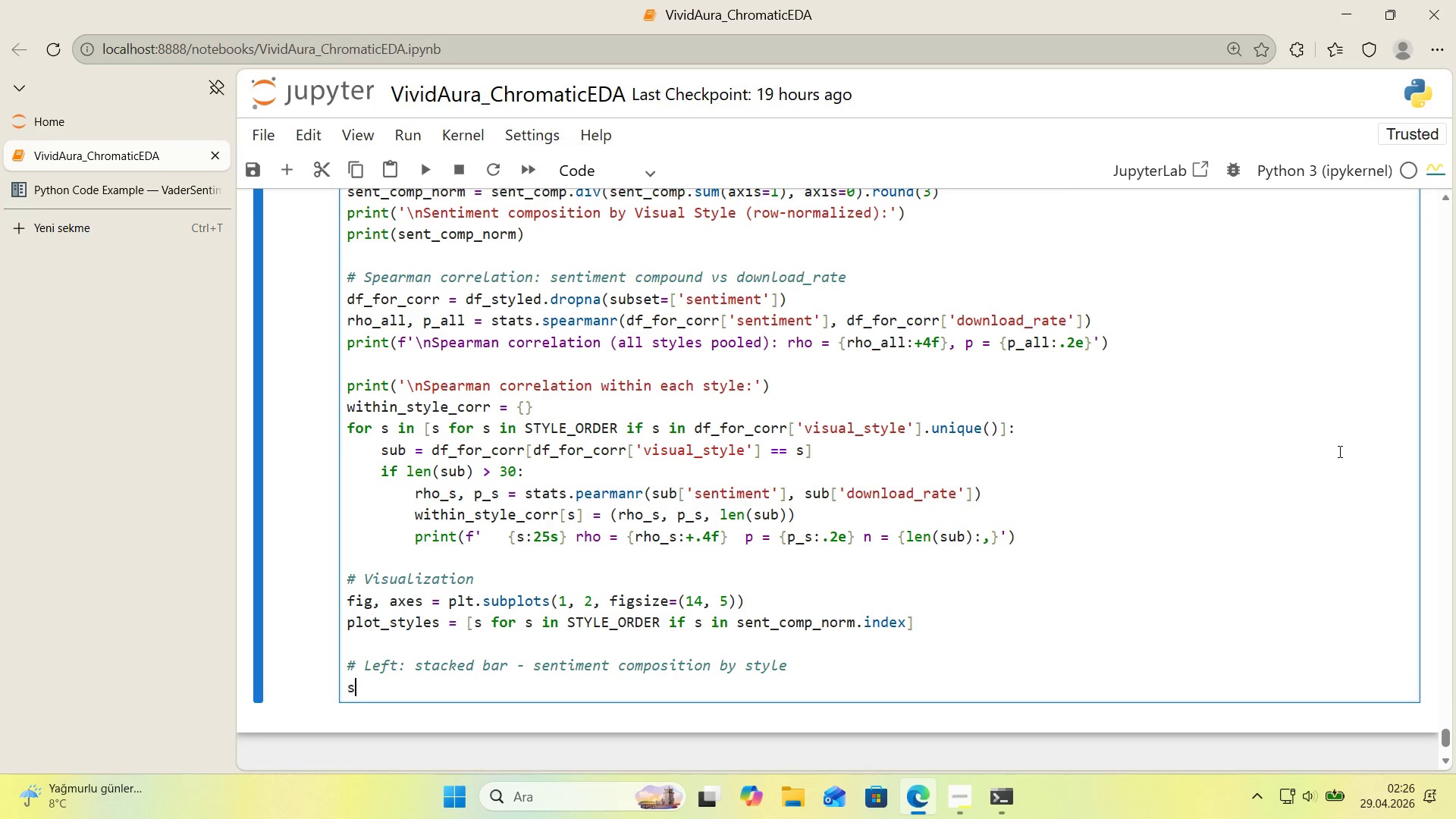 
type(sesnt)
key(Backspace)
key(Backspace)
key(Backspace)
type(nt_for_plot ) sent_comp_norm.re'ndex*()
 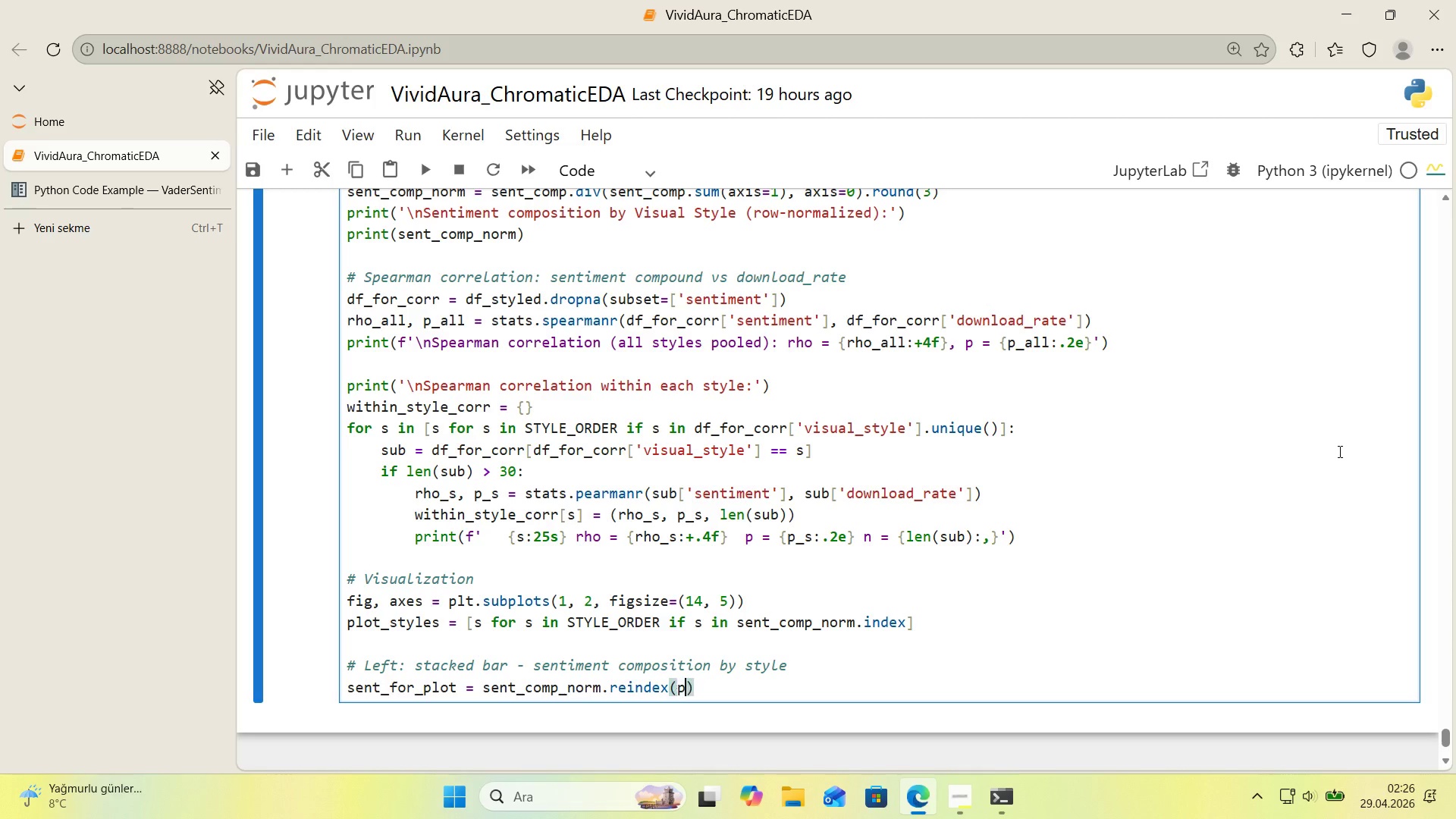 
 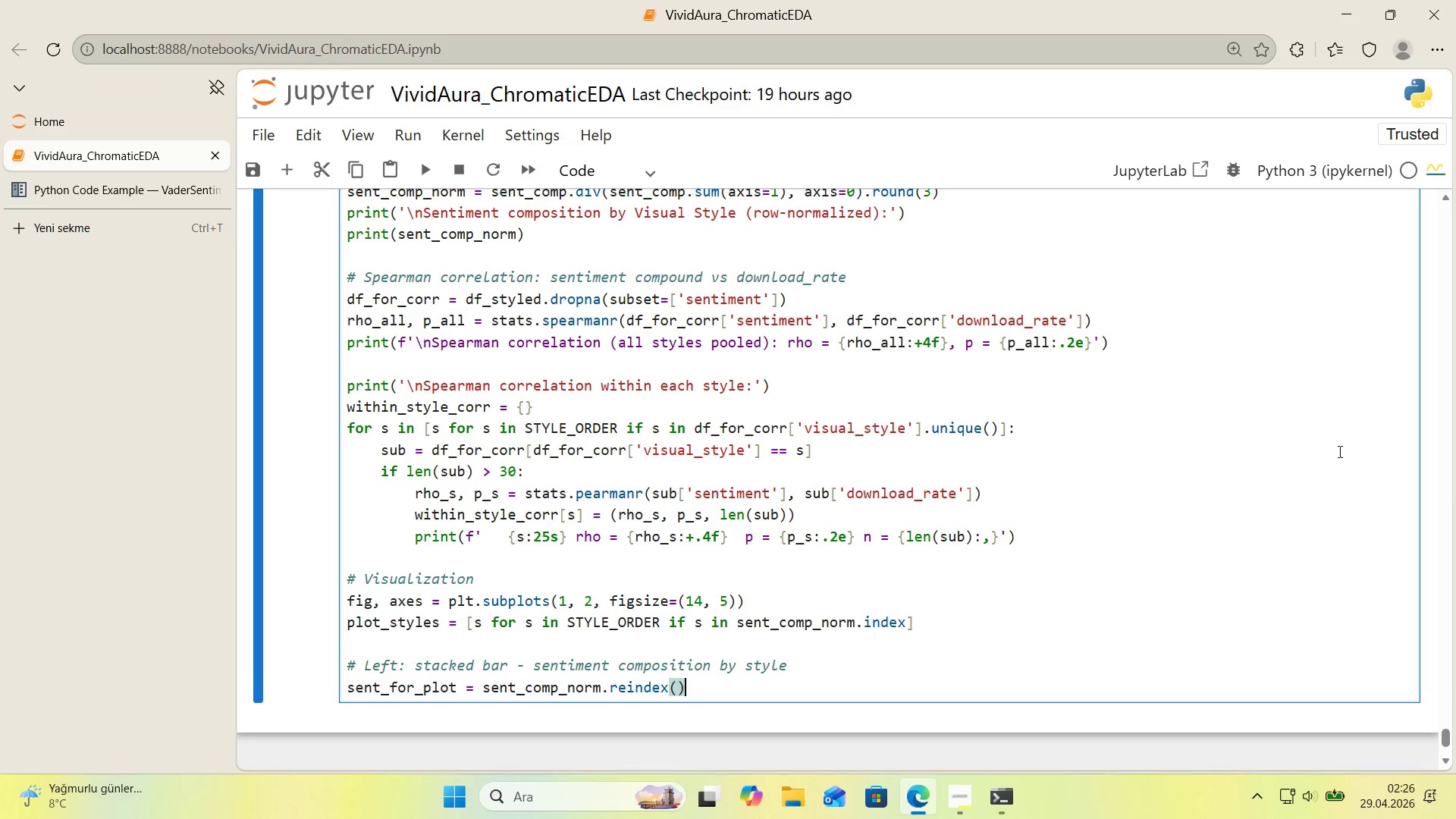 
key(ArrowLeft)
 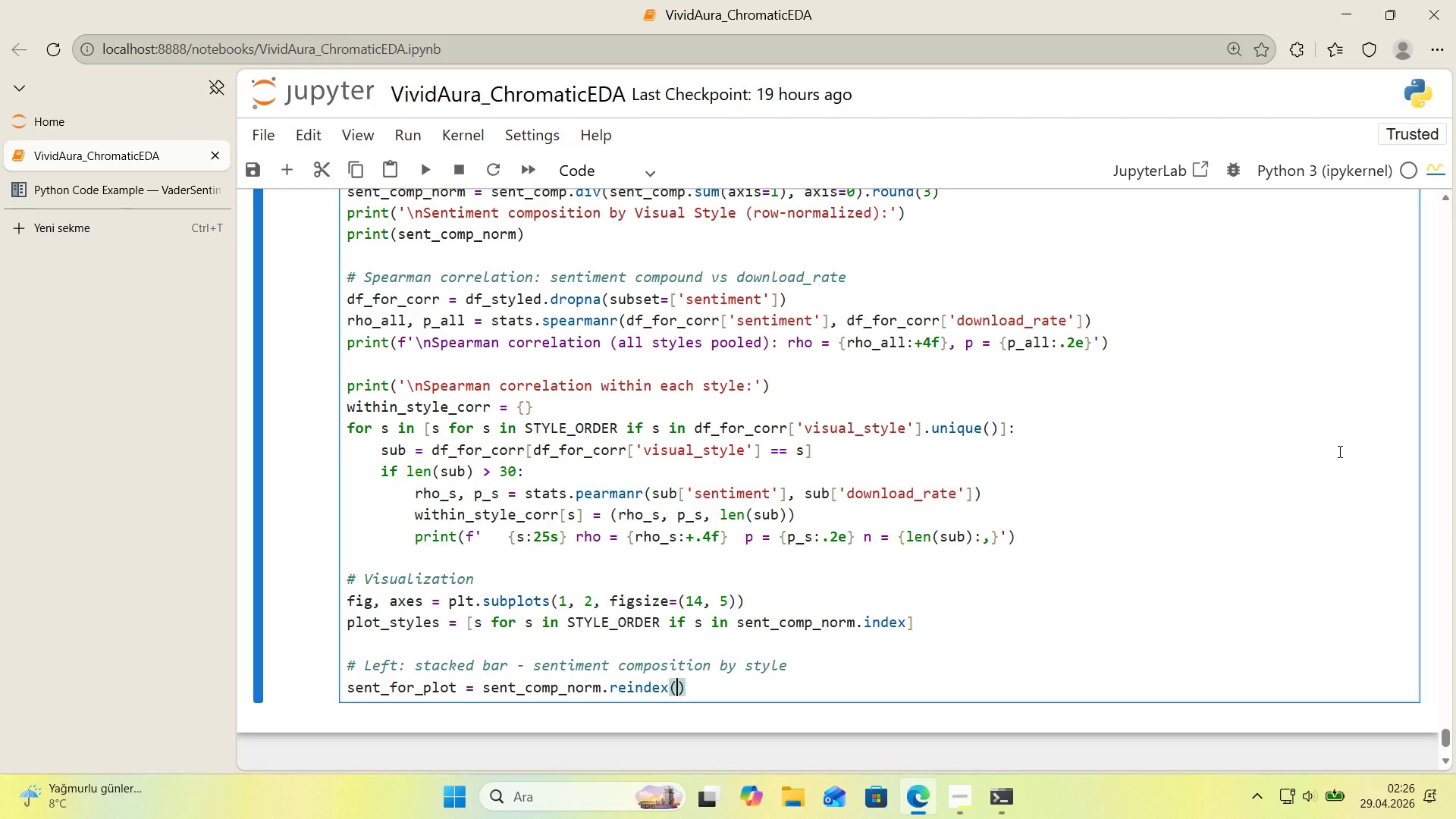 
type(plot_styles)
 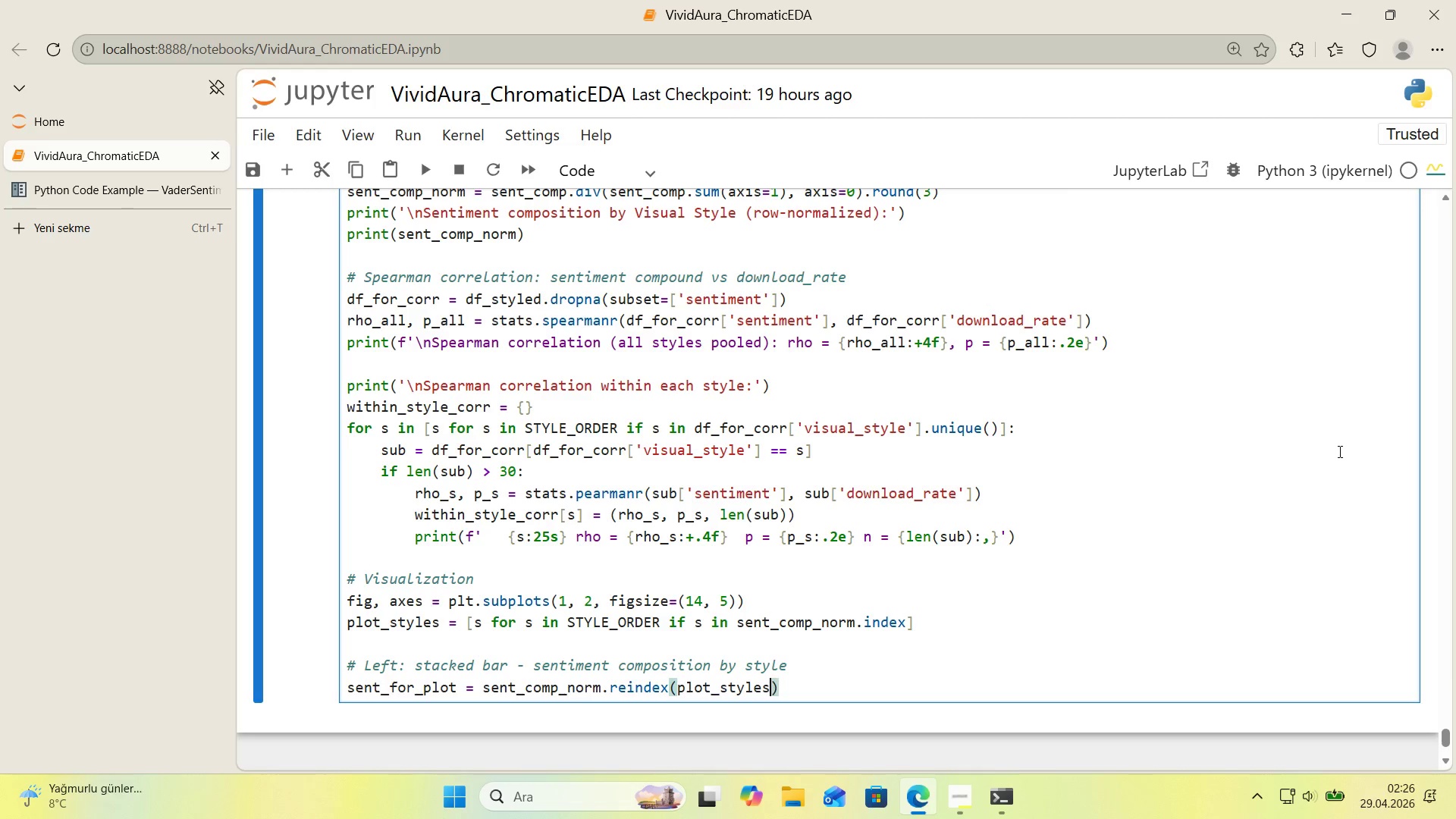 
key(ArrowRight)
 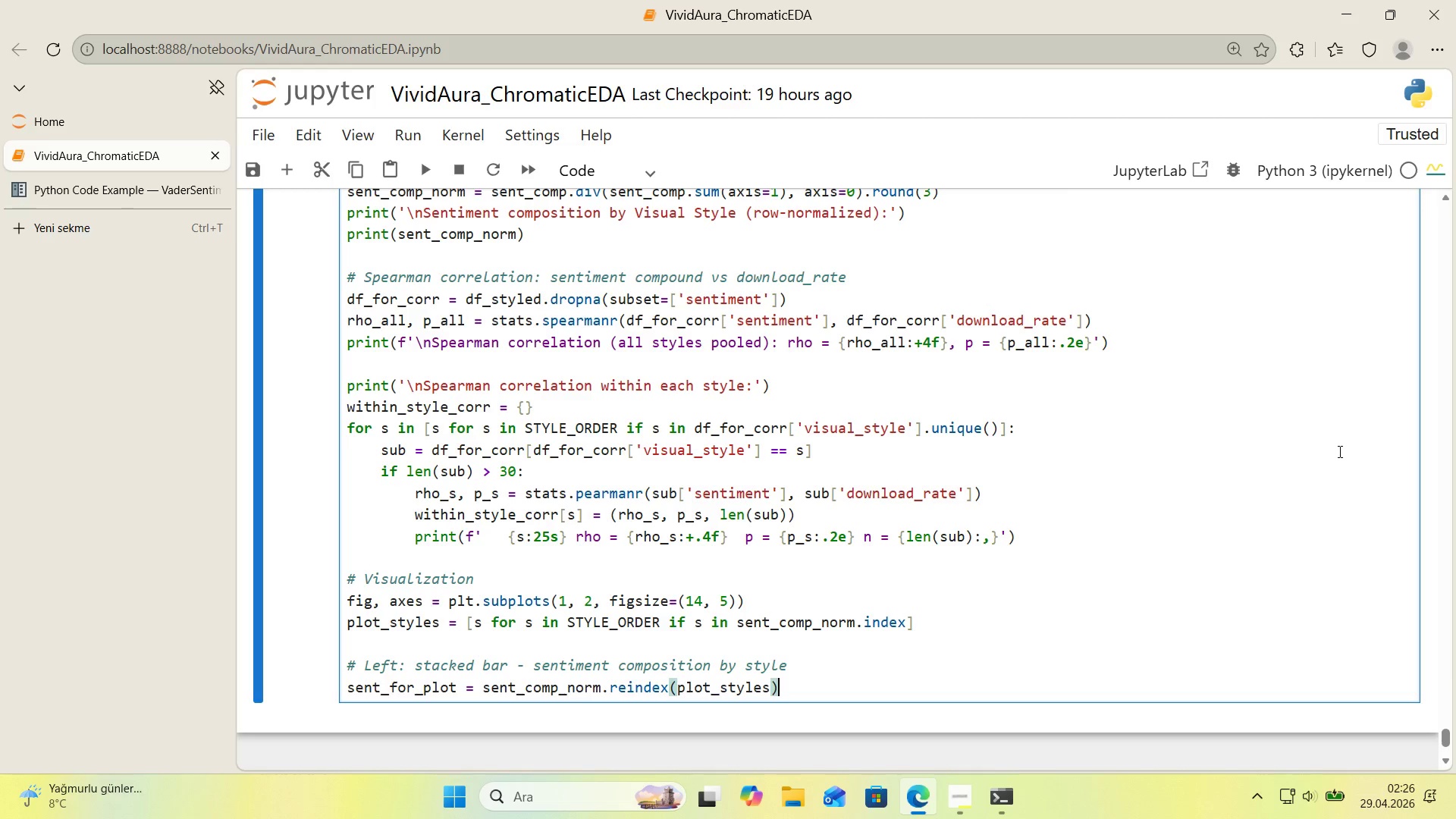 
key(Enter)
 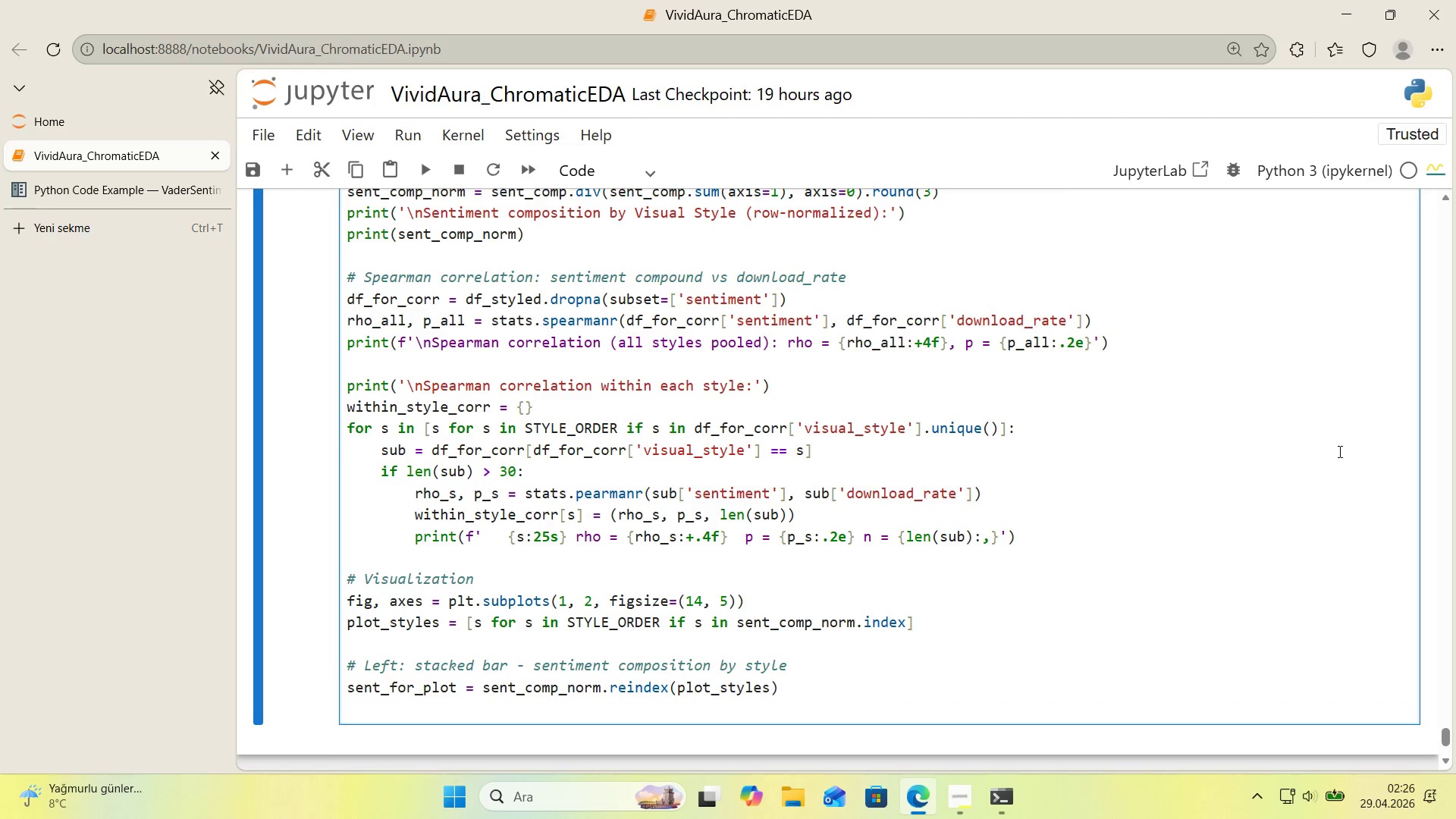 
type(bottom ) np.zeros*()
 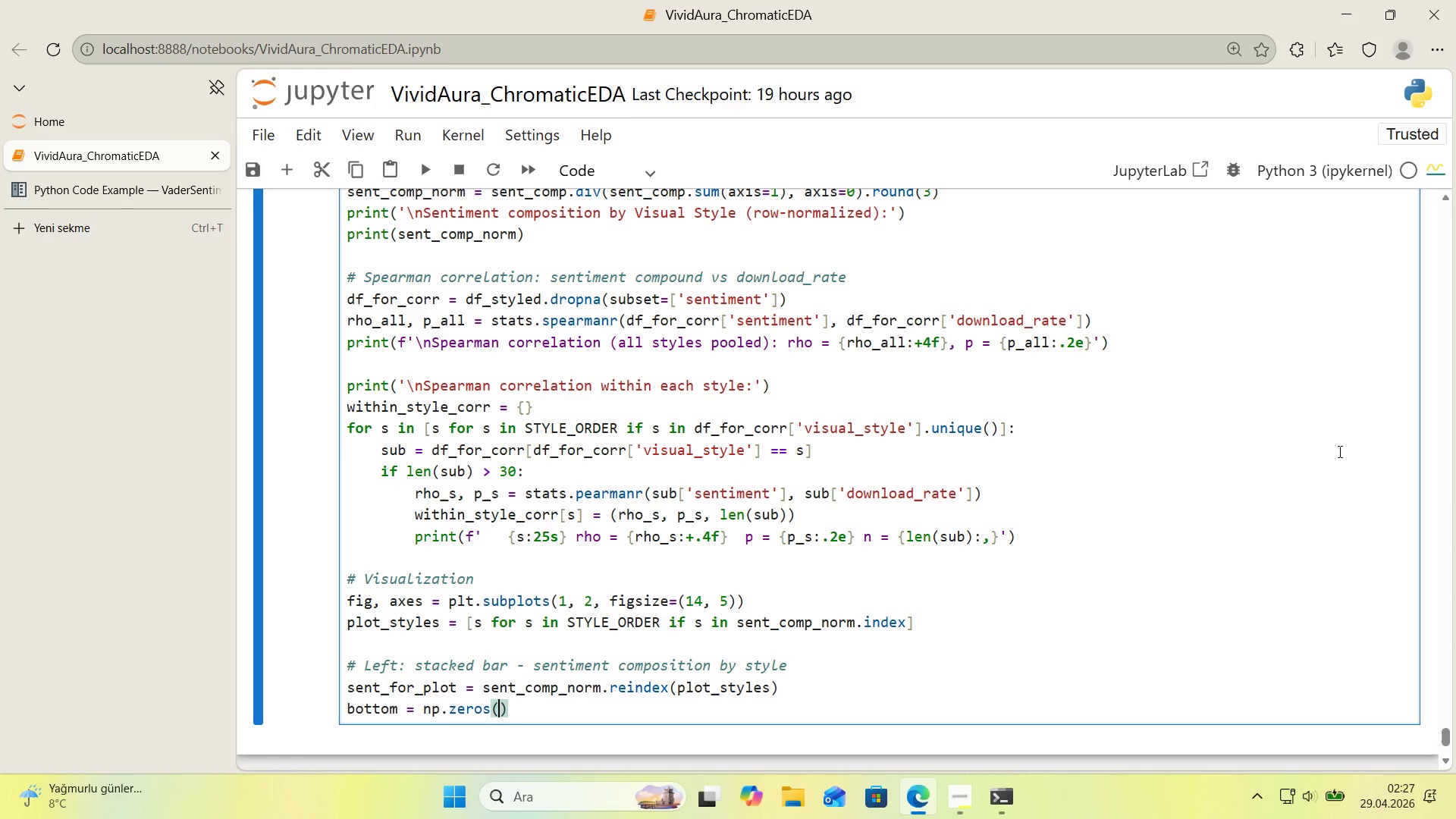 
 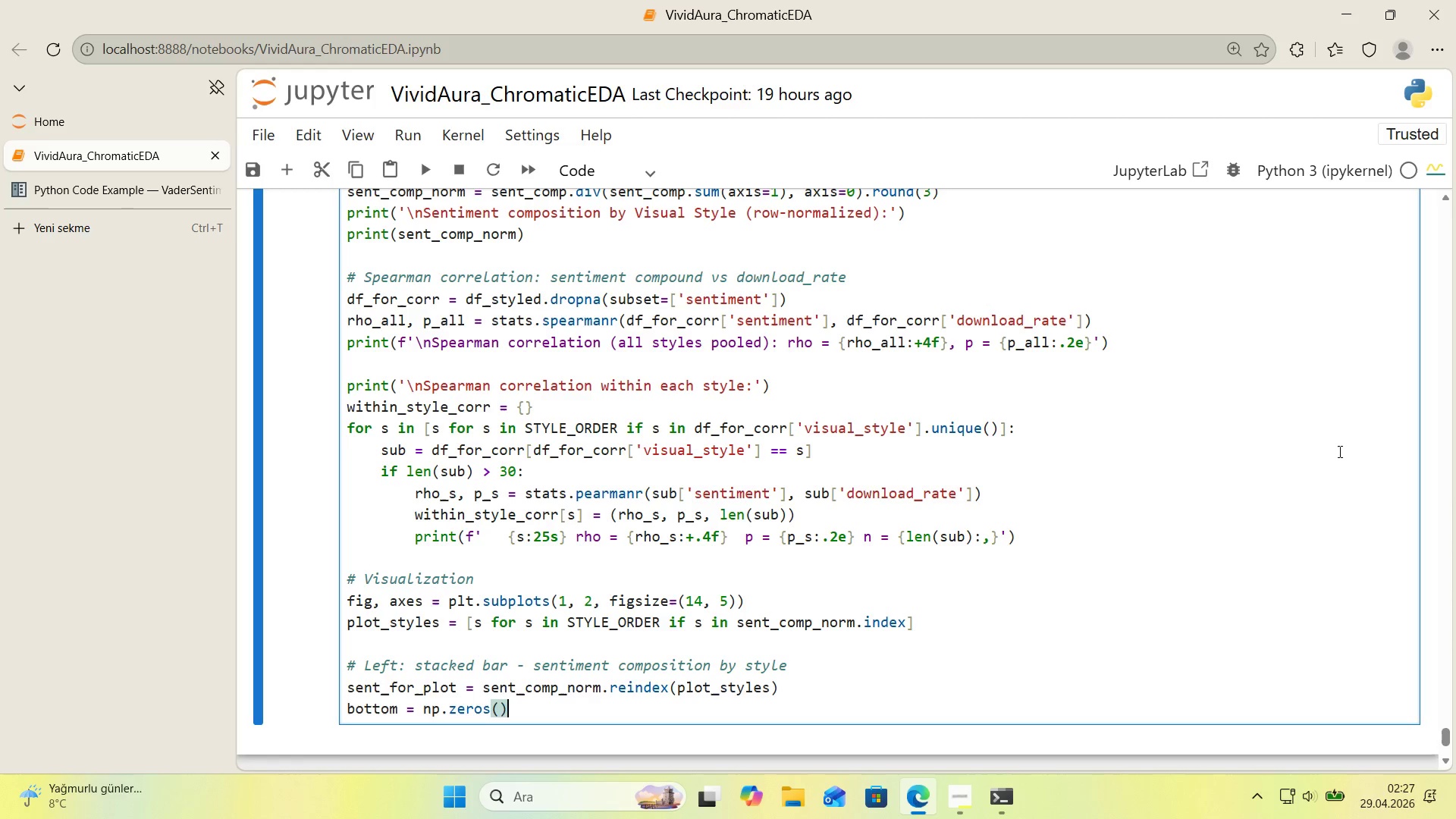 
key(ArrowLeft)
 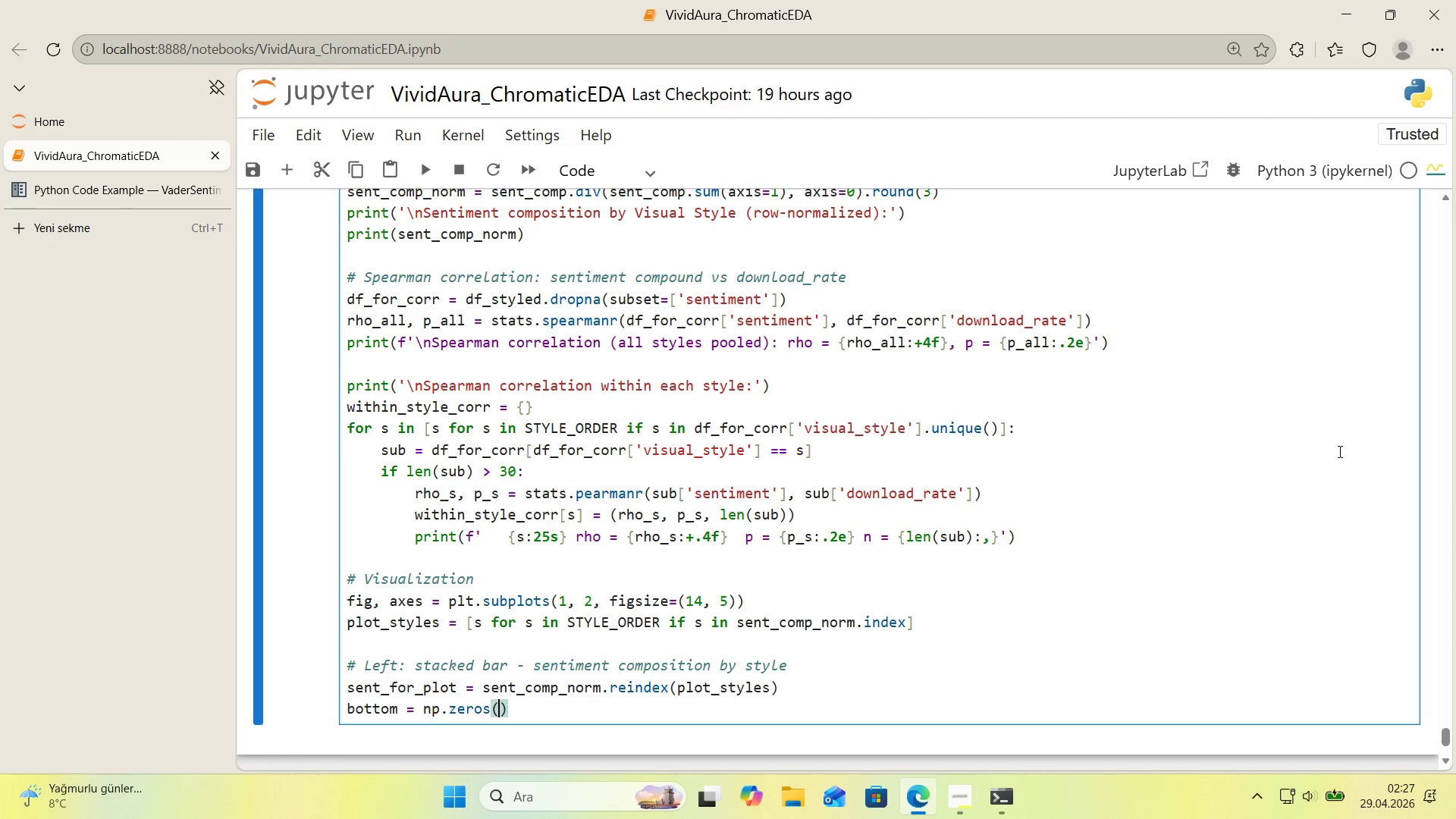 
type(len*()
 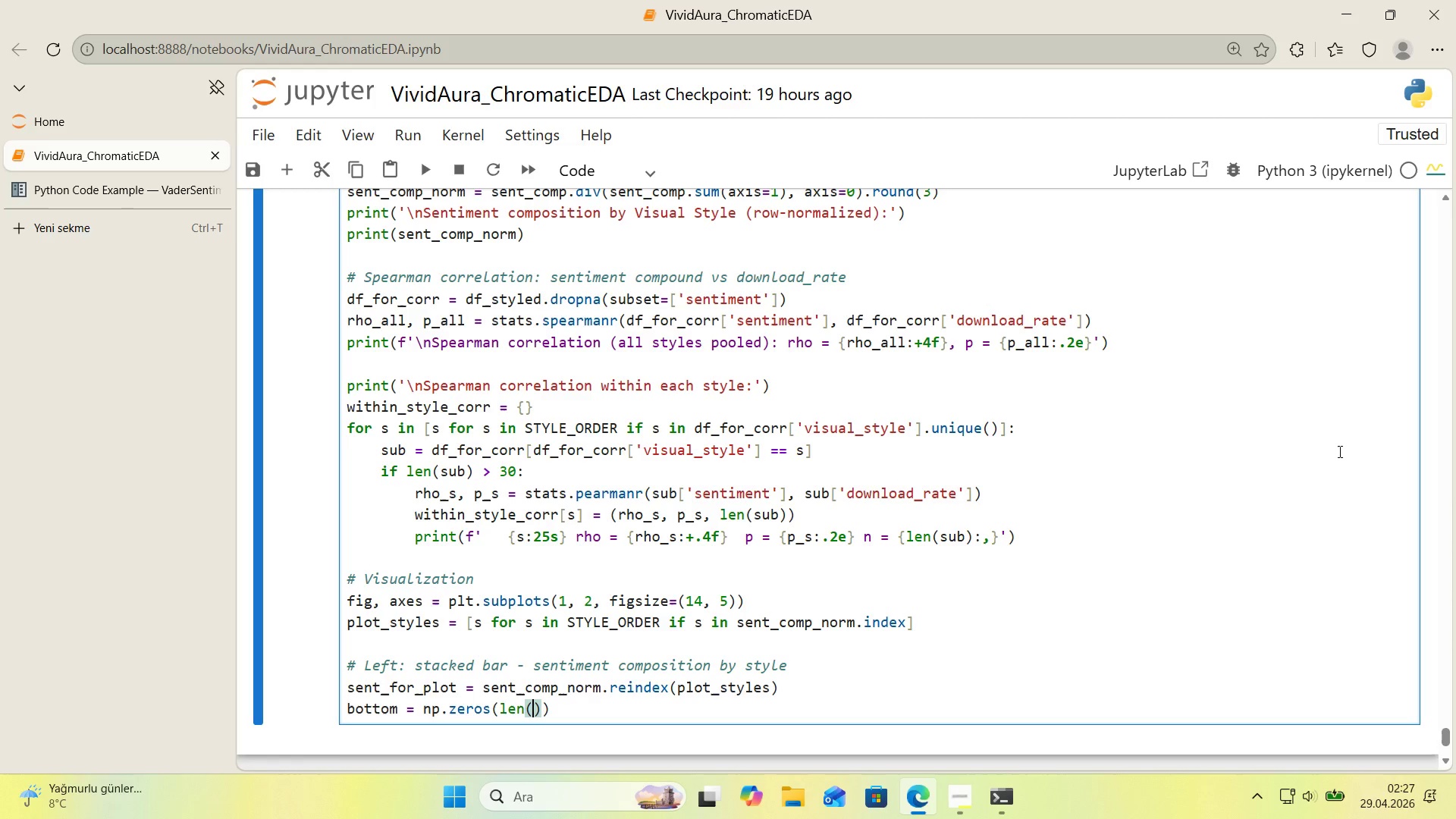 
 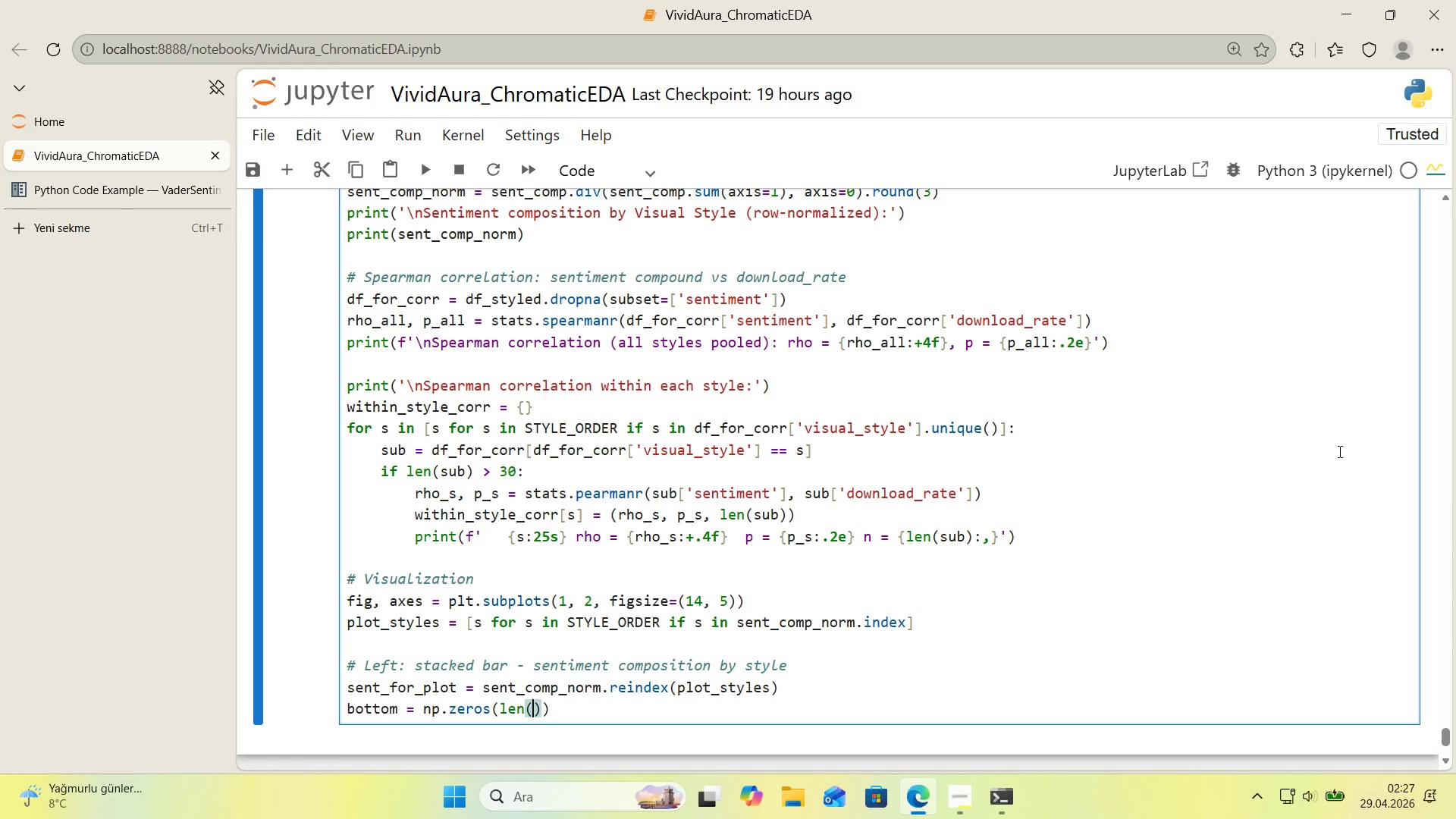 
key(ArrowLeft)
 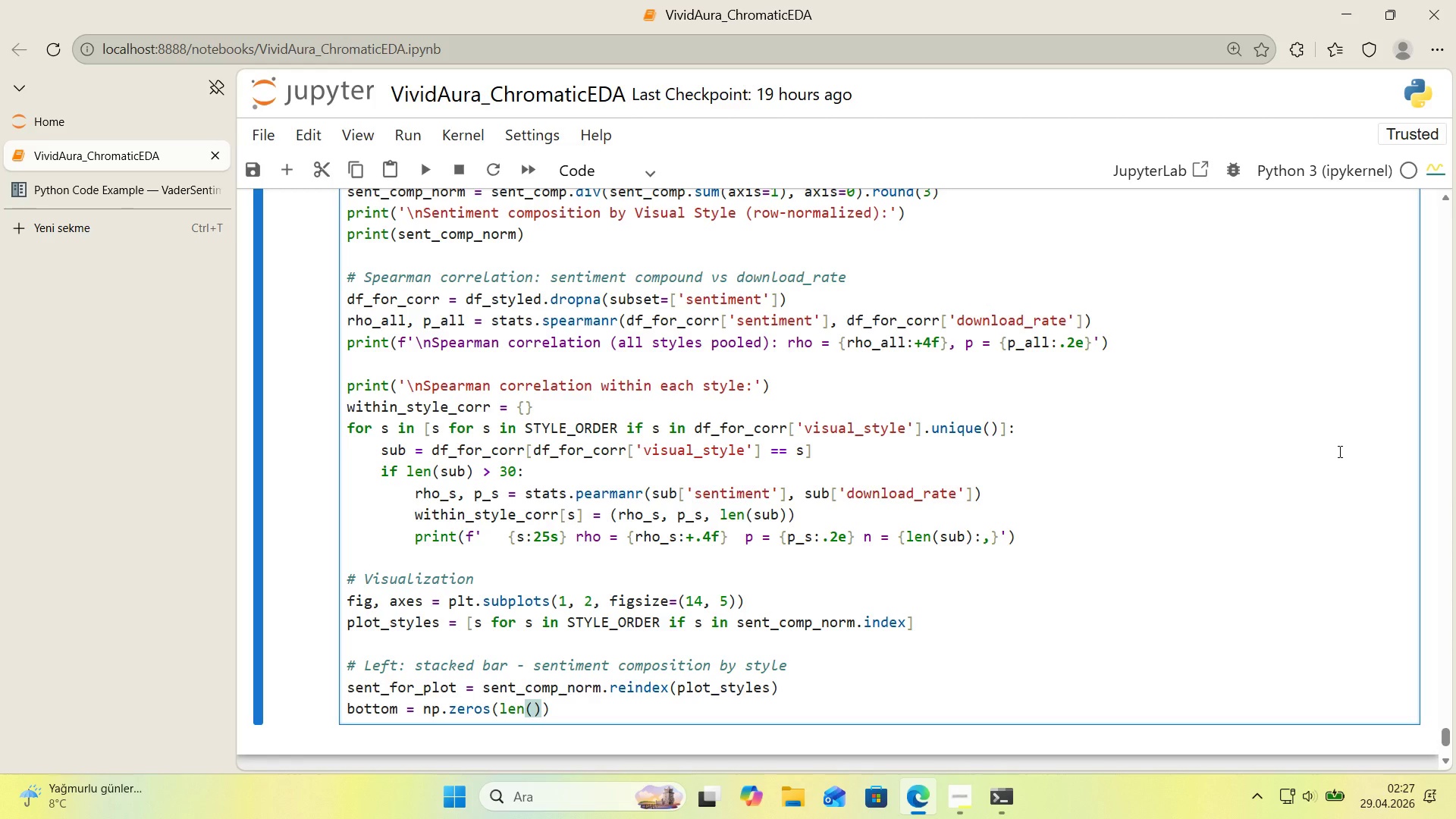 
type(plot_styles)
 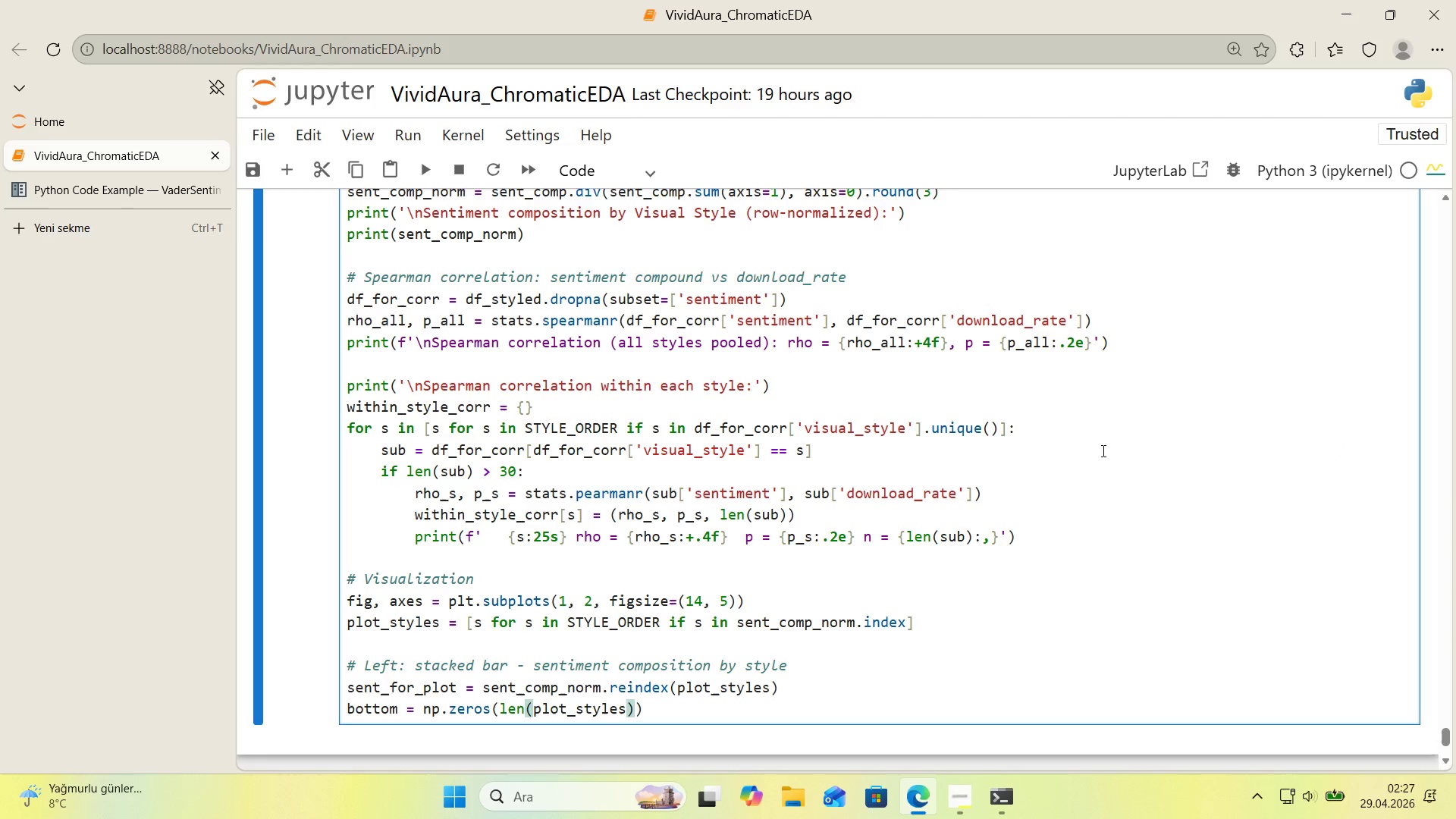 
scroll: coordinate [974, 460], scroll_direction: down, amount: 2.0
 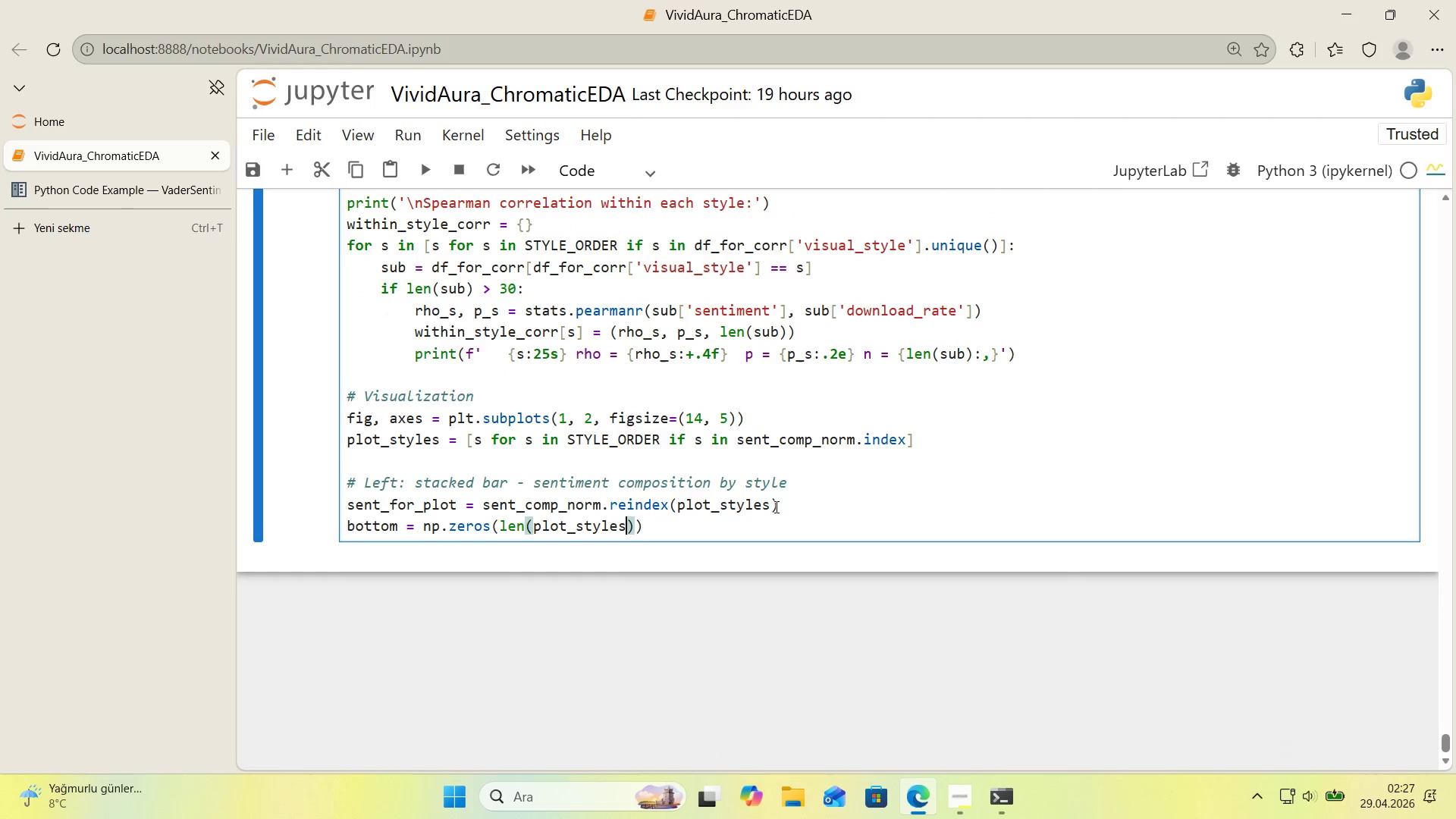 
left_click([751, 527])
 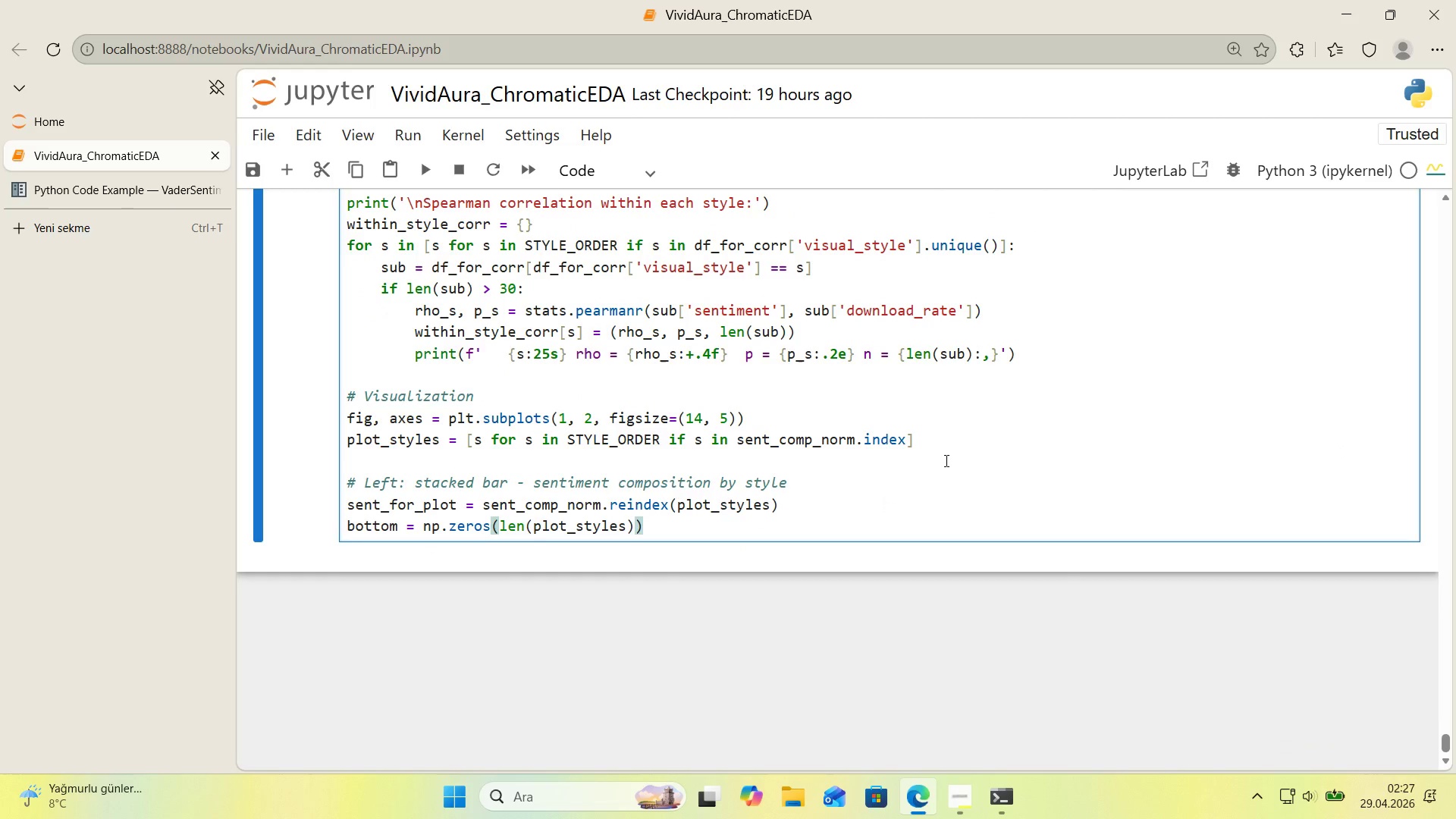 
key(Enter)
 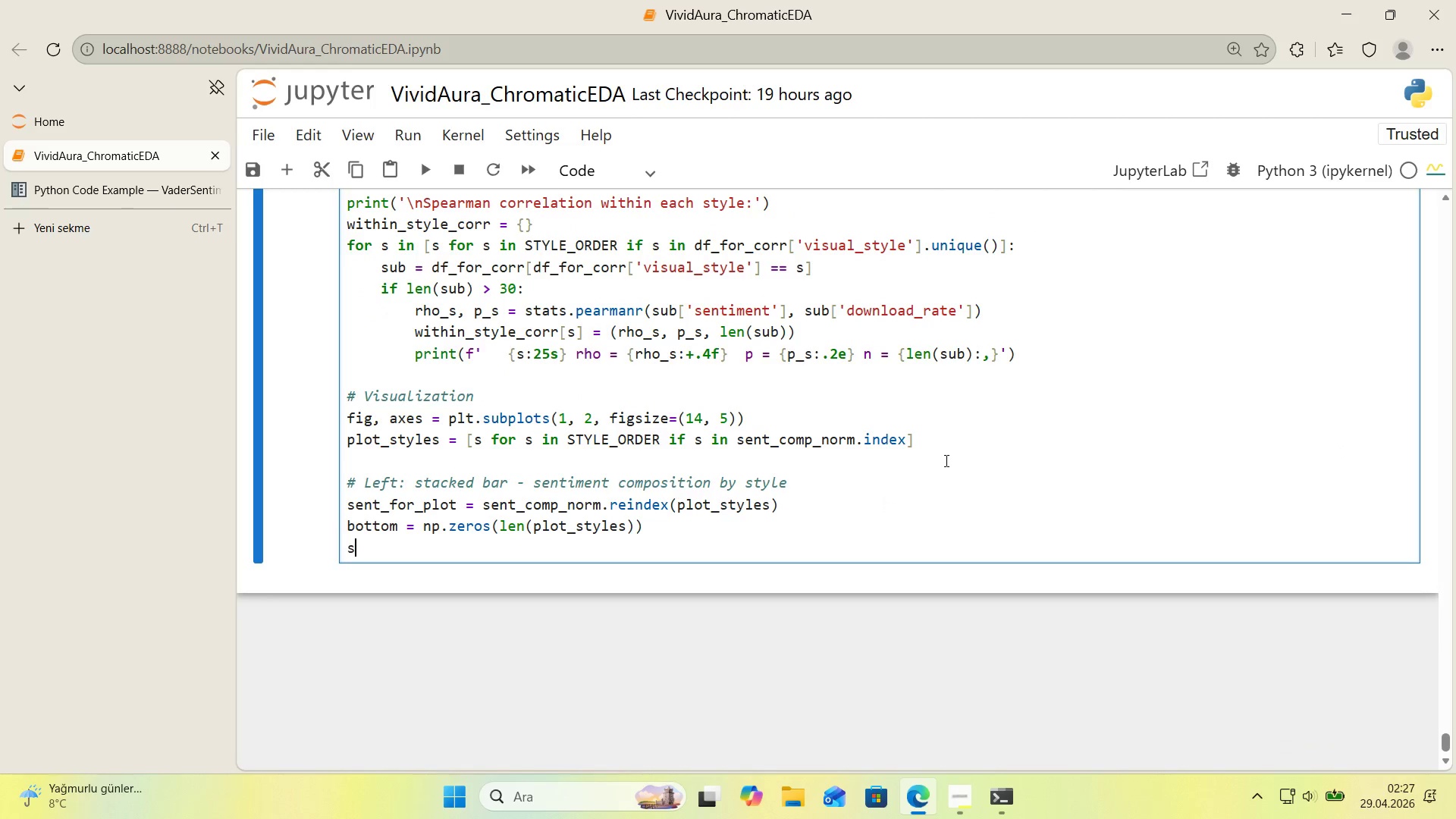 
type(sent'ment_palette ) )
 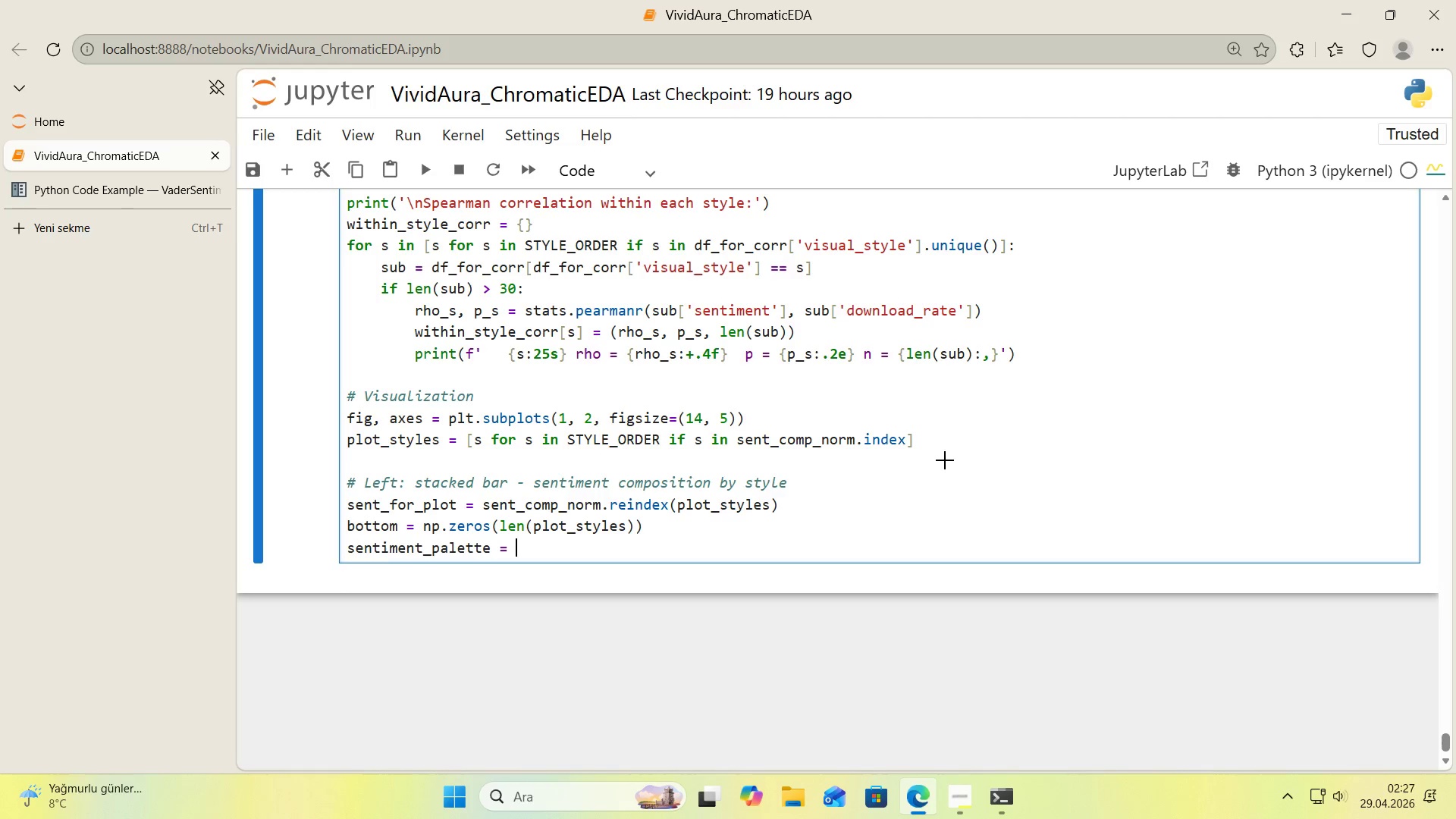 
key(Alt+Control+7)
 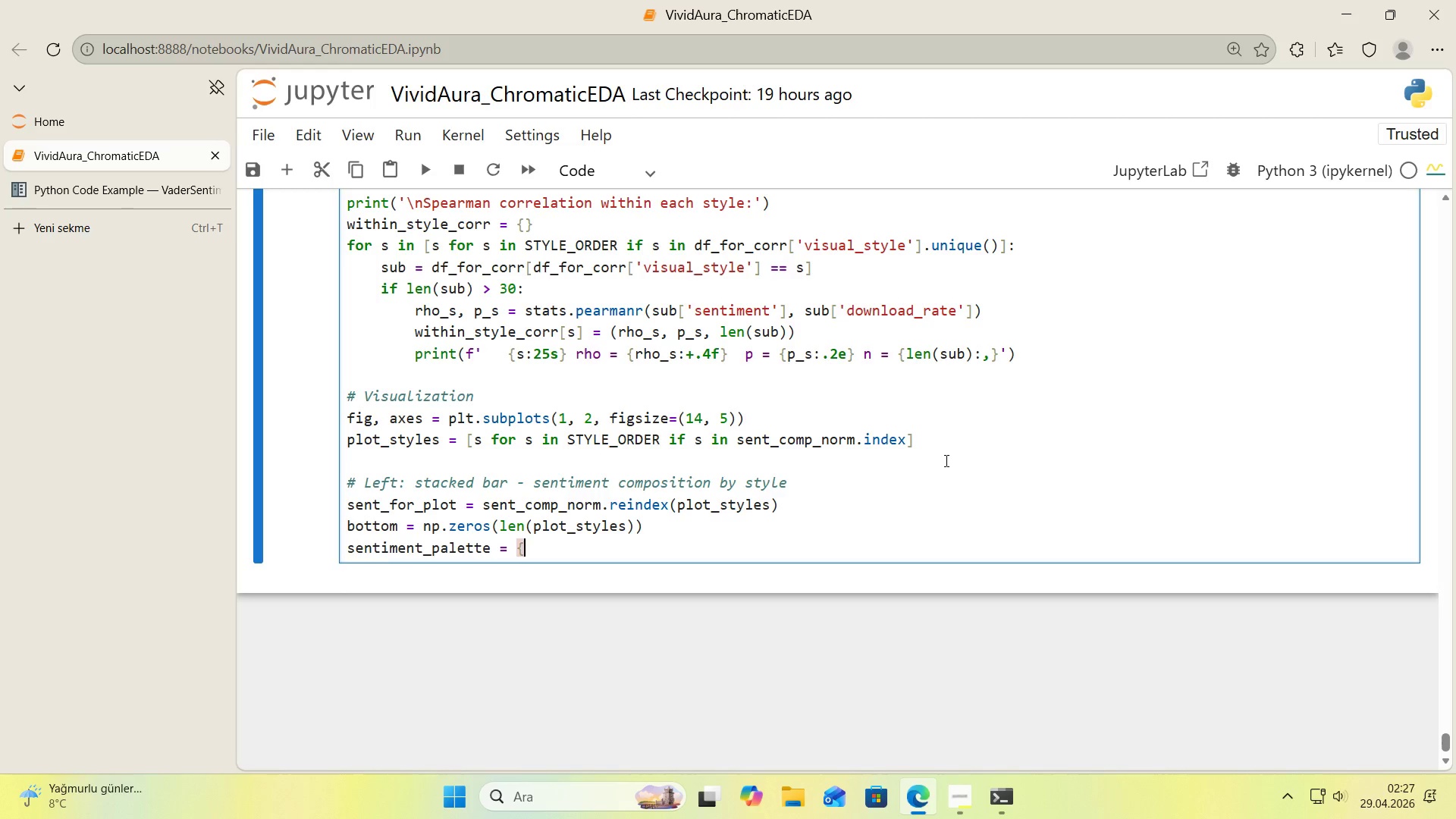 
key(Alt+Control+0)
 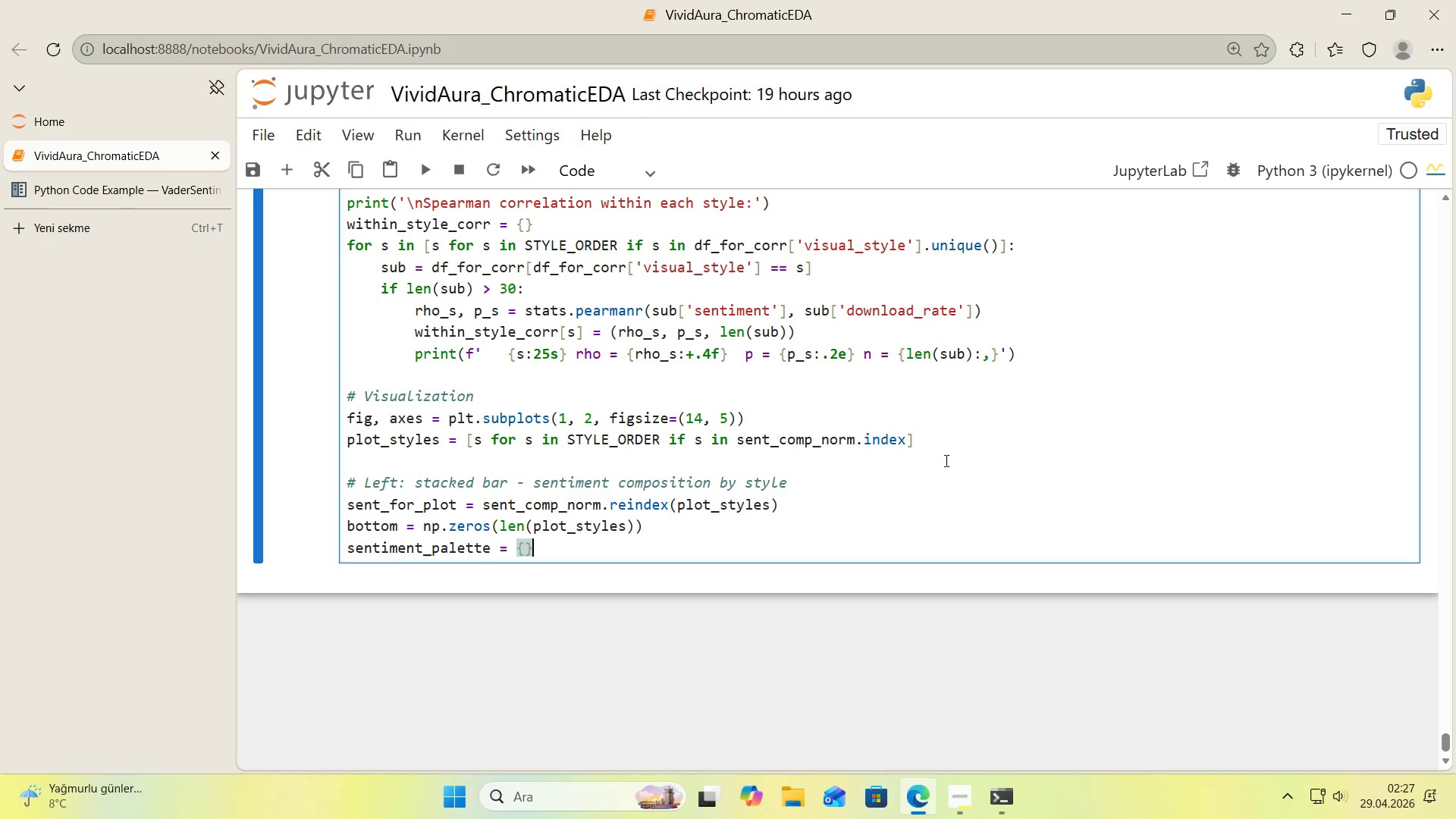 
key(ArrowLeft)
 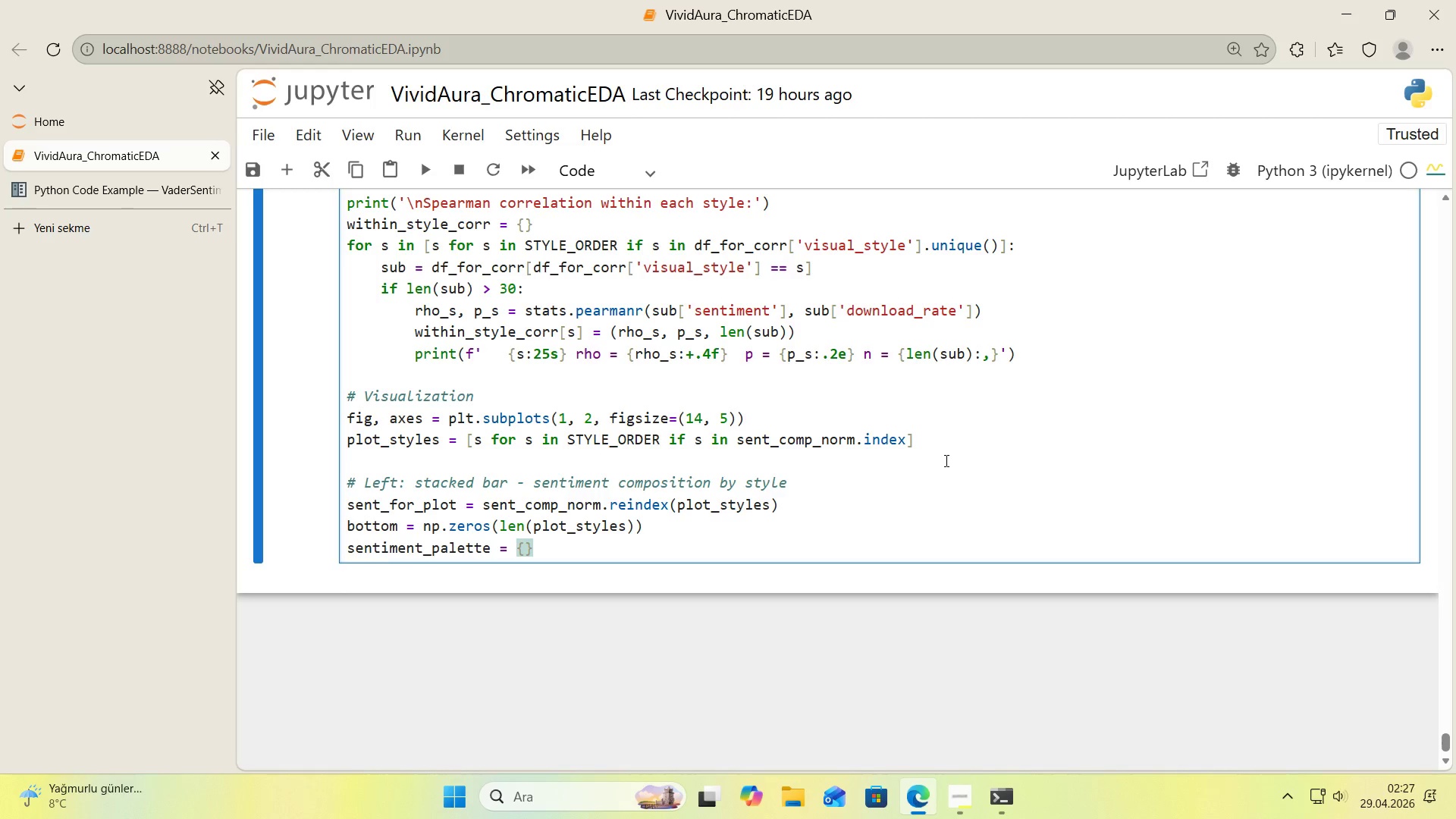 
type(@@)
 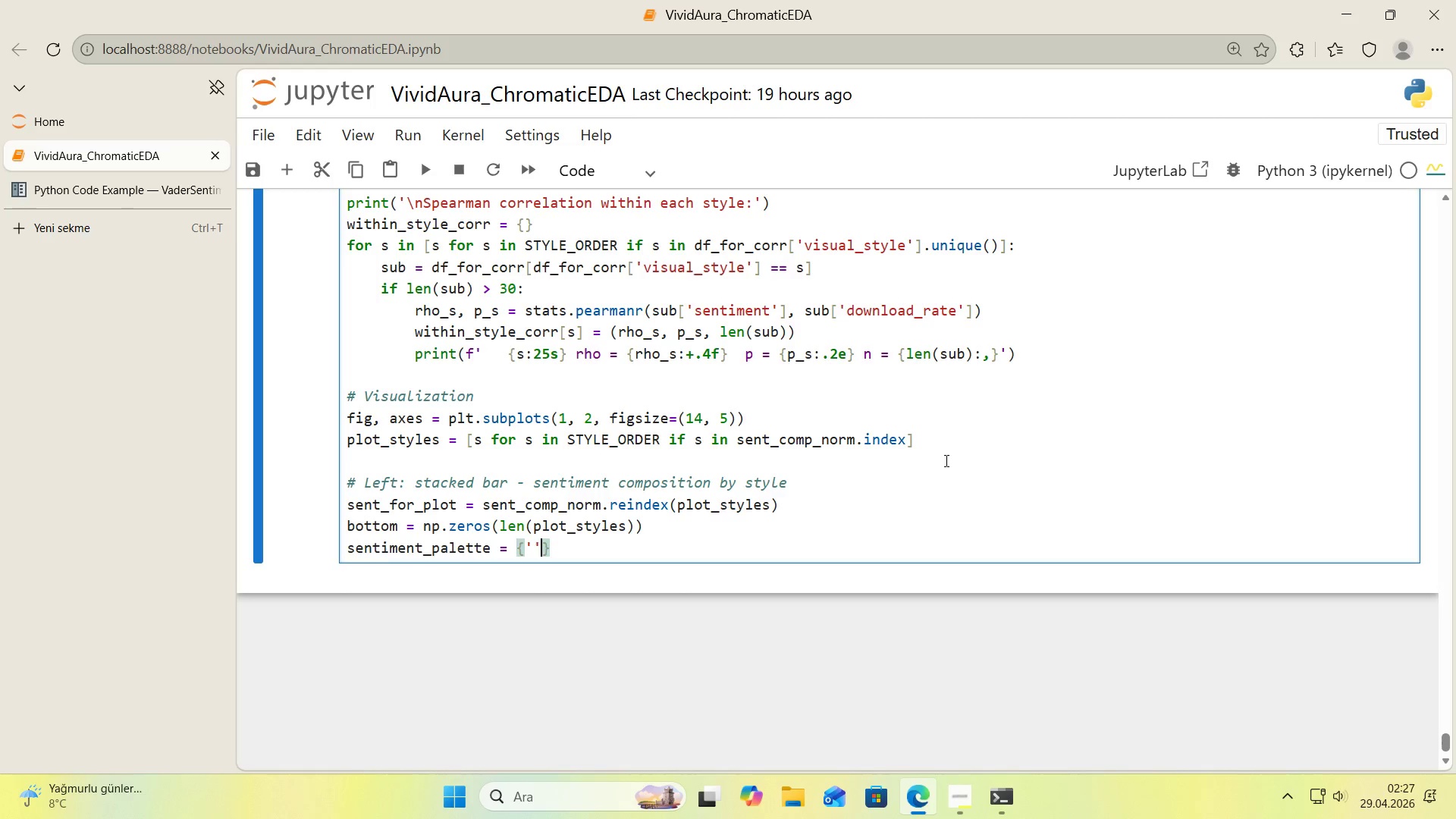 
key(ArrowLeft)
 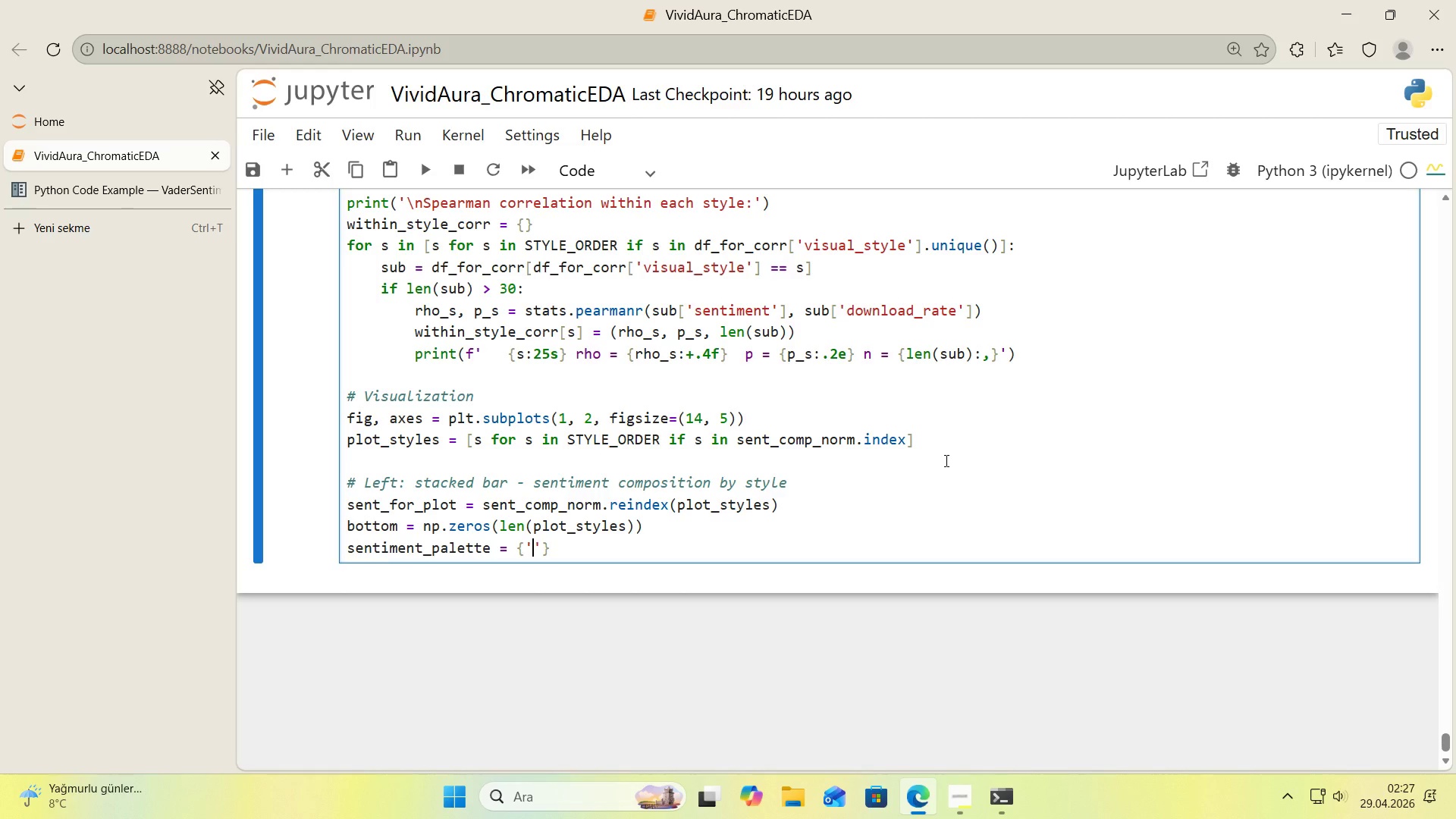 
type(negat've)
 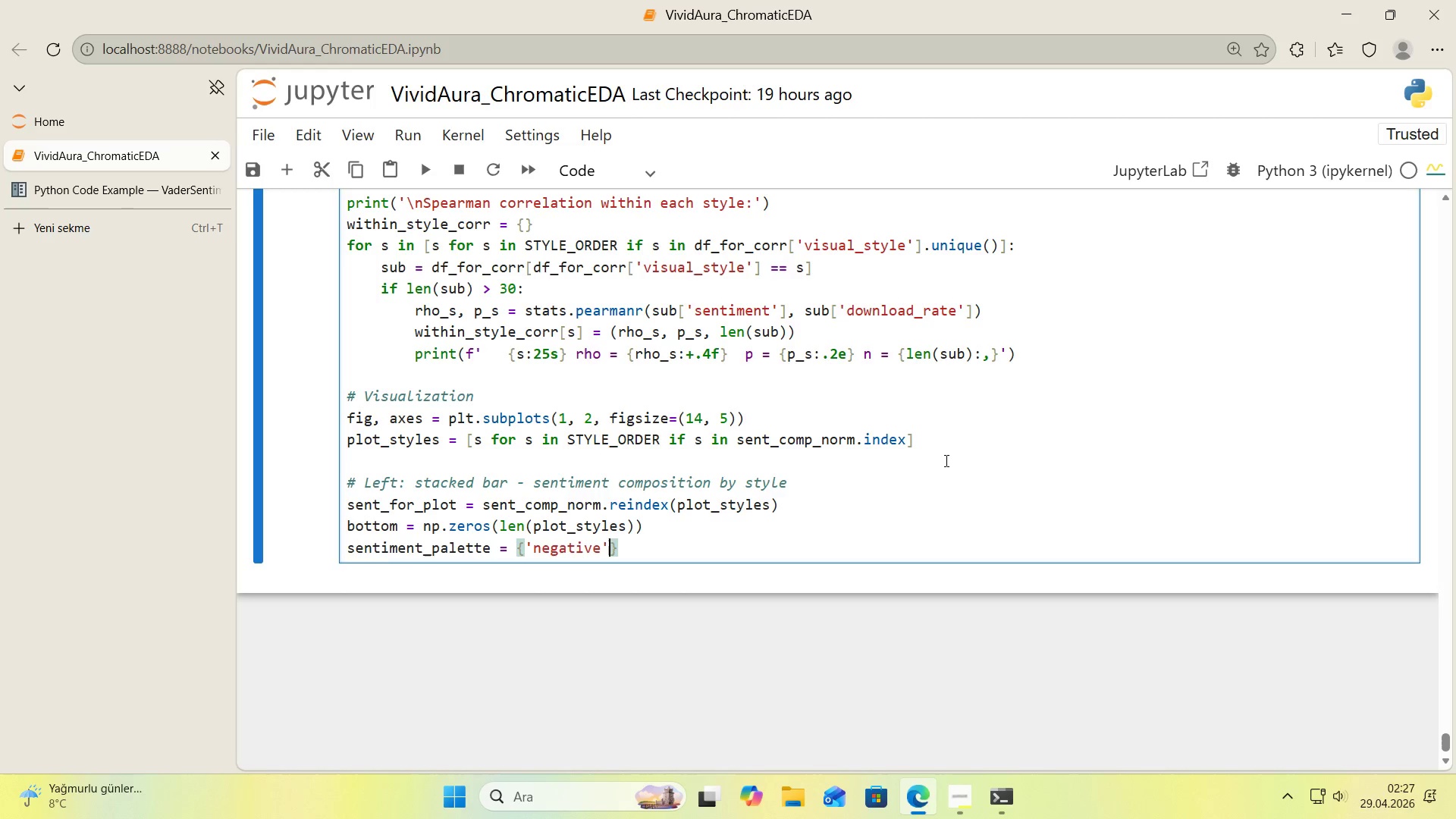 
key(ArrowRight)
 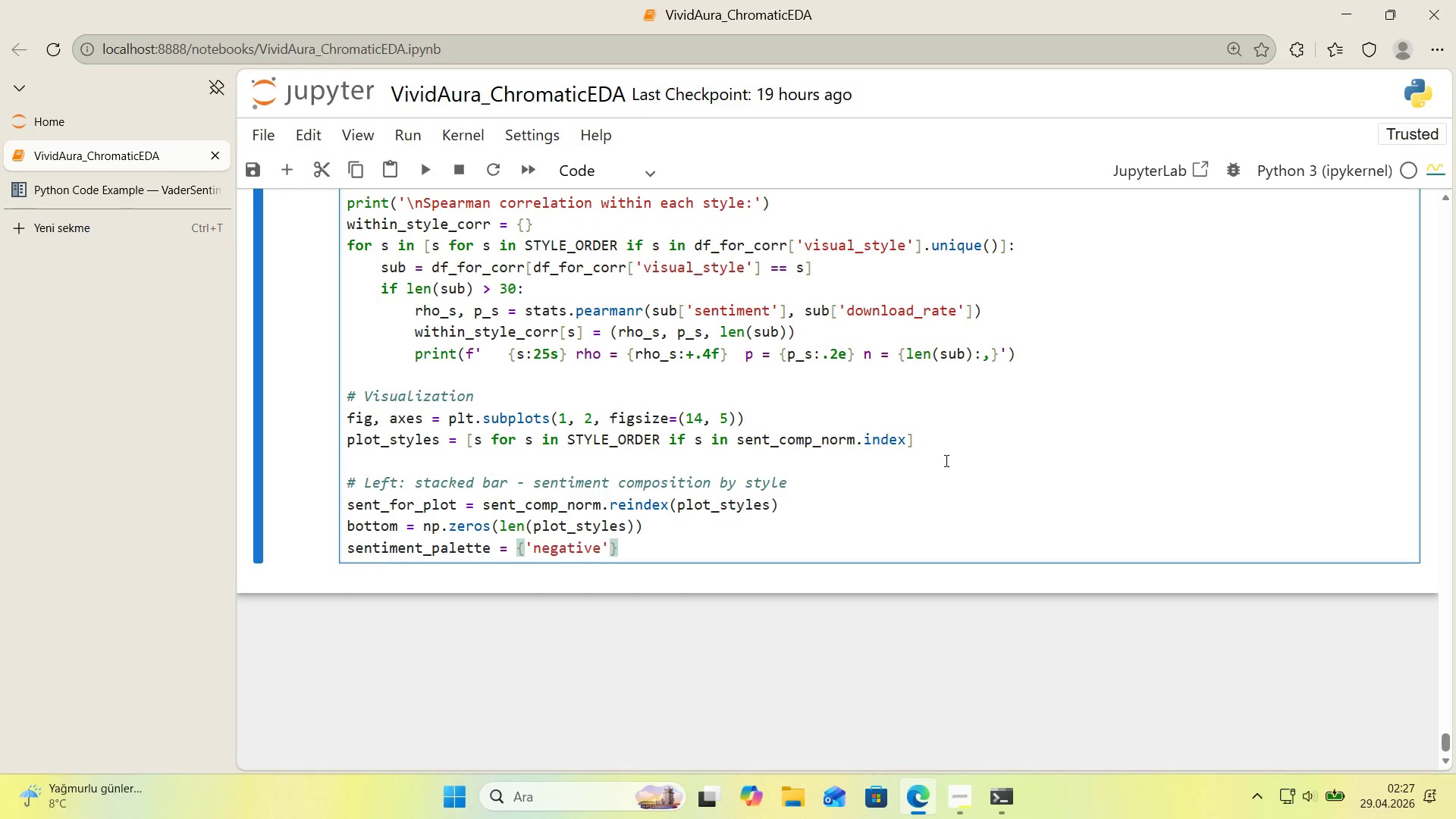 
type(> COLORS)
 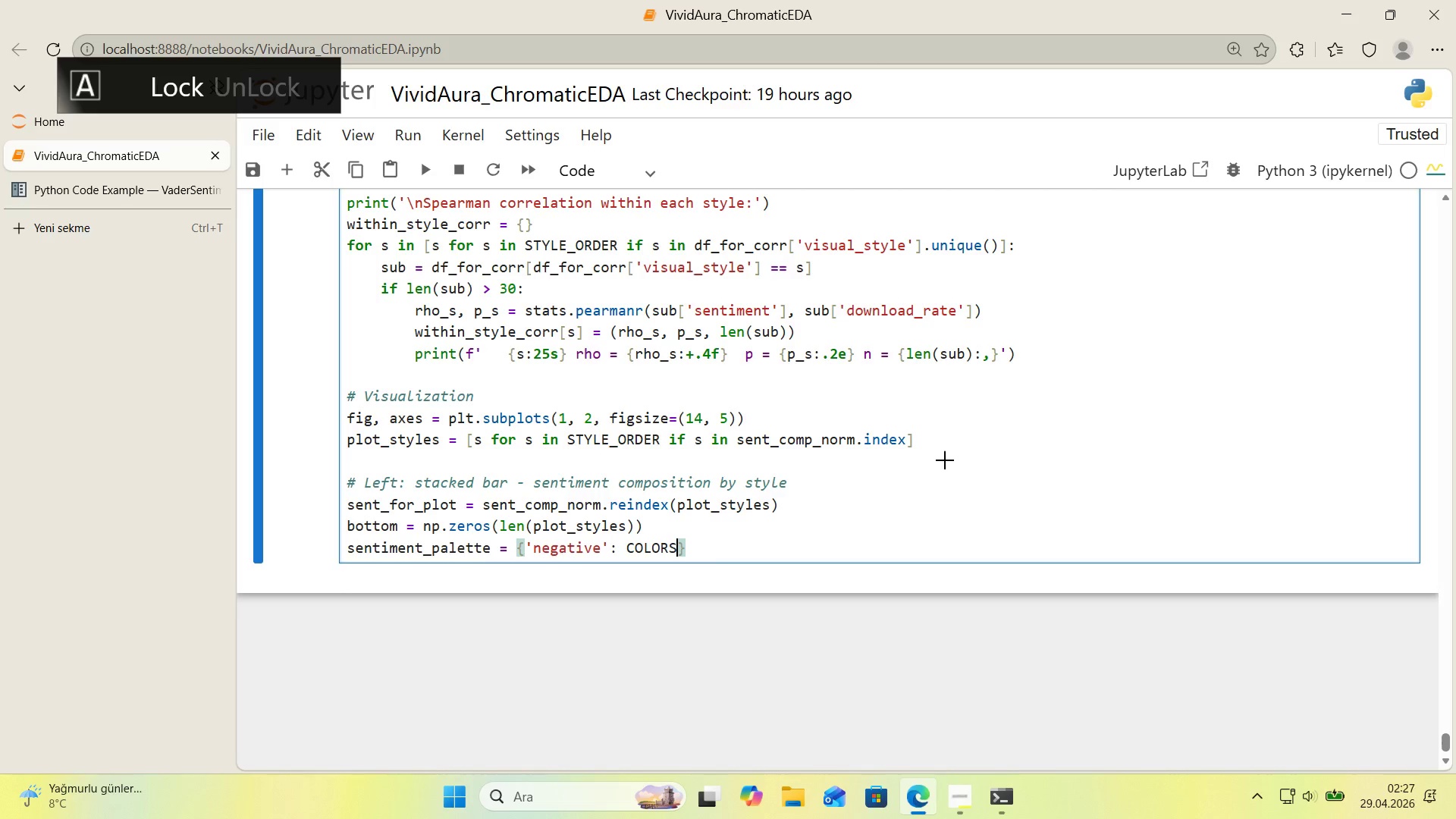 
key(Alt+Control+8)
 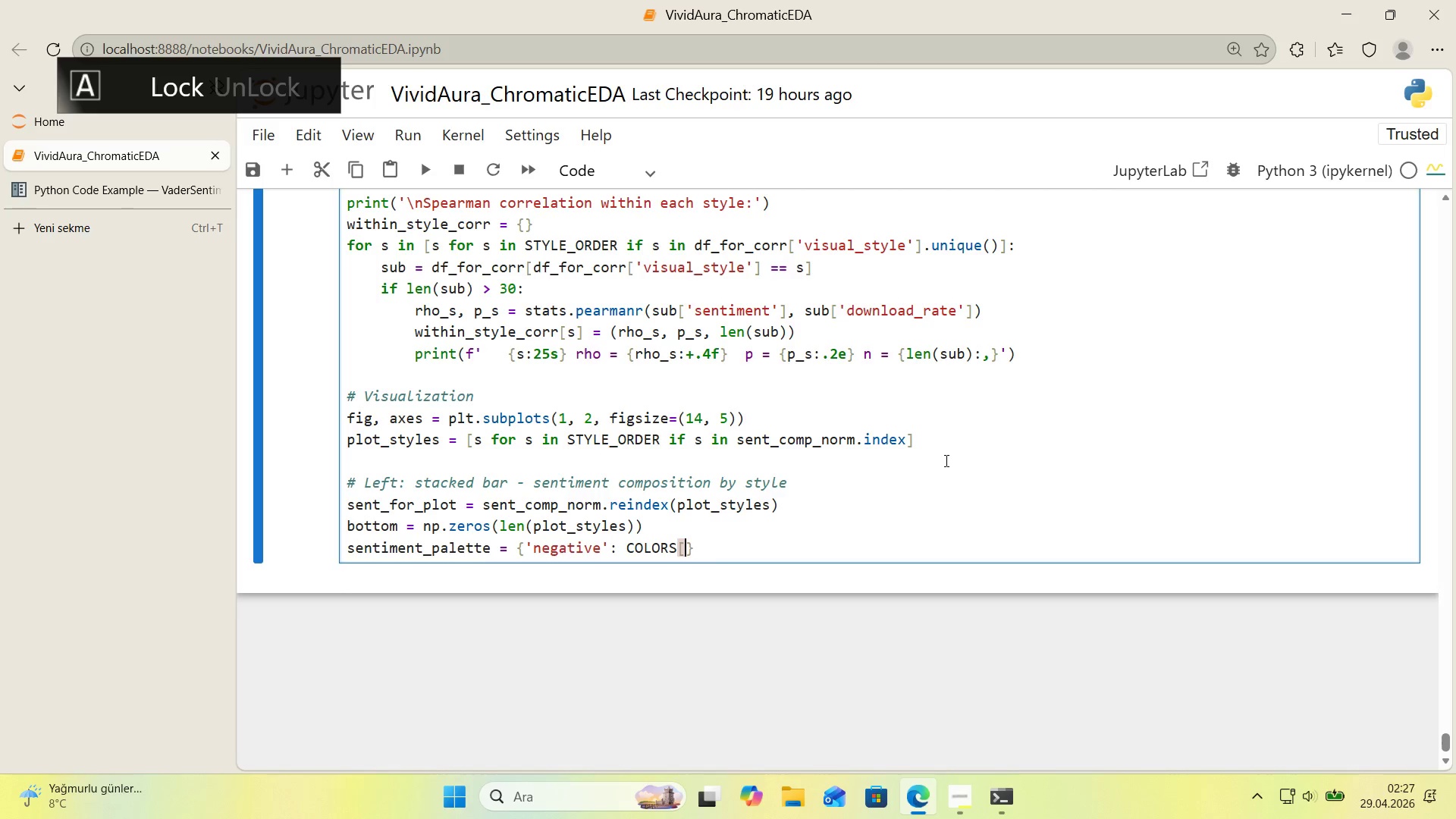 
key(Alt+Control+9)
 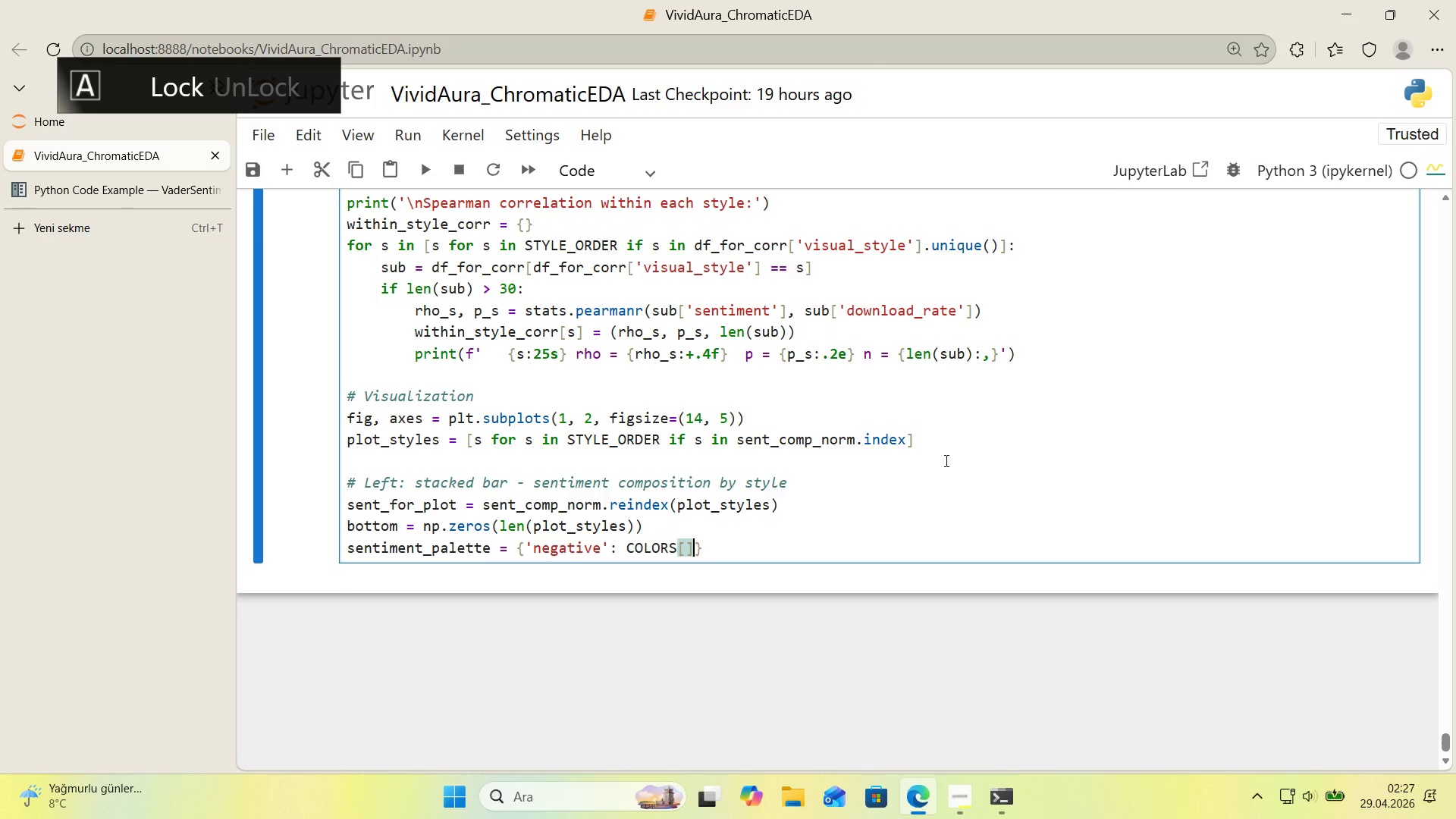 
key(ArrowLeft)
 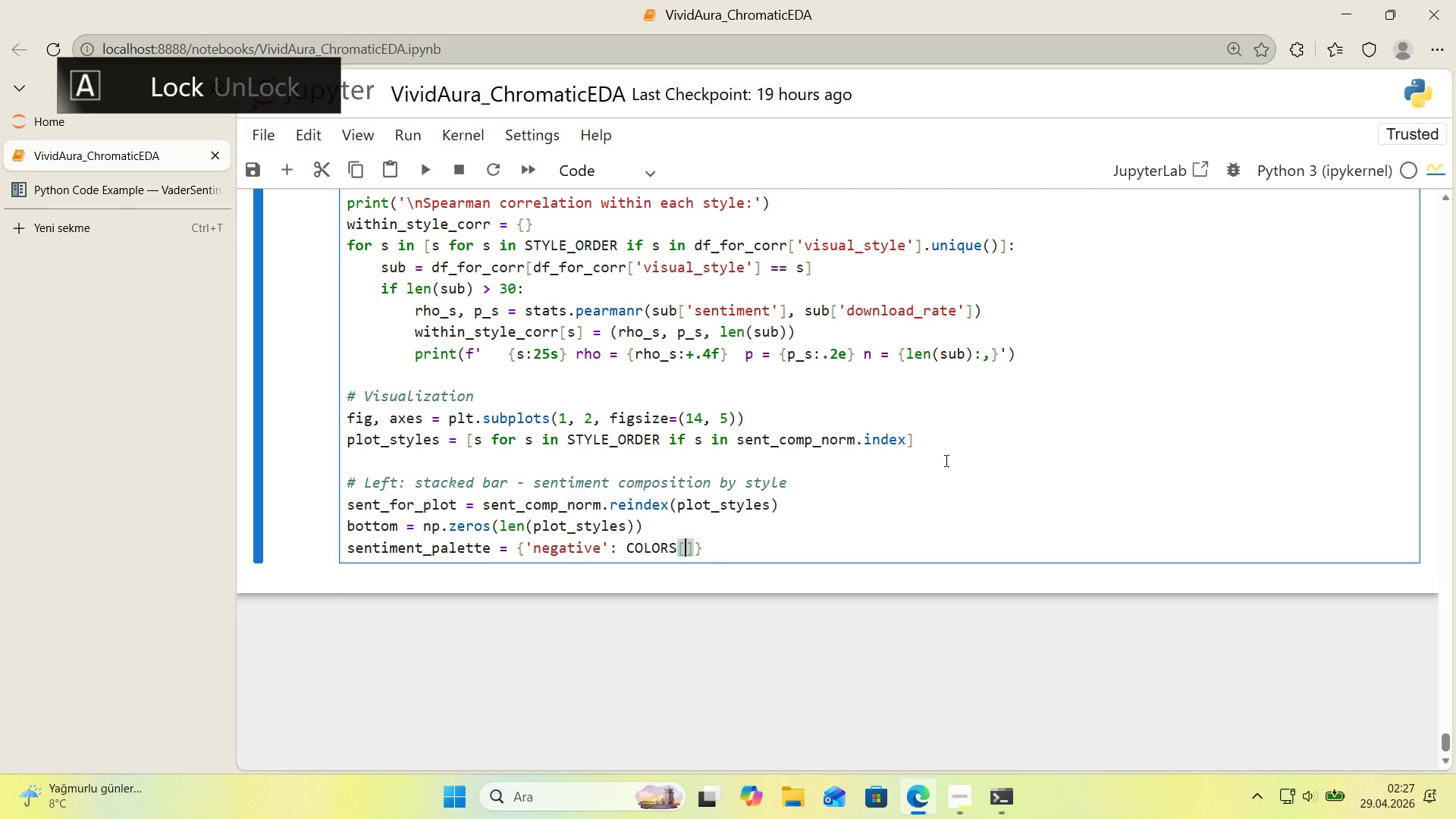 
type(@@)
 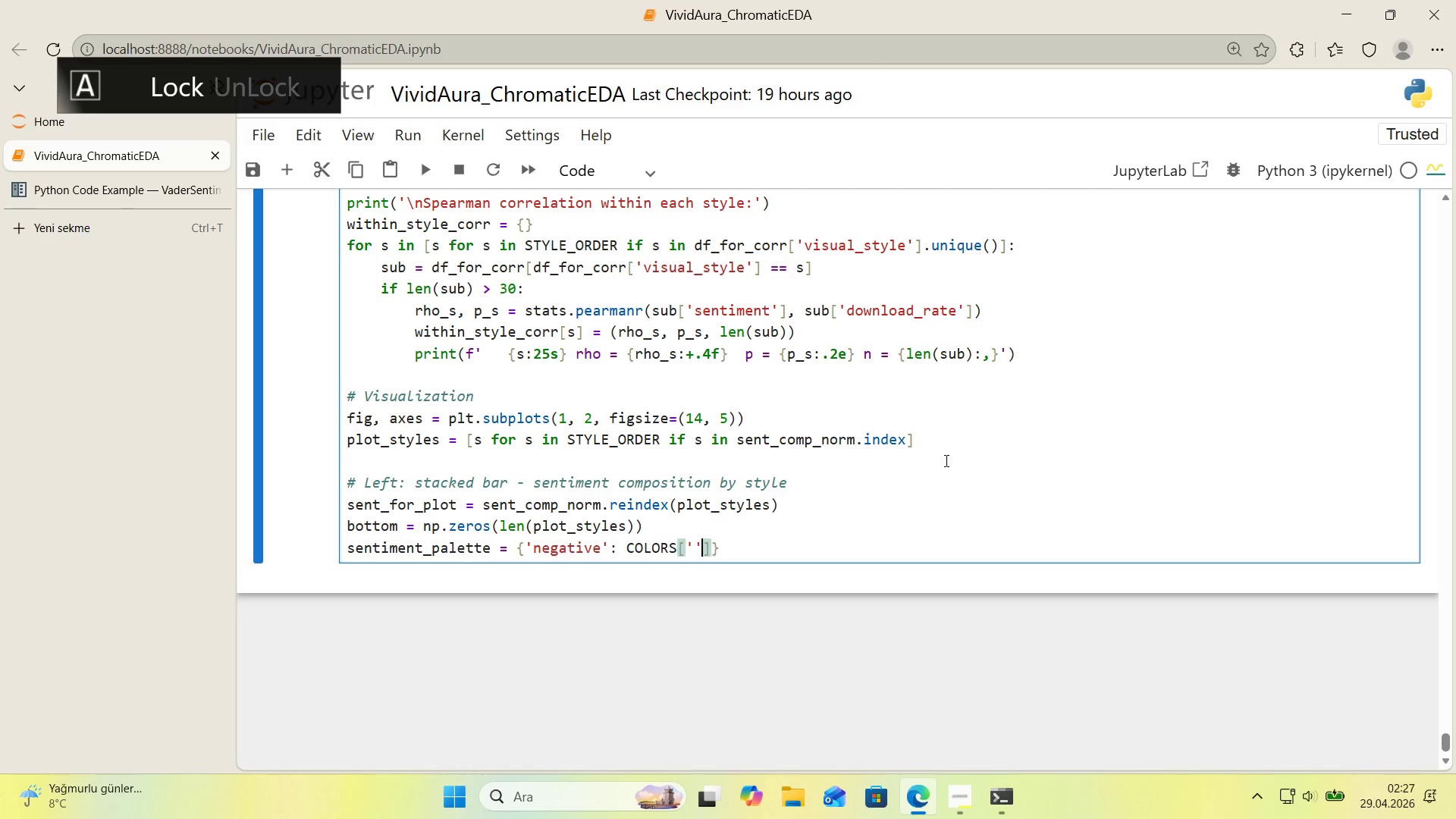 
key(ArrowLeft)
 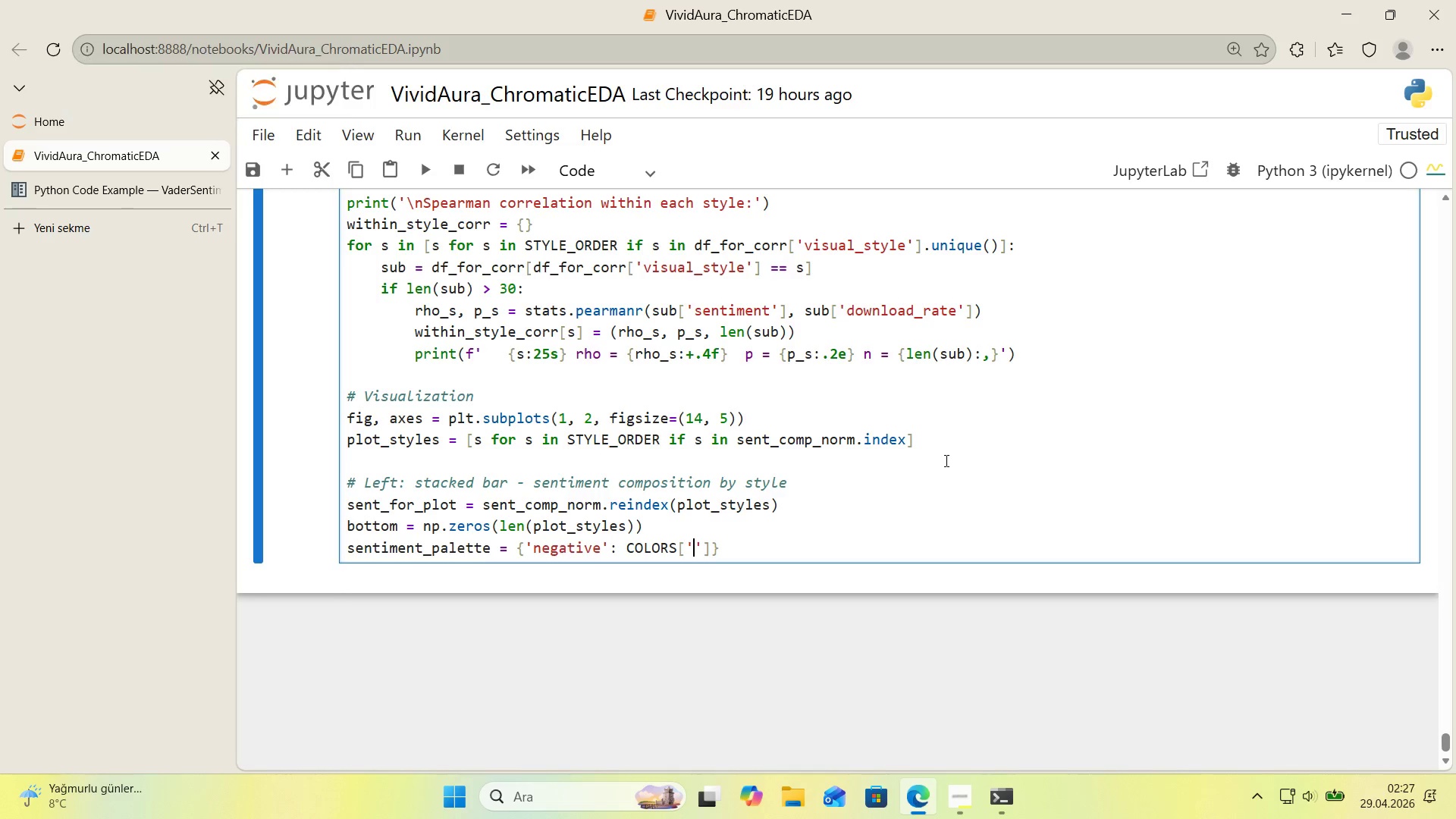 
type(magenta)
 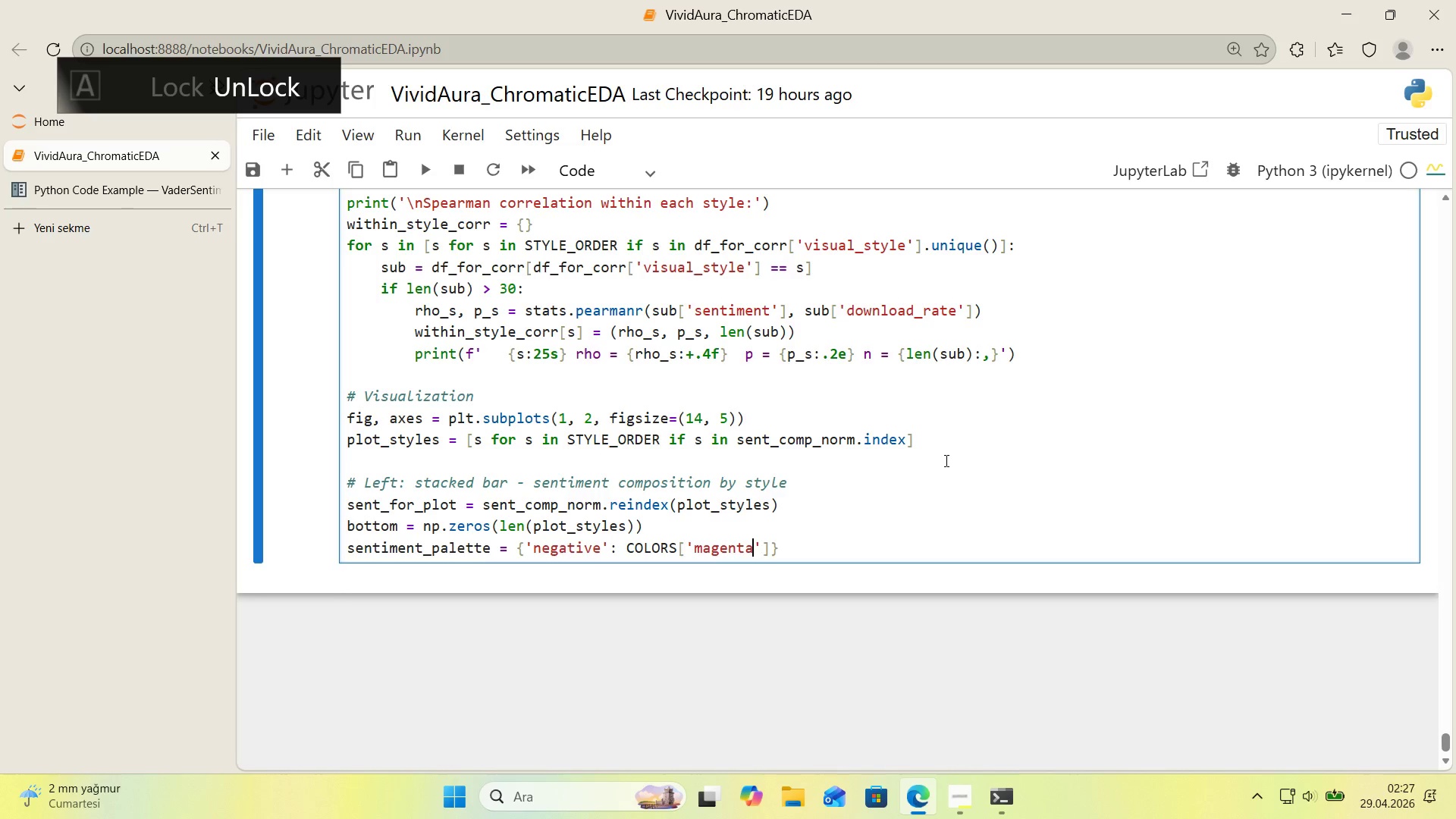 
key(ArrowRight)
 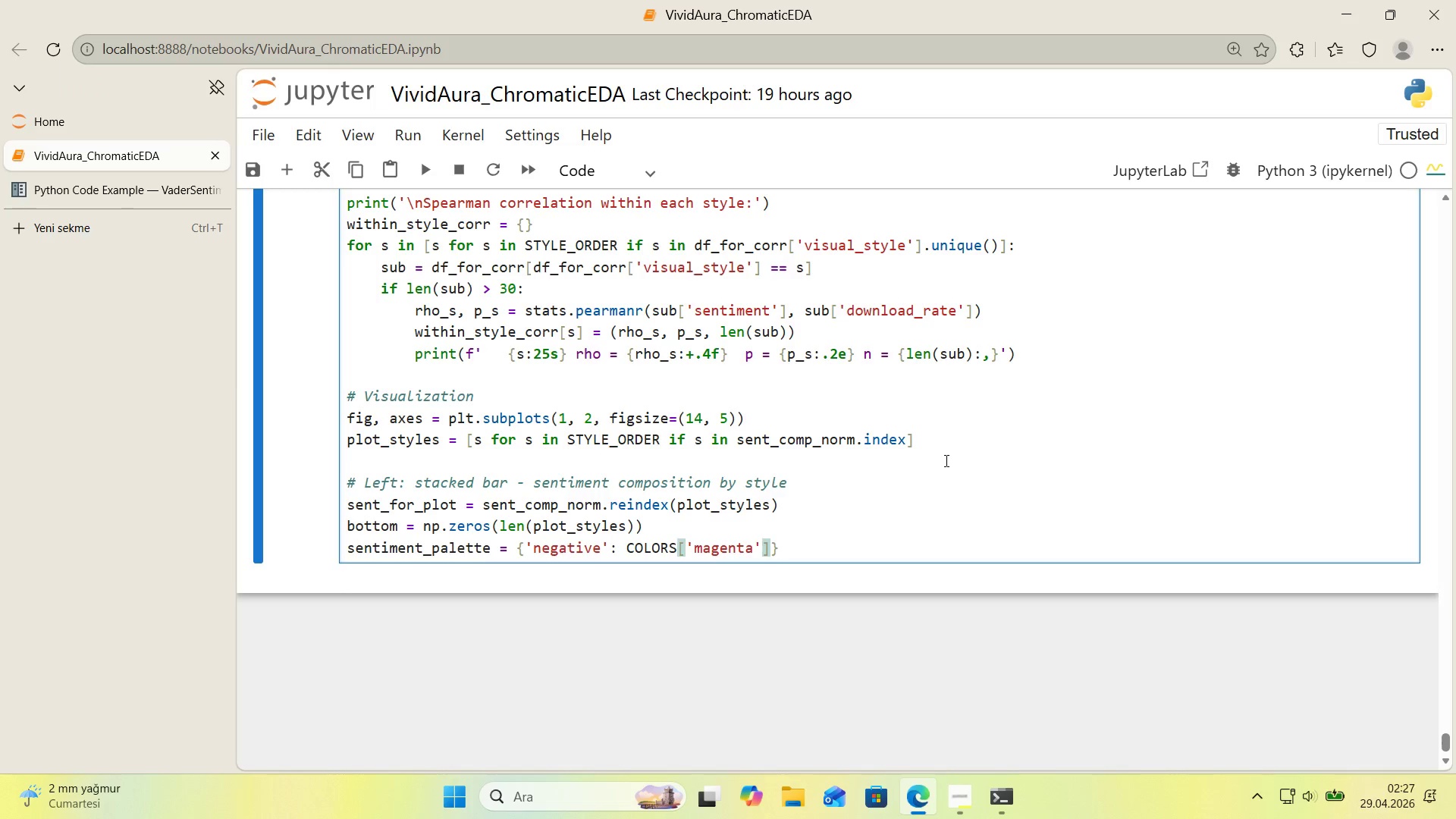 
key(ArrowRight)
 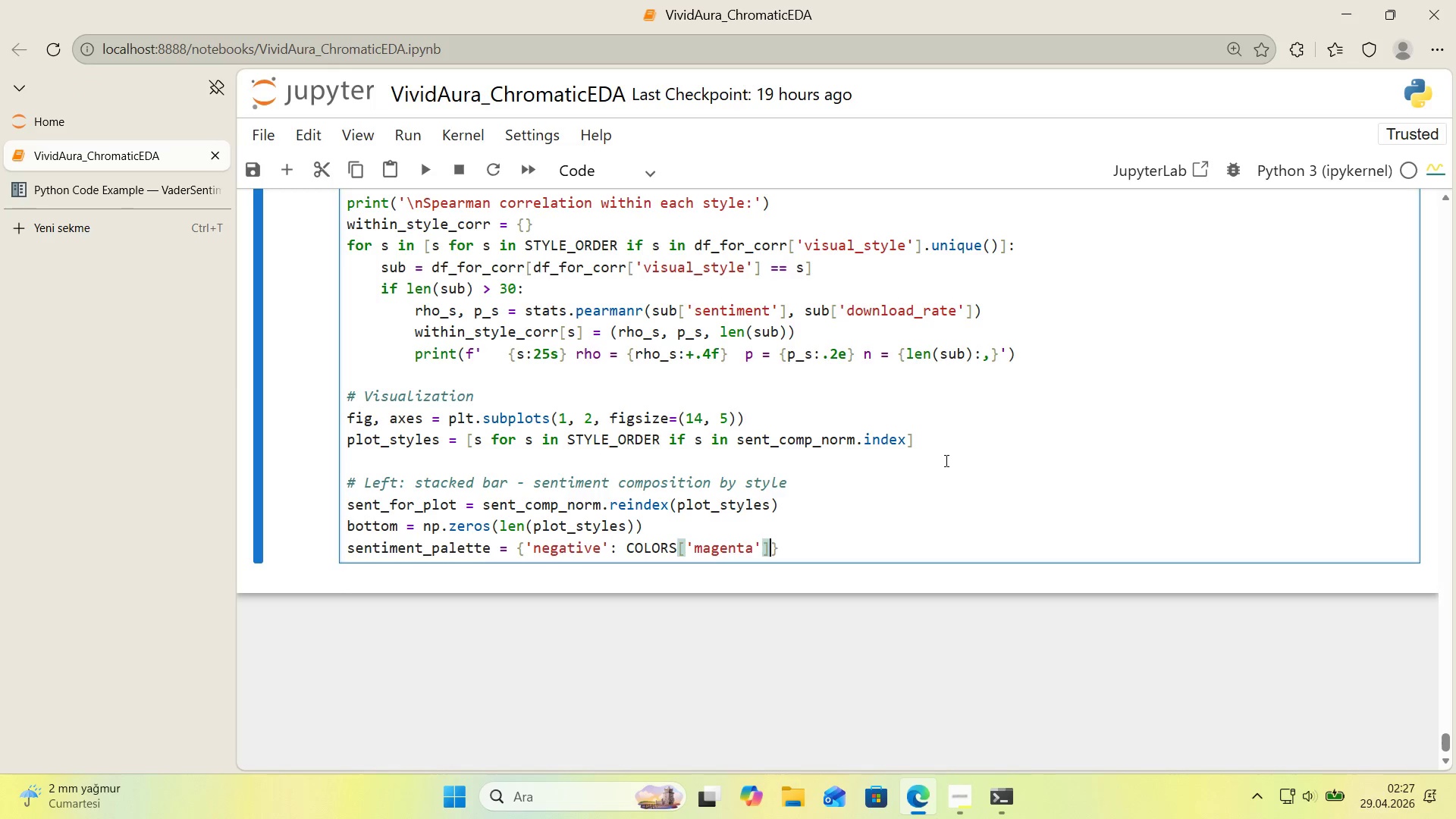 
key(Comma)
 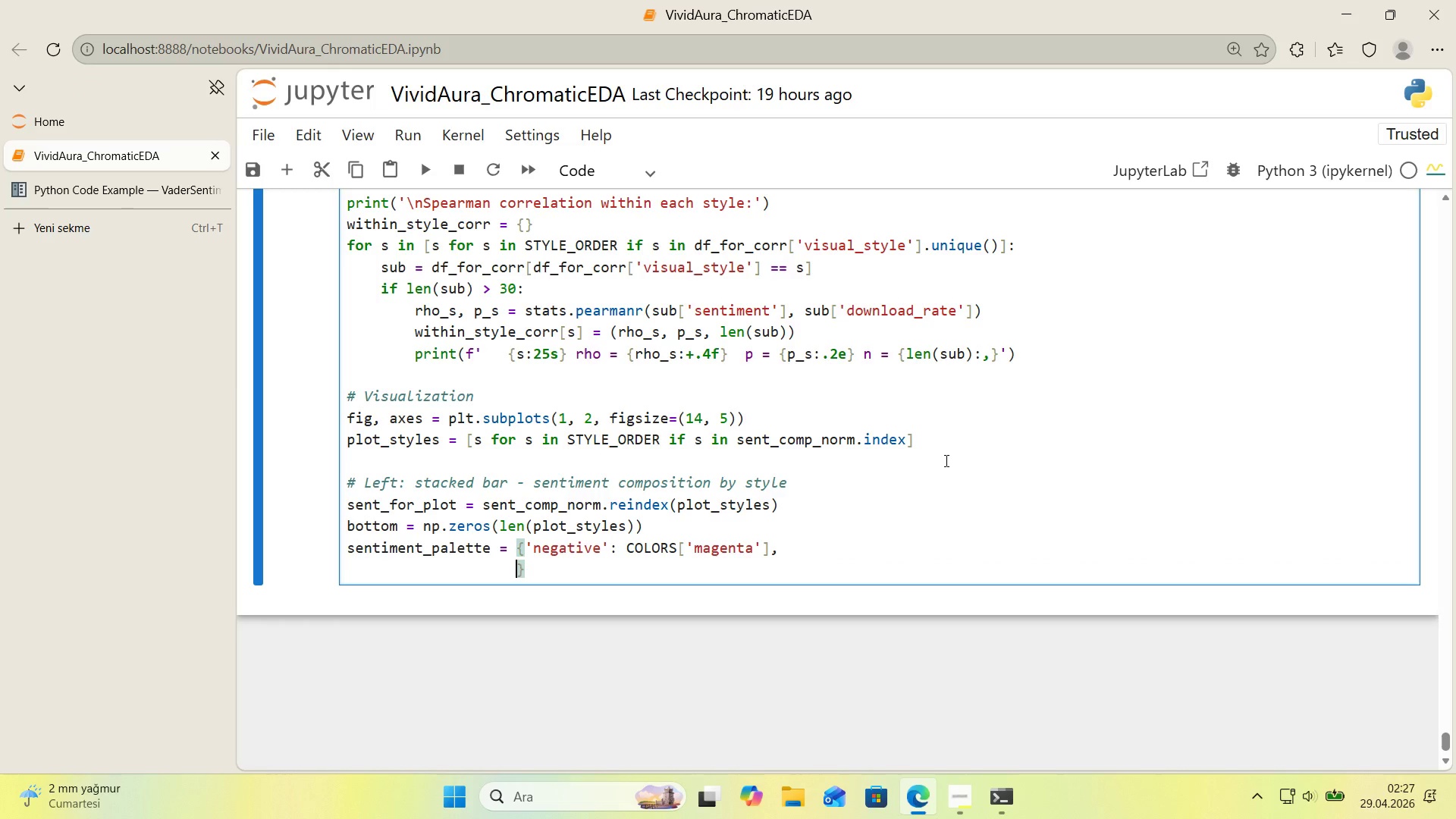 
key(Enter)
 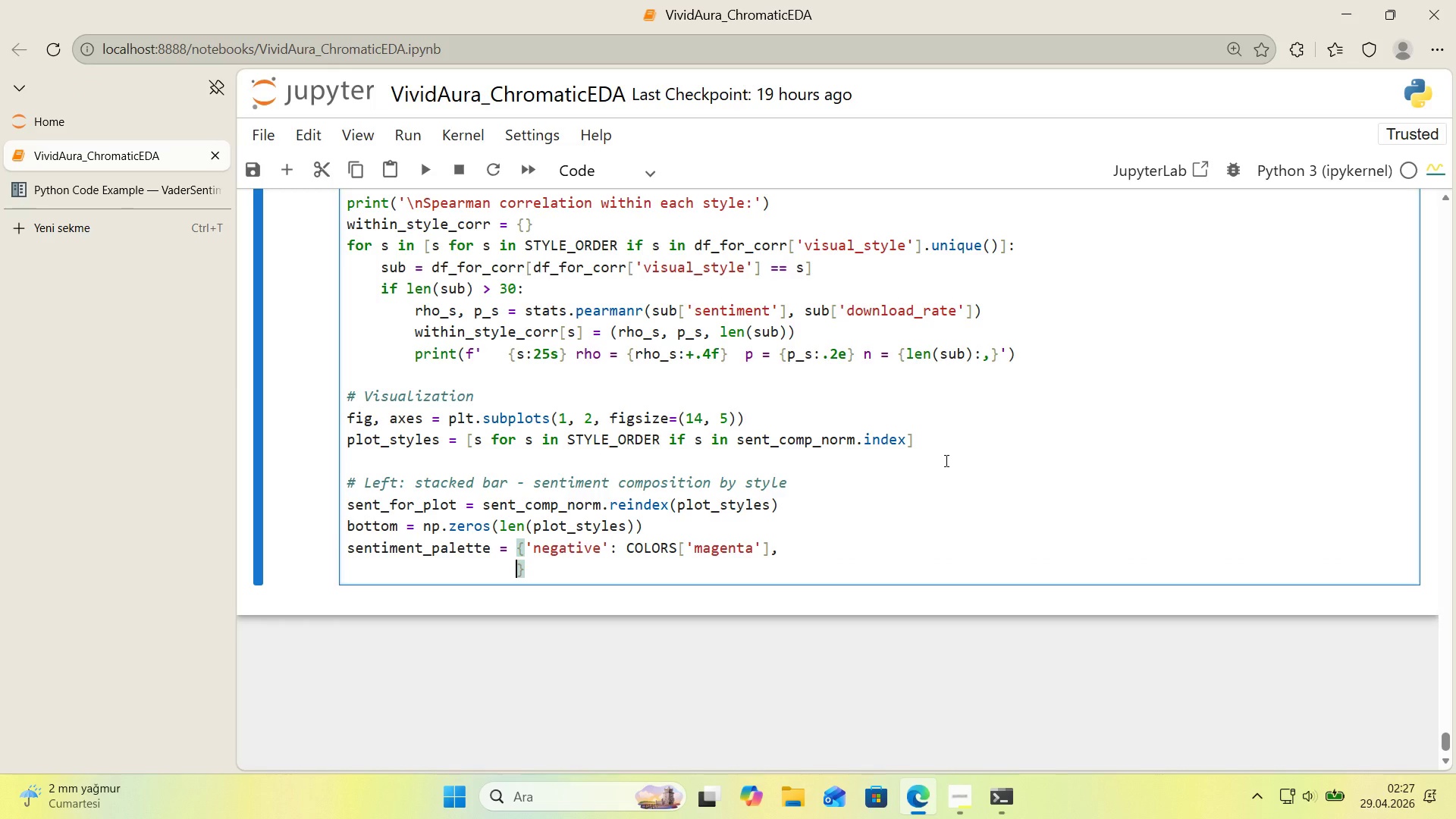 
type(@@)
 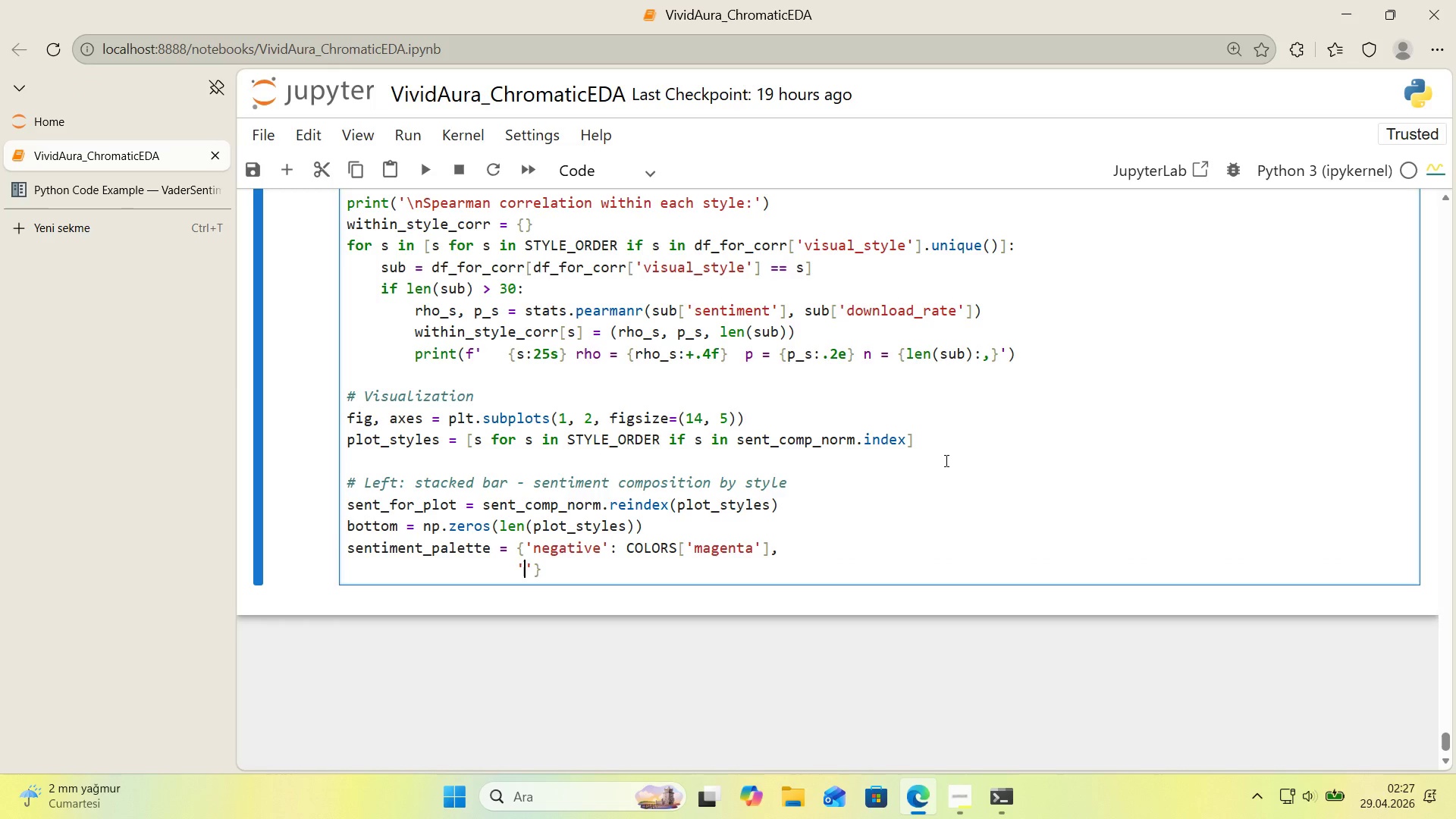 
key(ArrowLeft)
 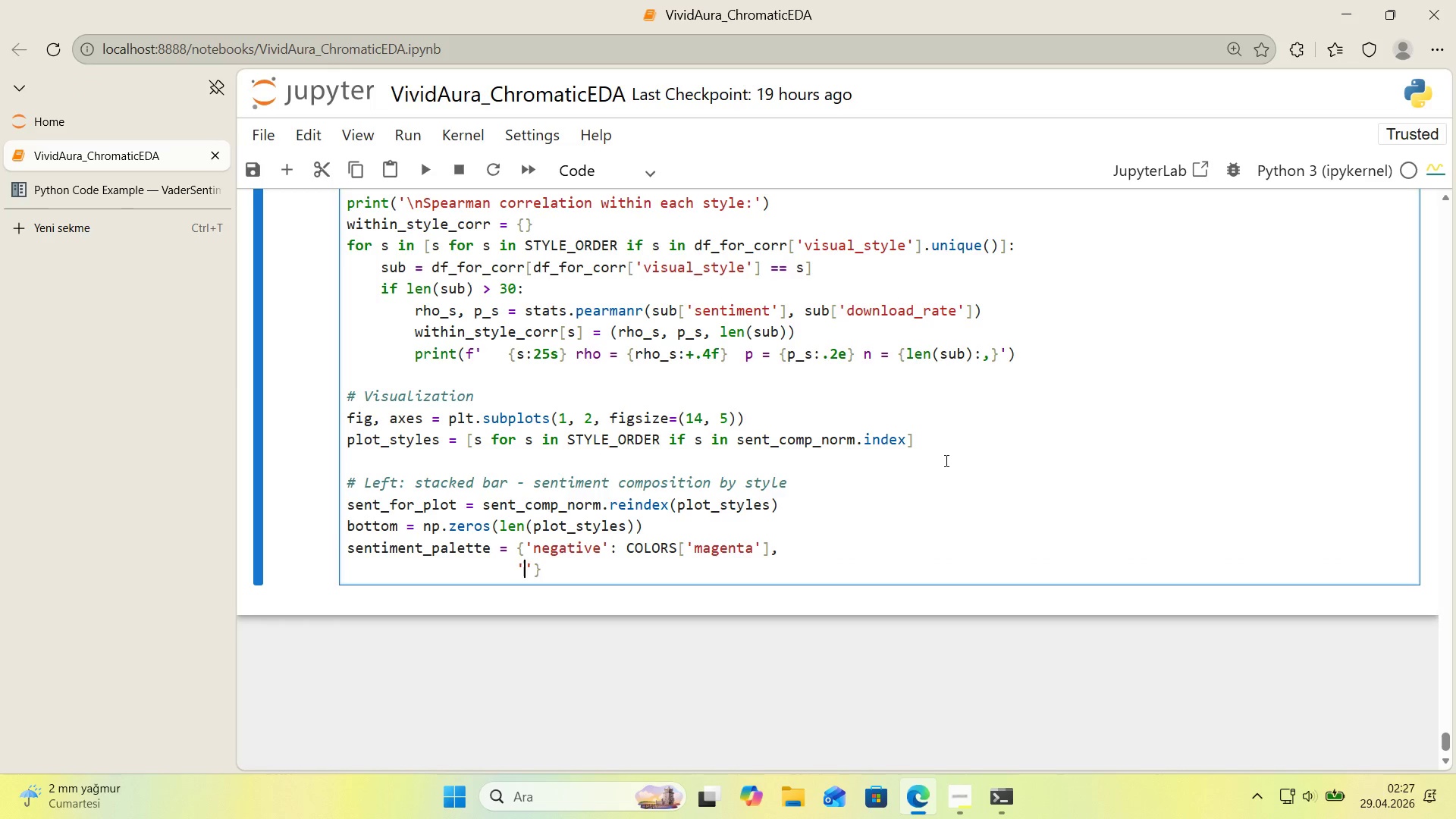 
type(neutral)
 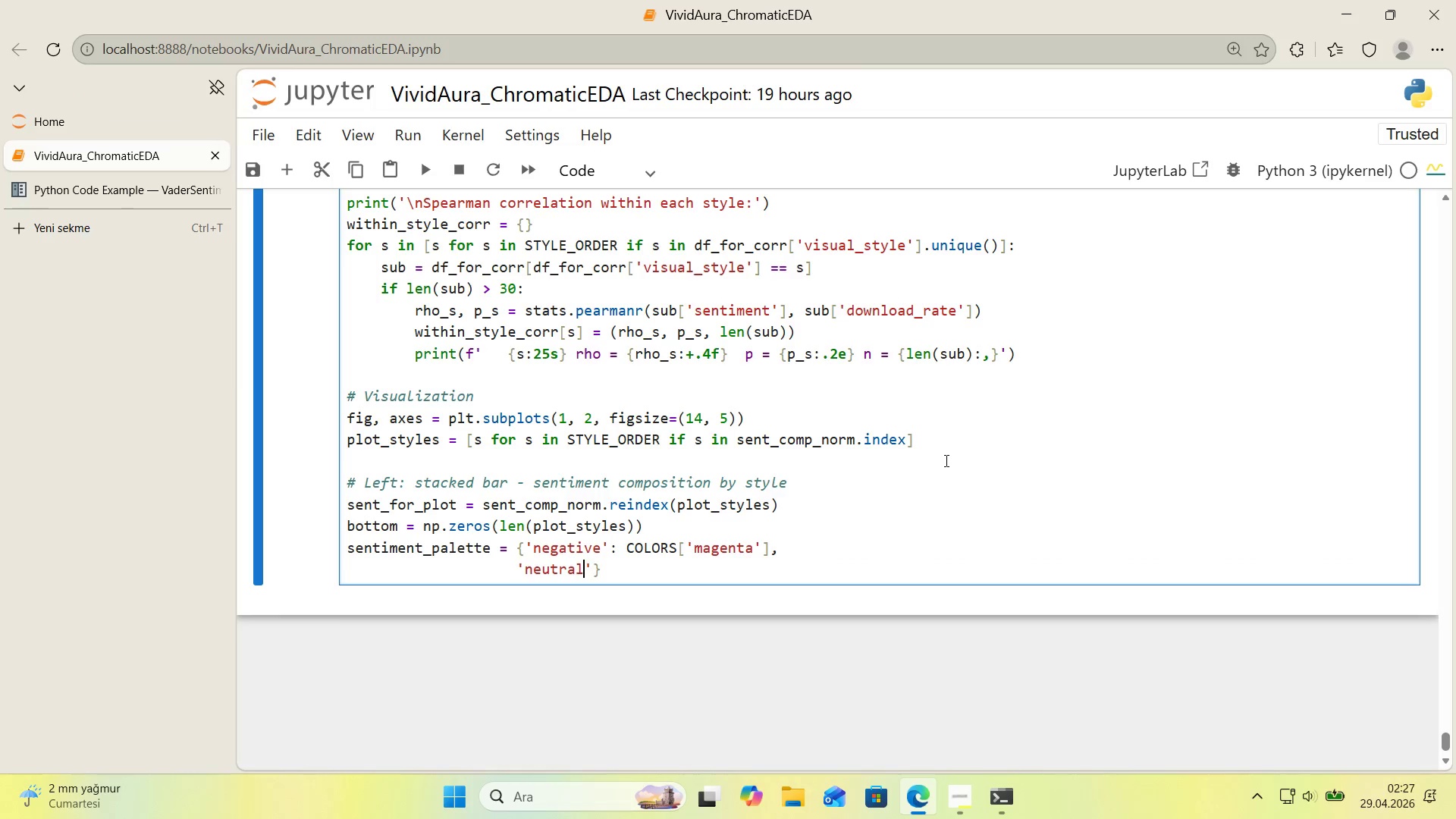 
key(ArrowRight)
 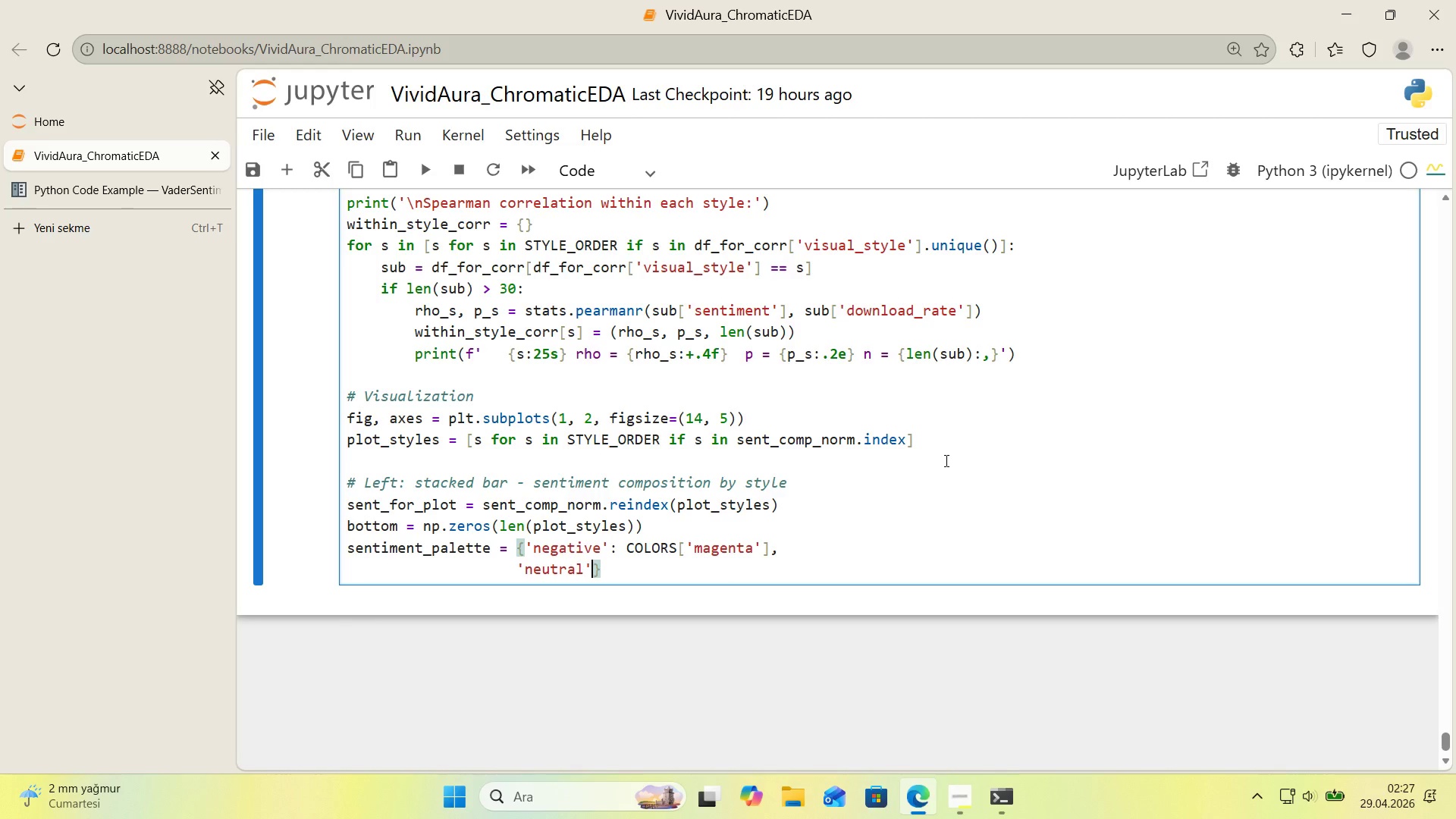 
type(> COLORS)
 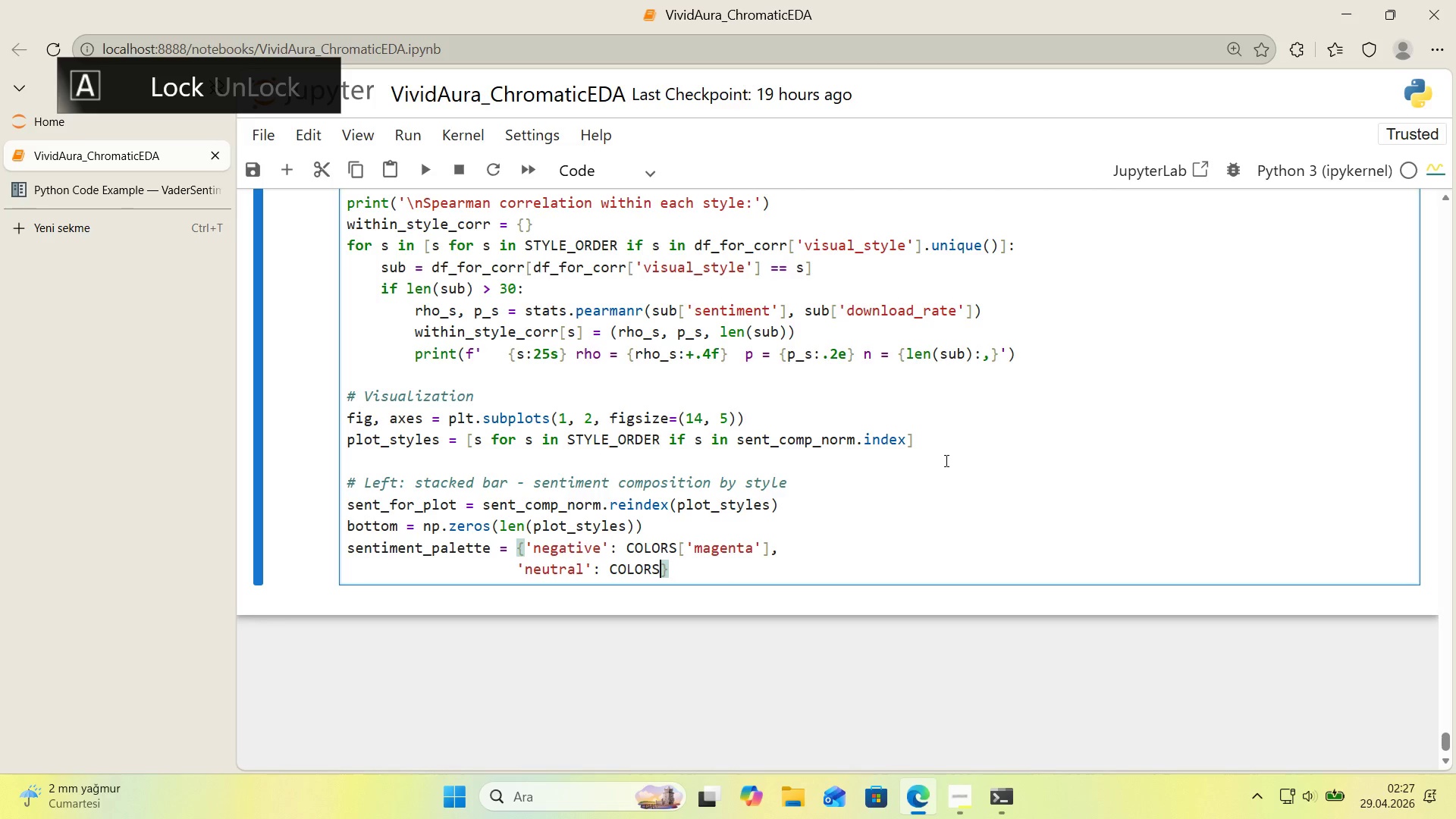 
key(Alt+Control+8)
 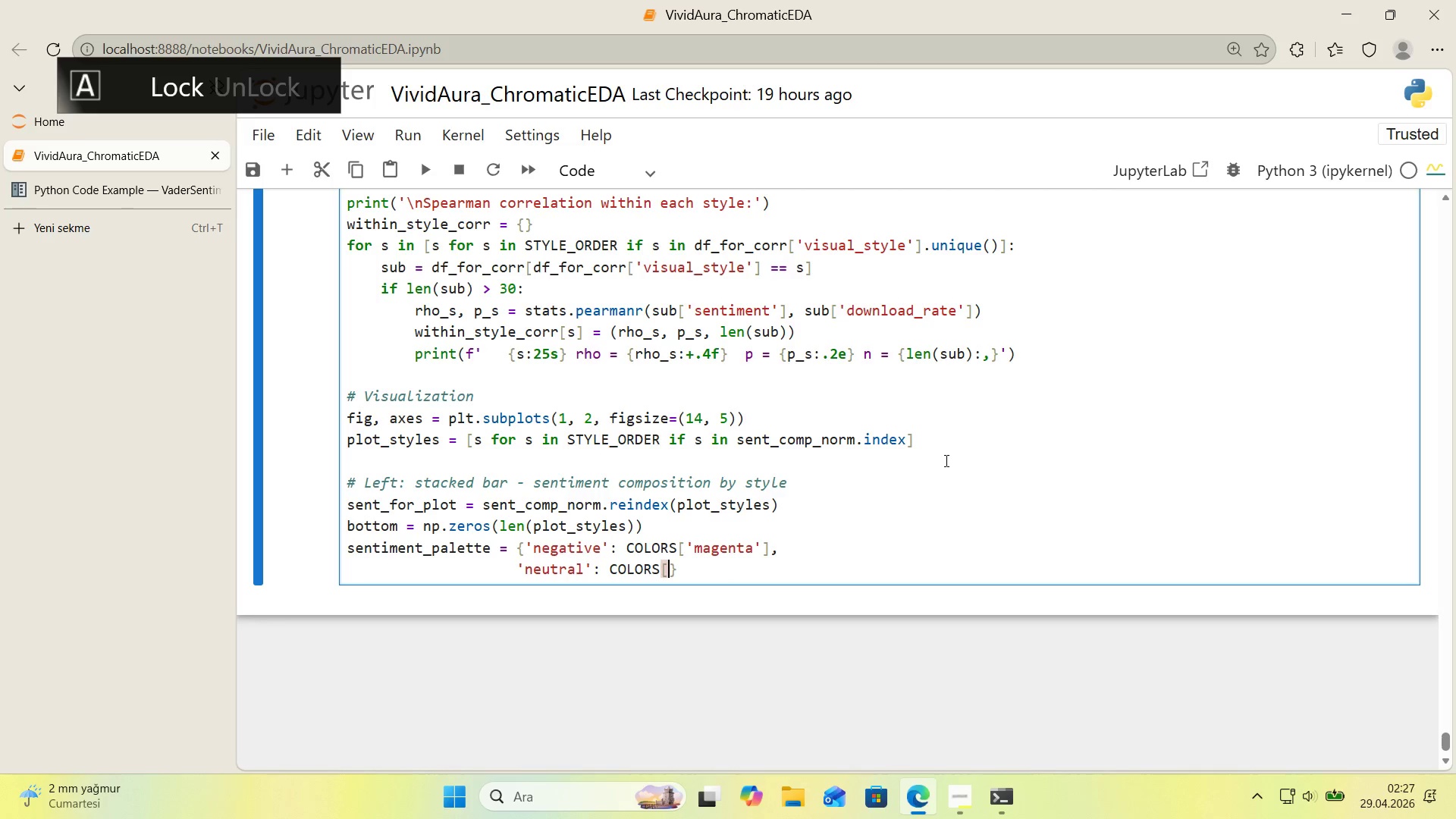 
key(Alt+Control+9)
 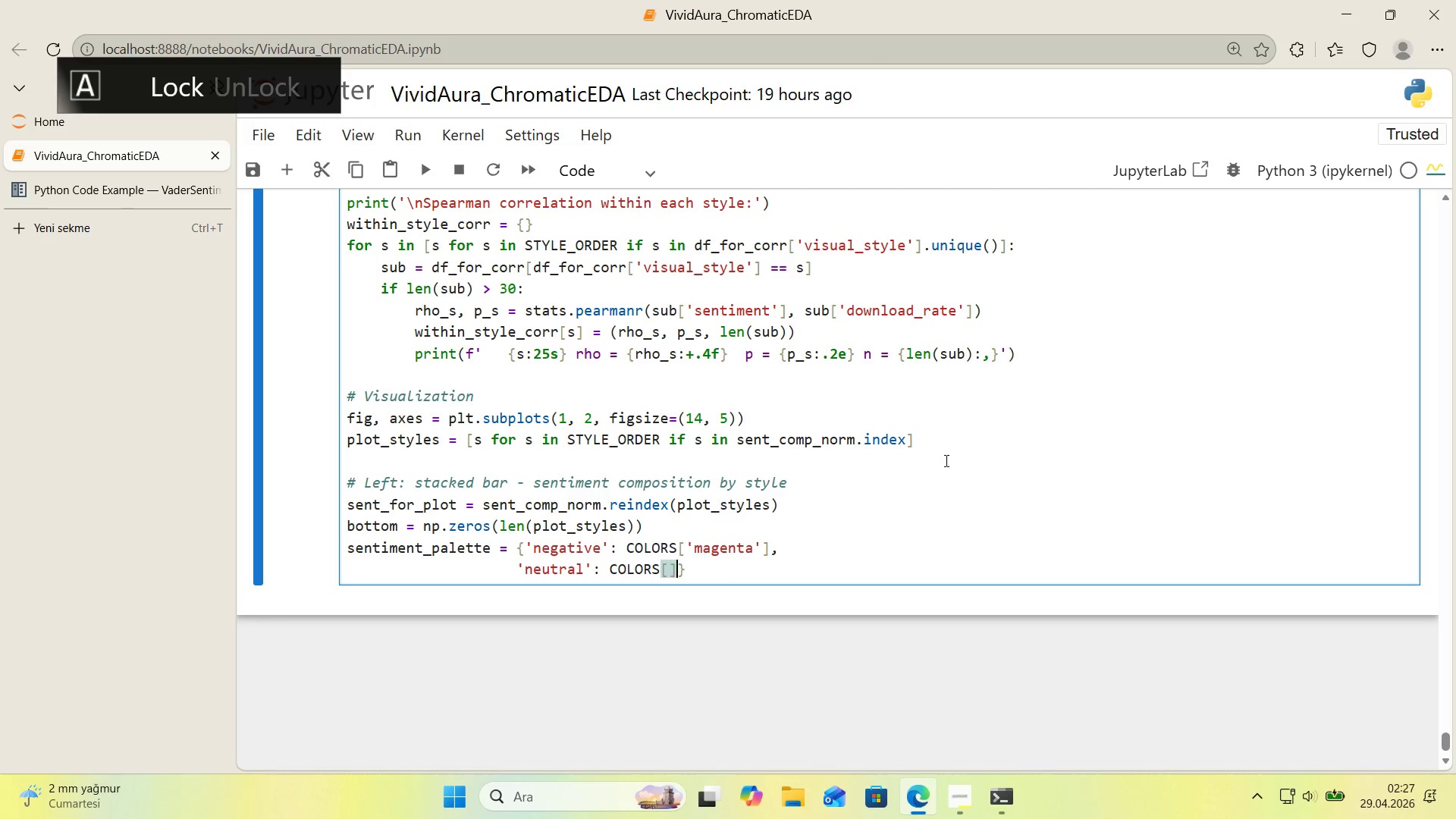 
key(ArrowLeft)
 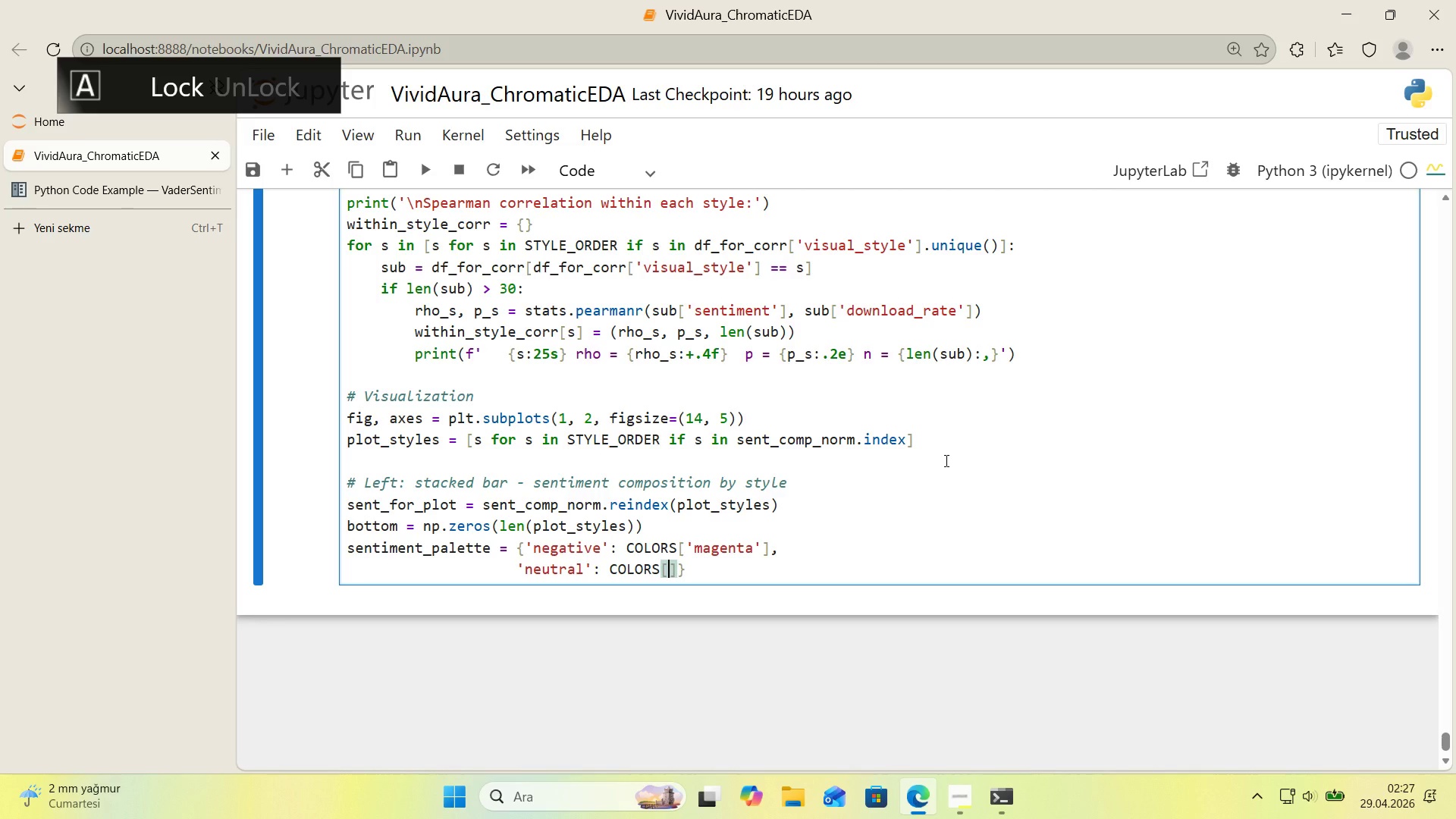 
type(@@)
 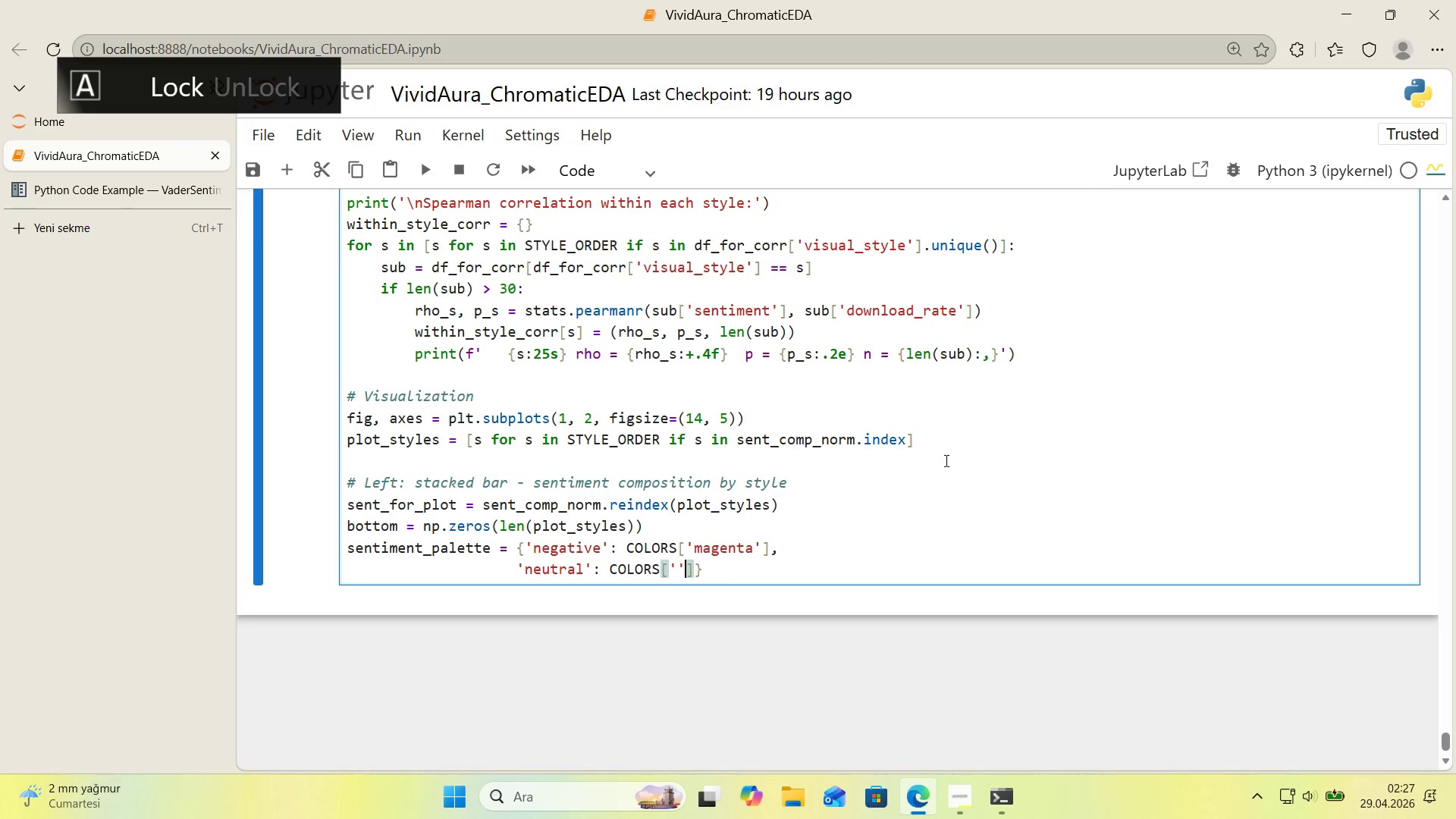 
key(ArrowLeft)
 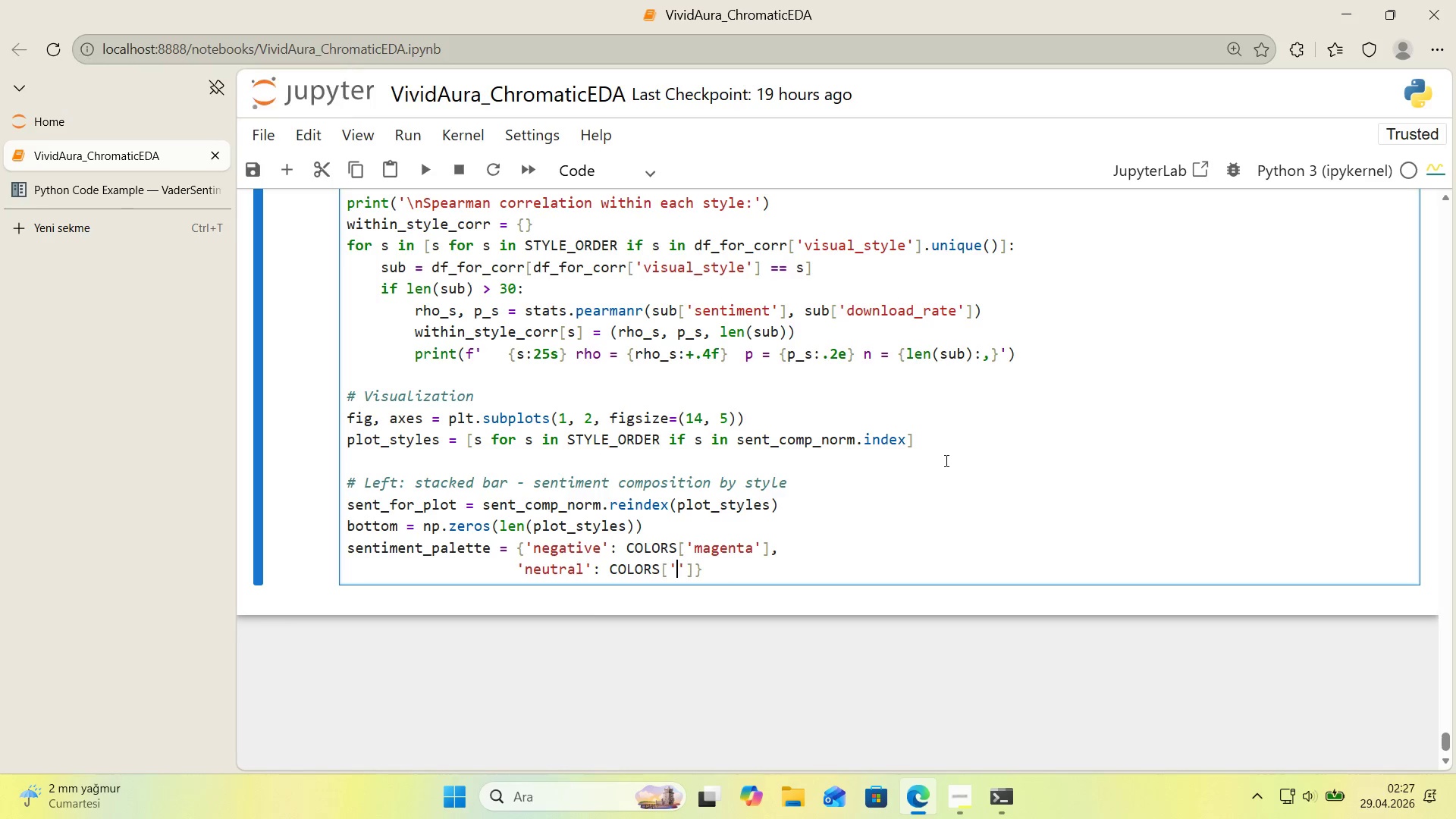 
type(m'st)
 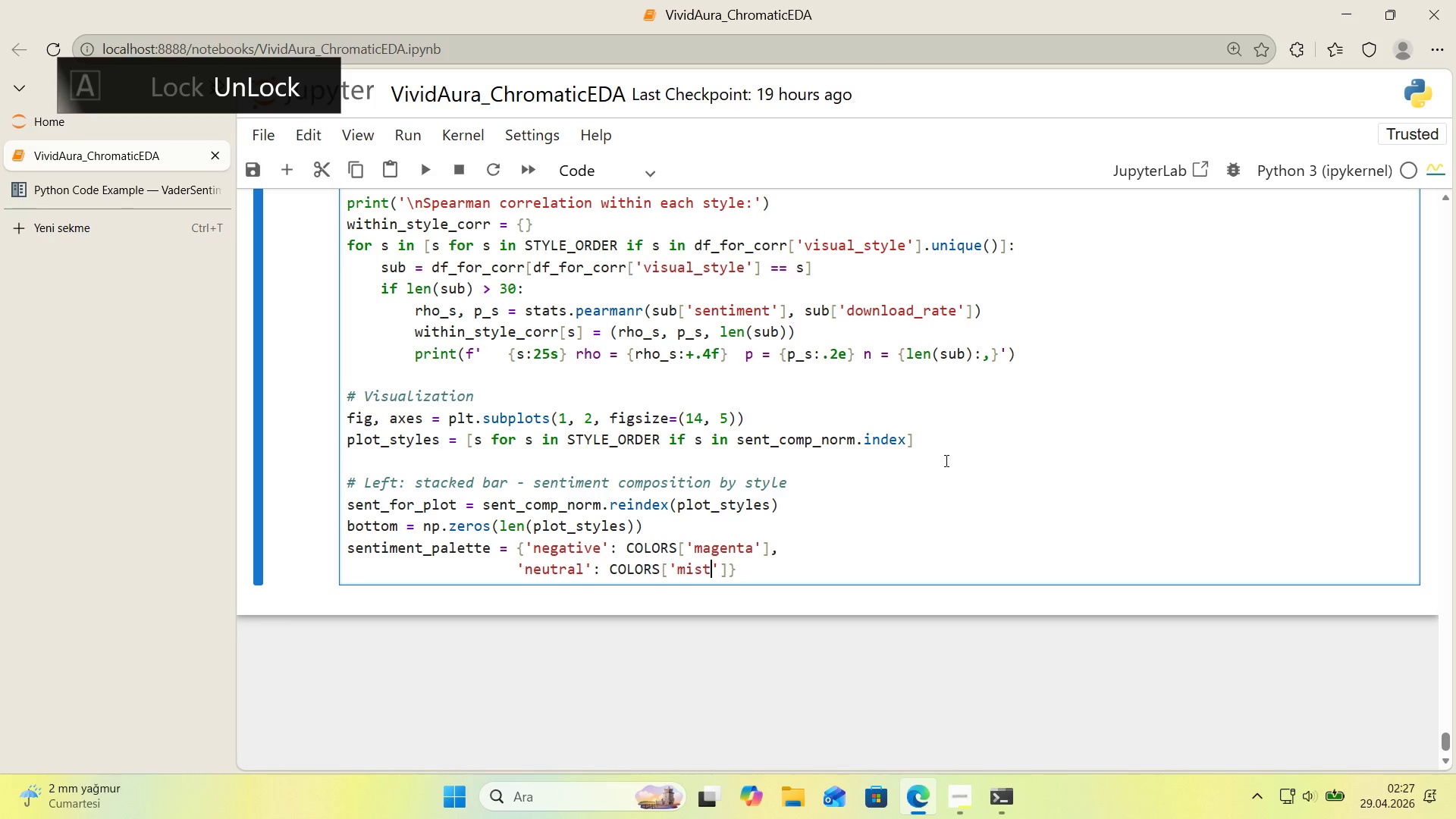 
key(ArrowRight)
 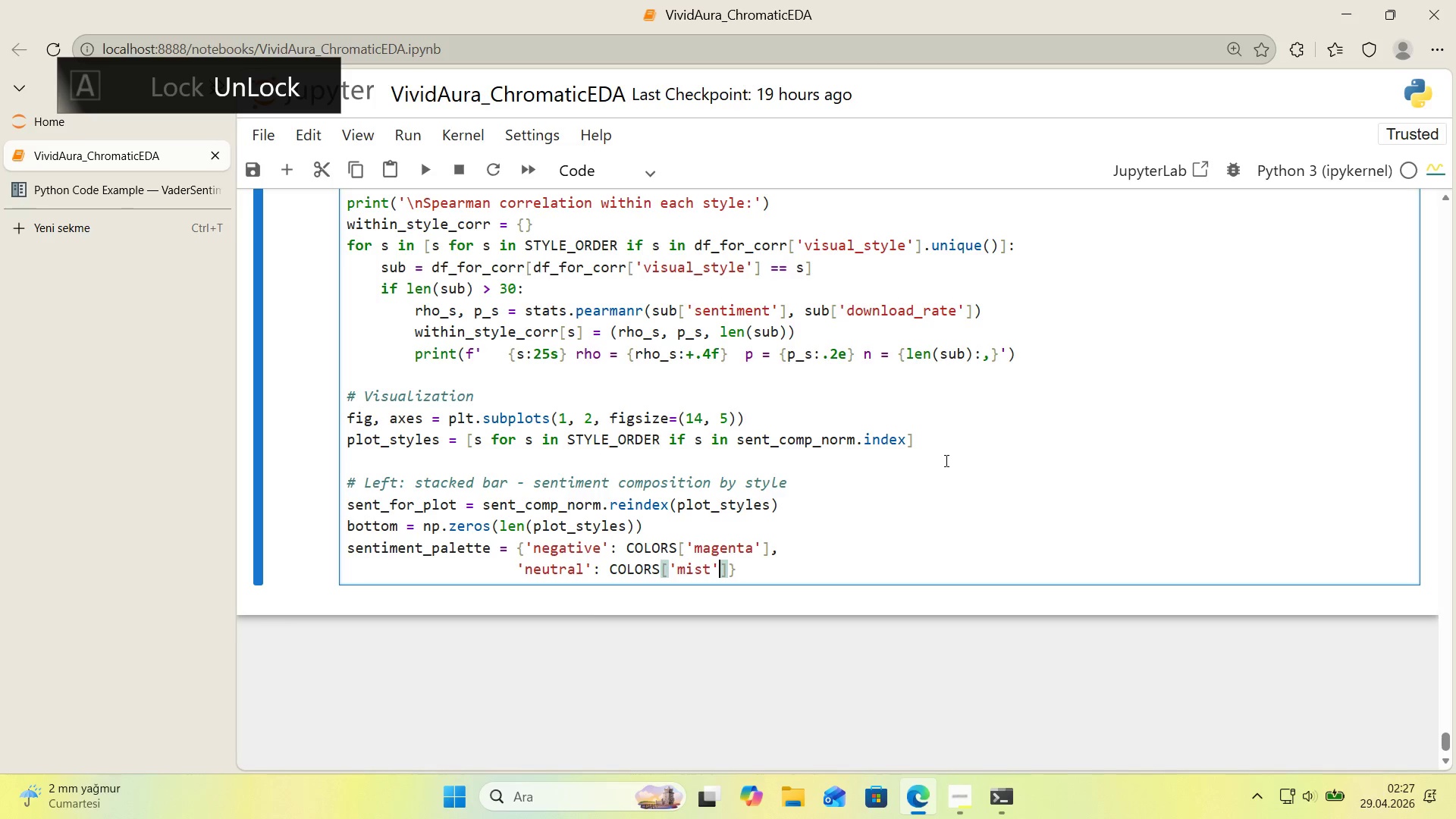 
key(ArrowRight)
 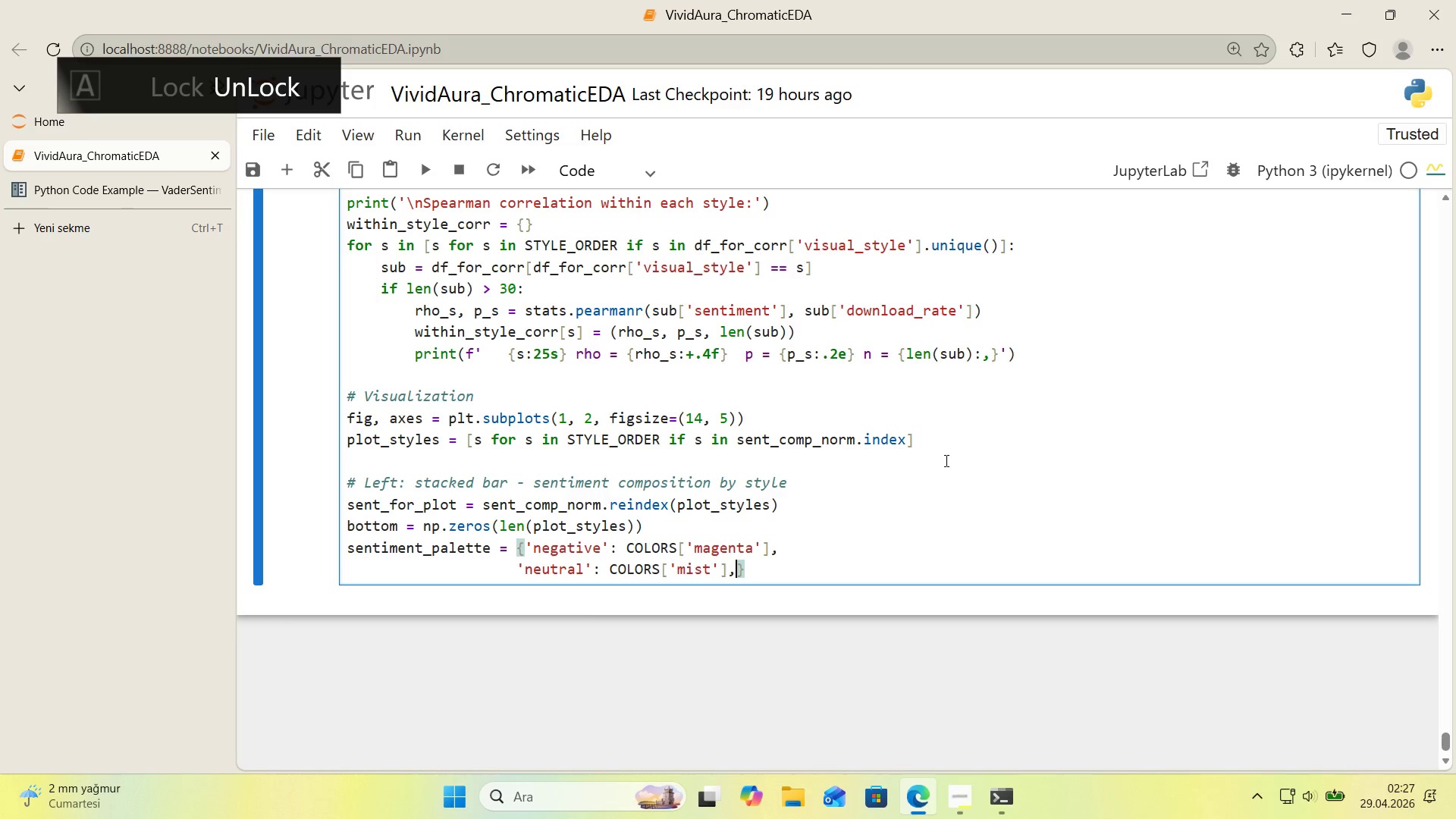 
key(Comma)
 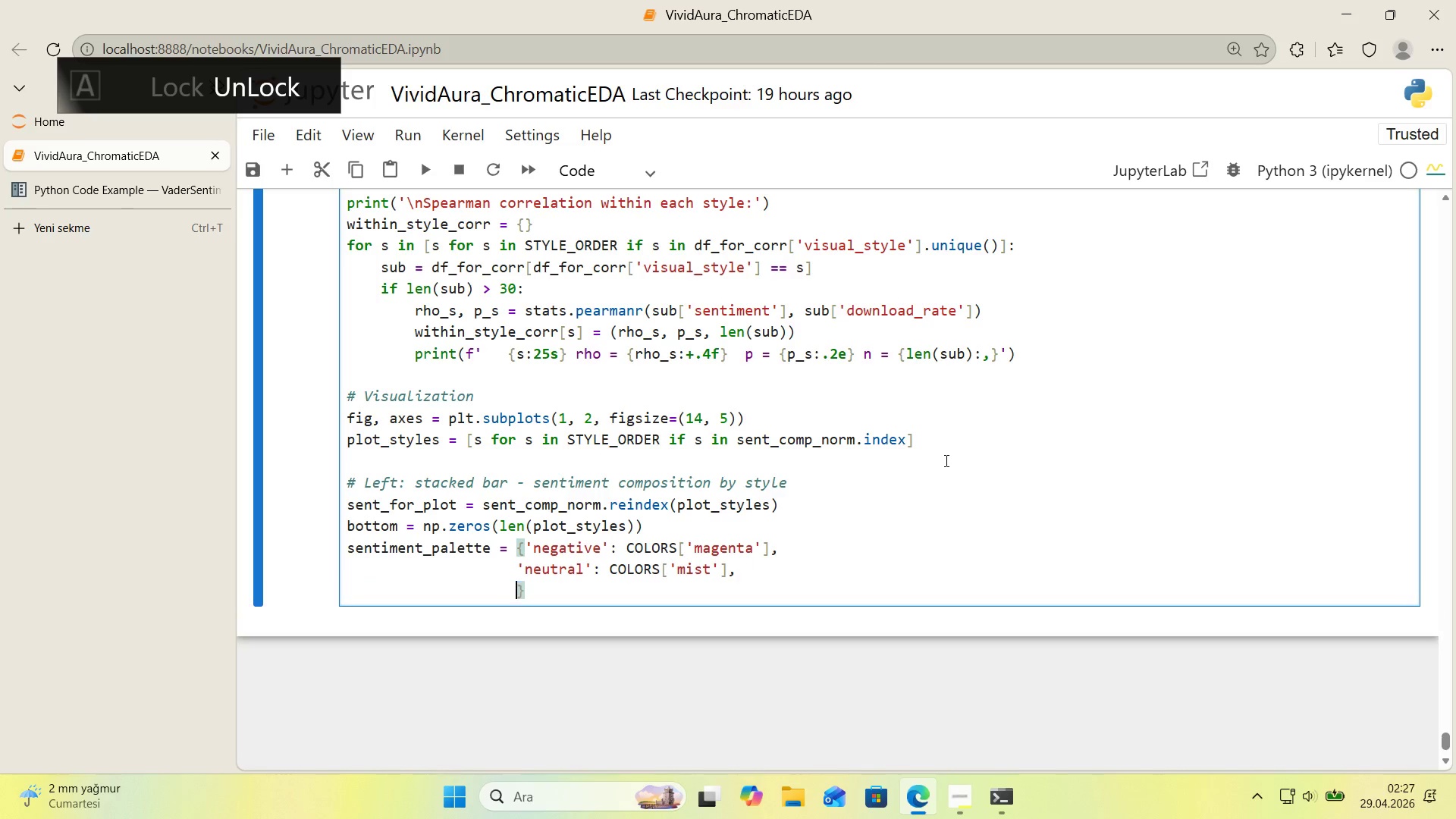 
key(Enter)
 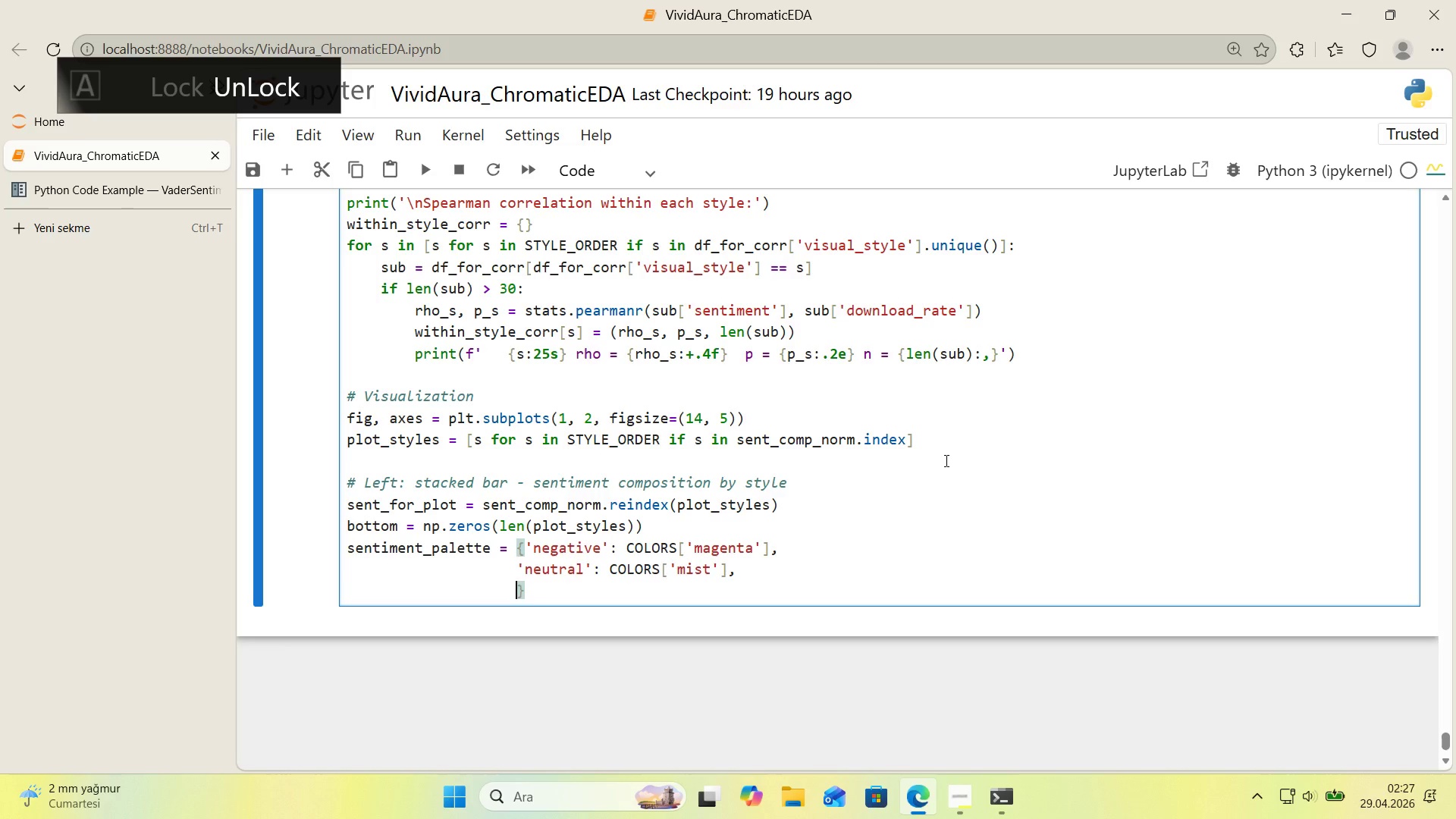 
type(@@)
 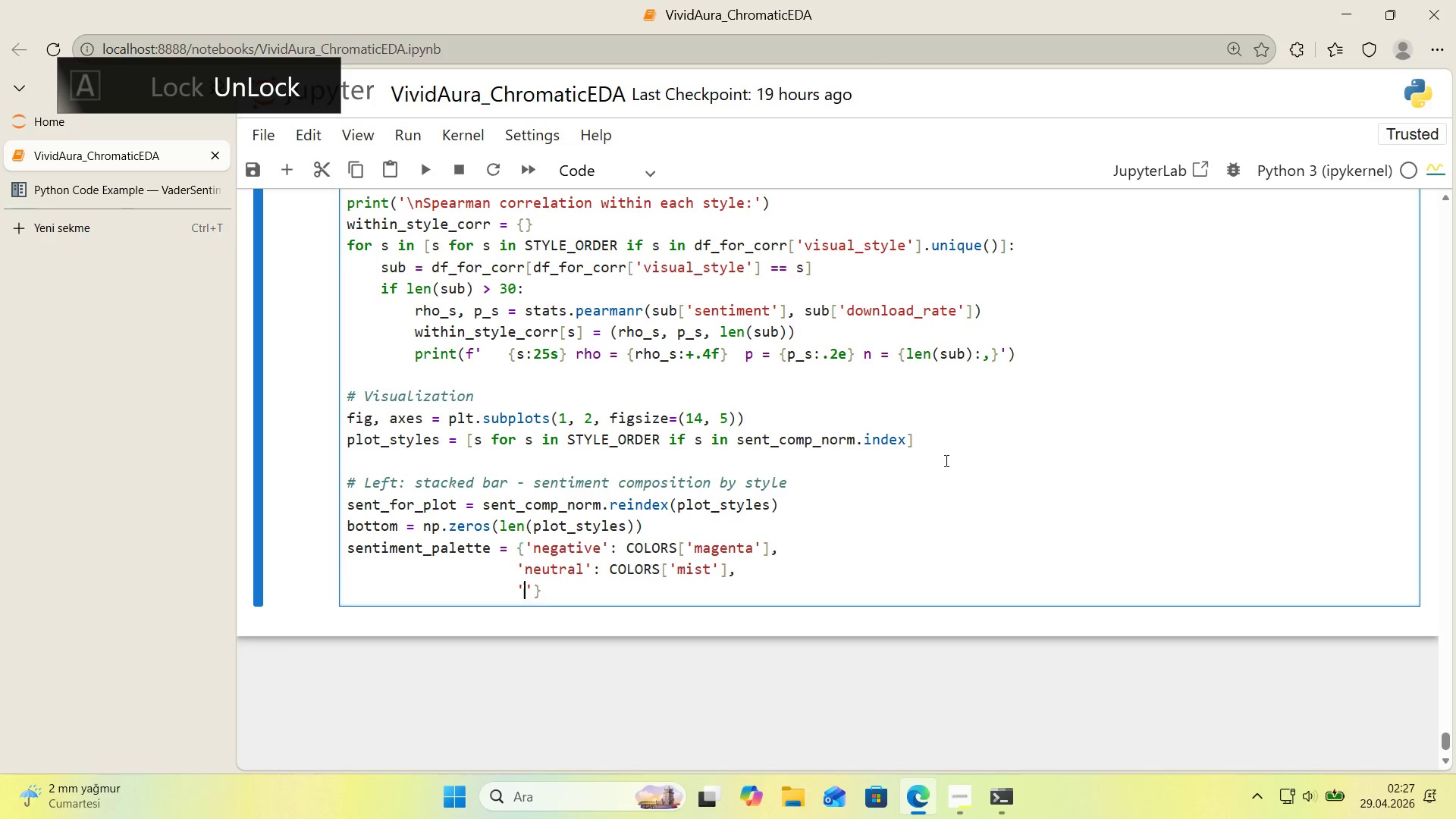 
key(ArrowLeft)
 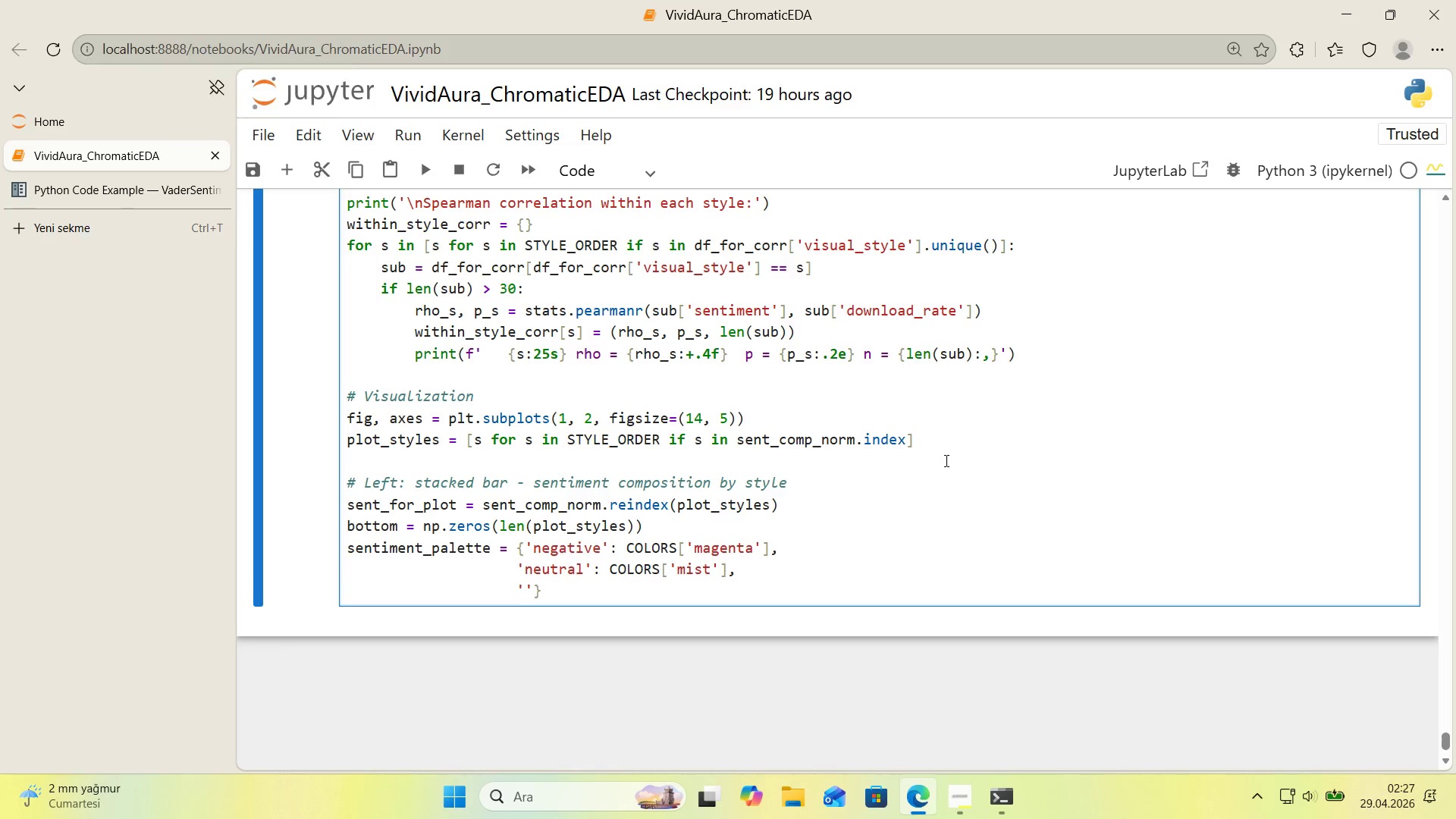 
type(pos't've)
 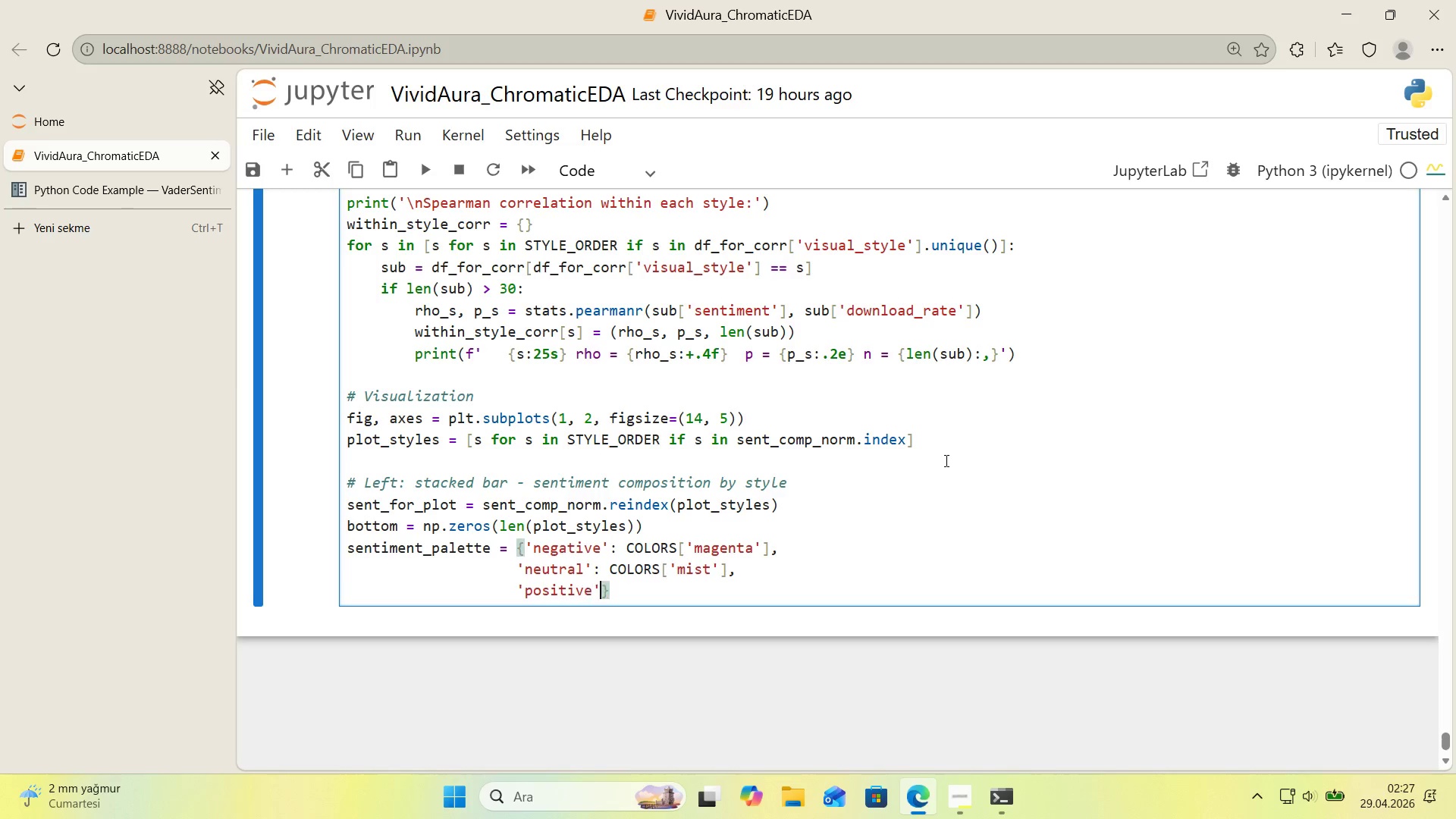 
key(ArrowRight)
 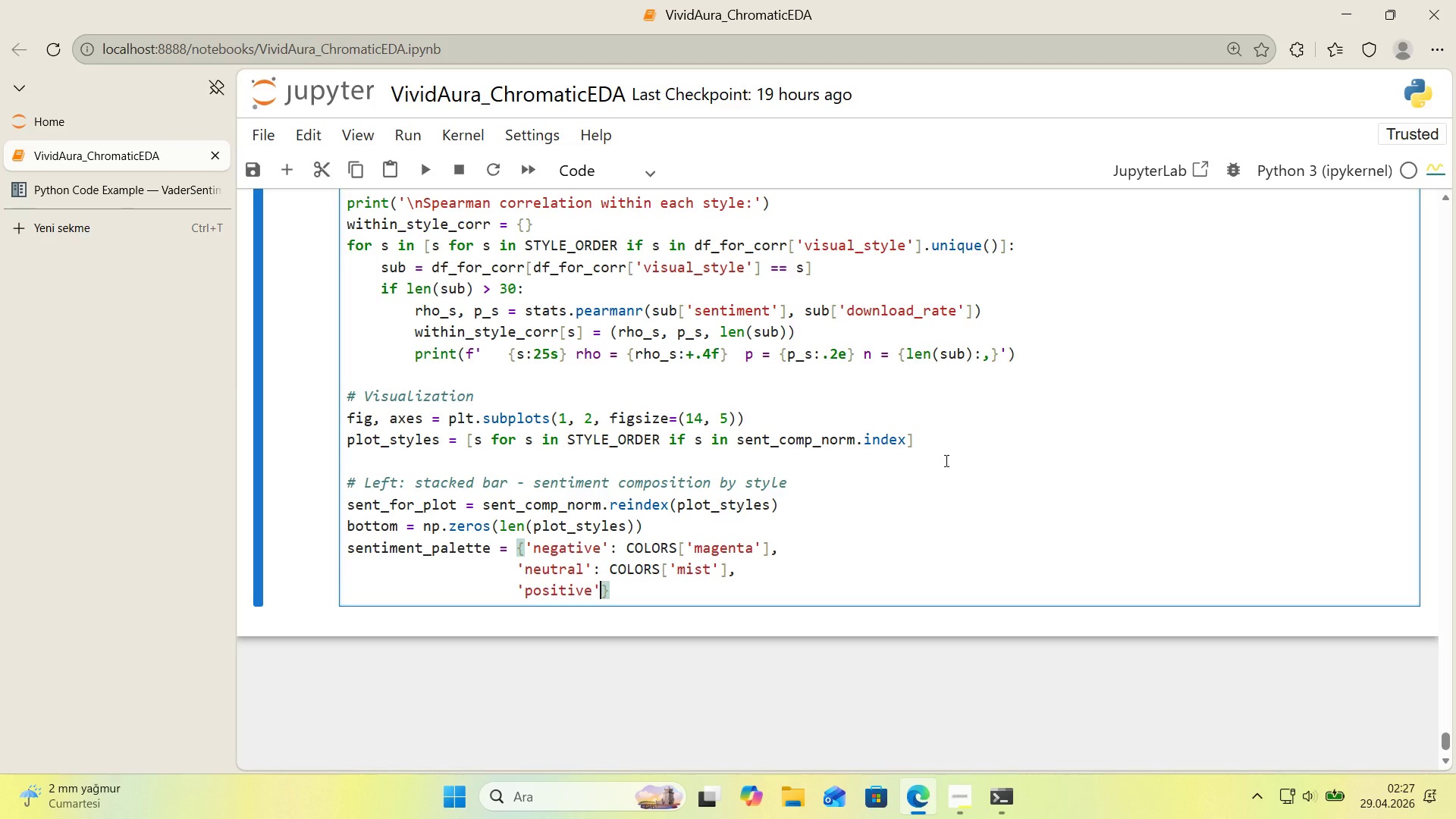 
type(> COLORS)
 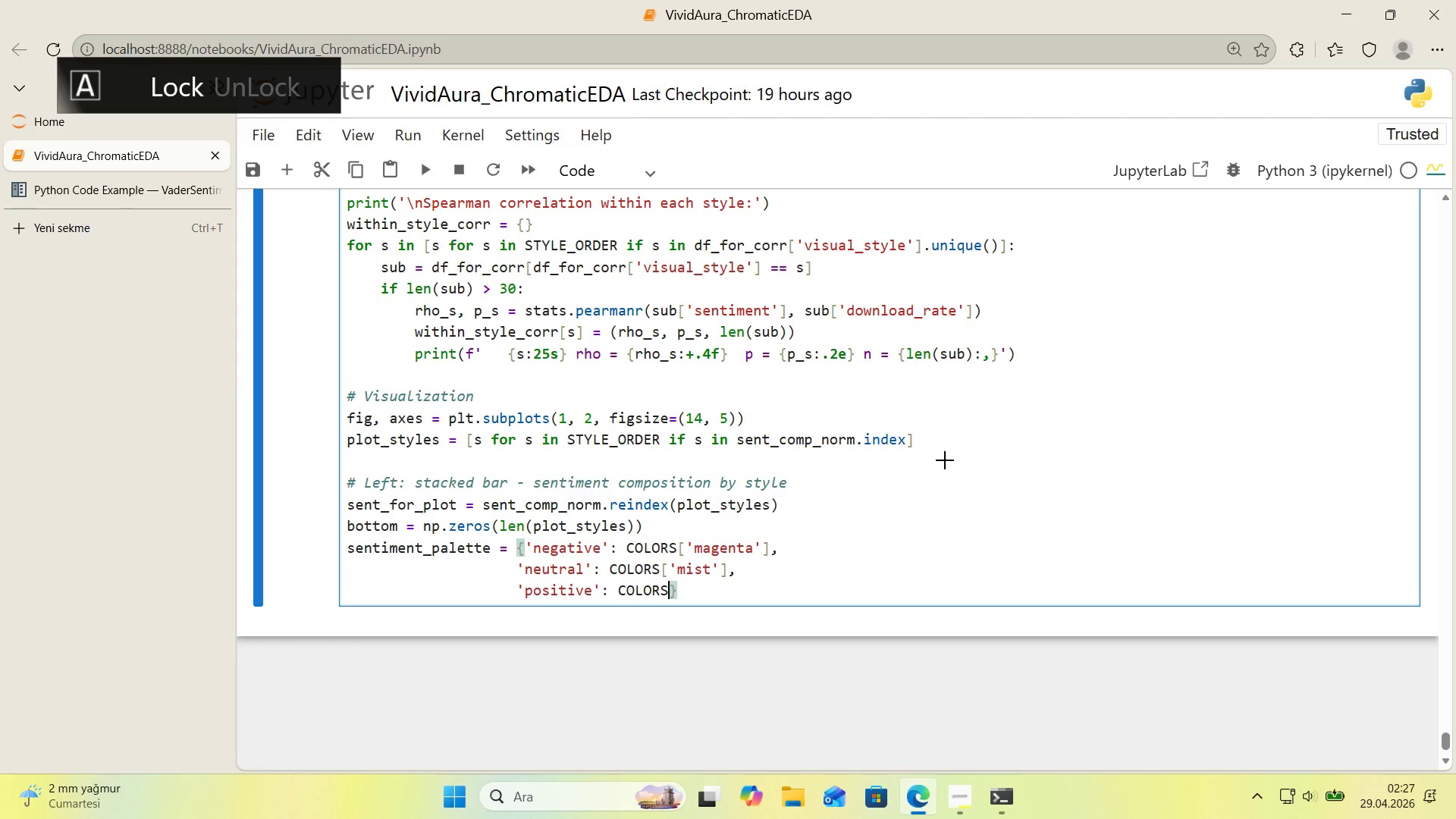 
key(Alt+Control+8)
 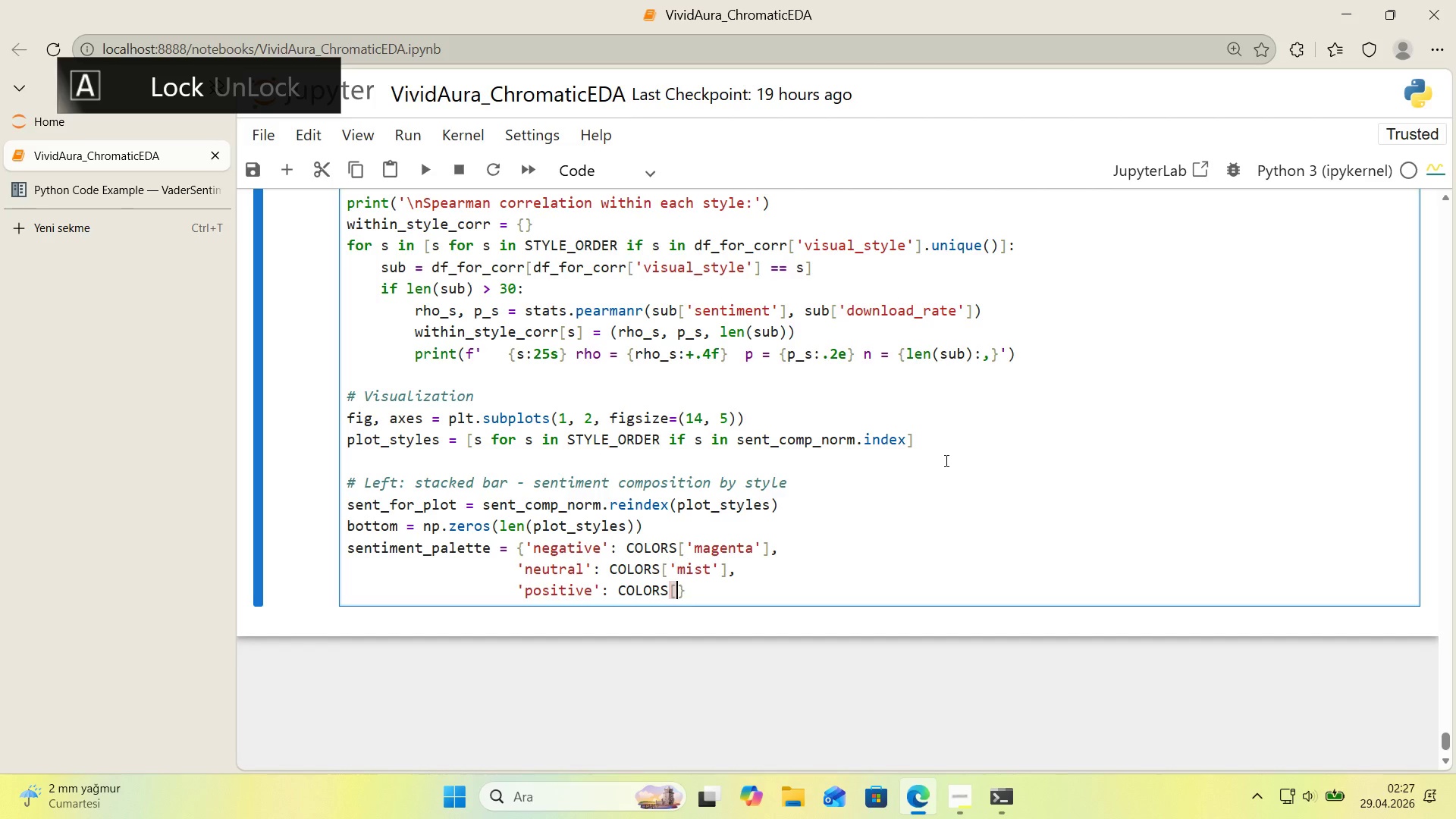 
key(Alt+Control+9)
 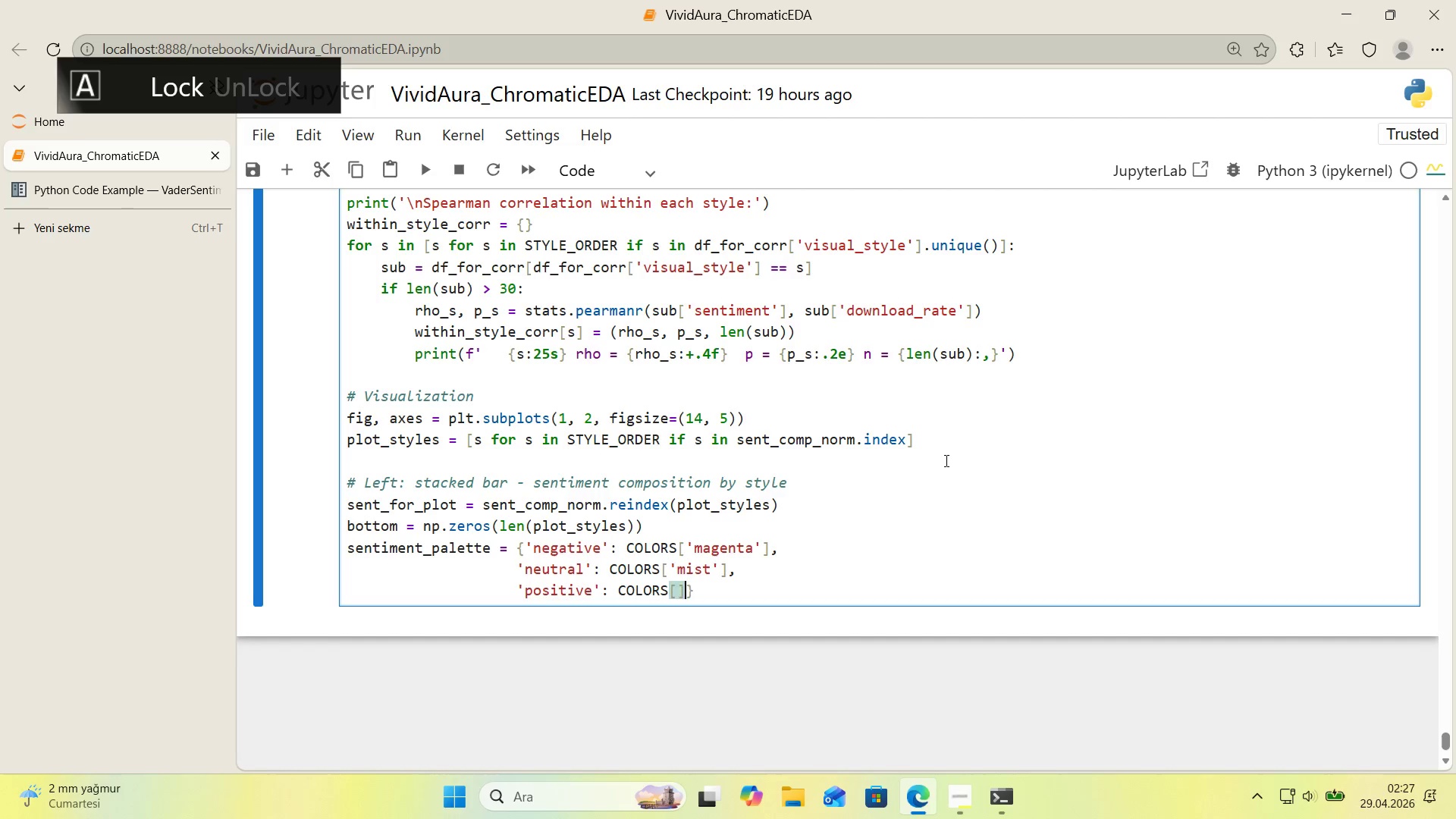 
key(ArrowLeft)
 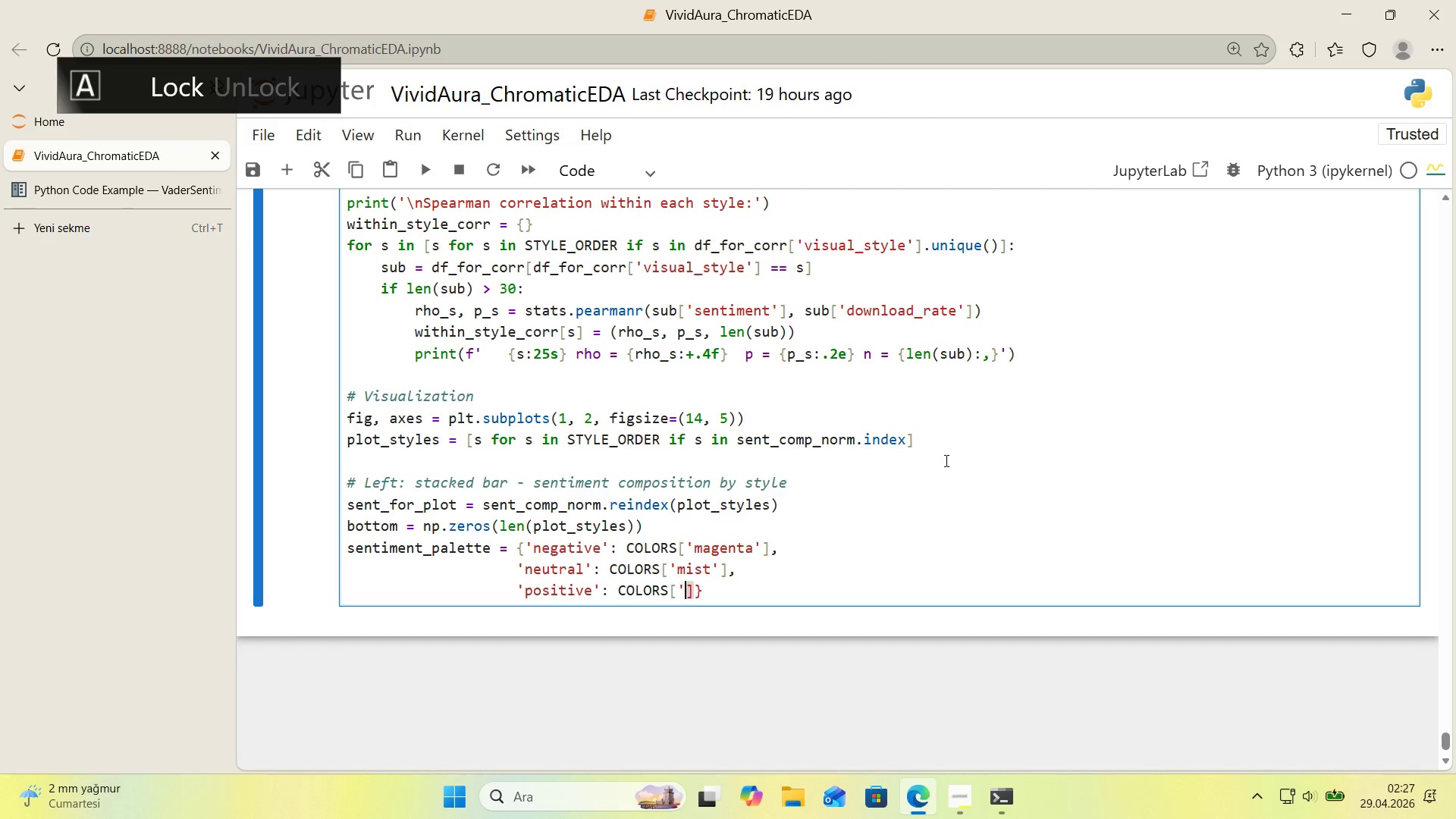 
type(@@)
 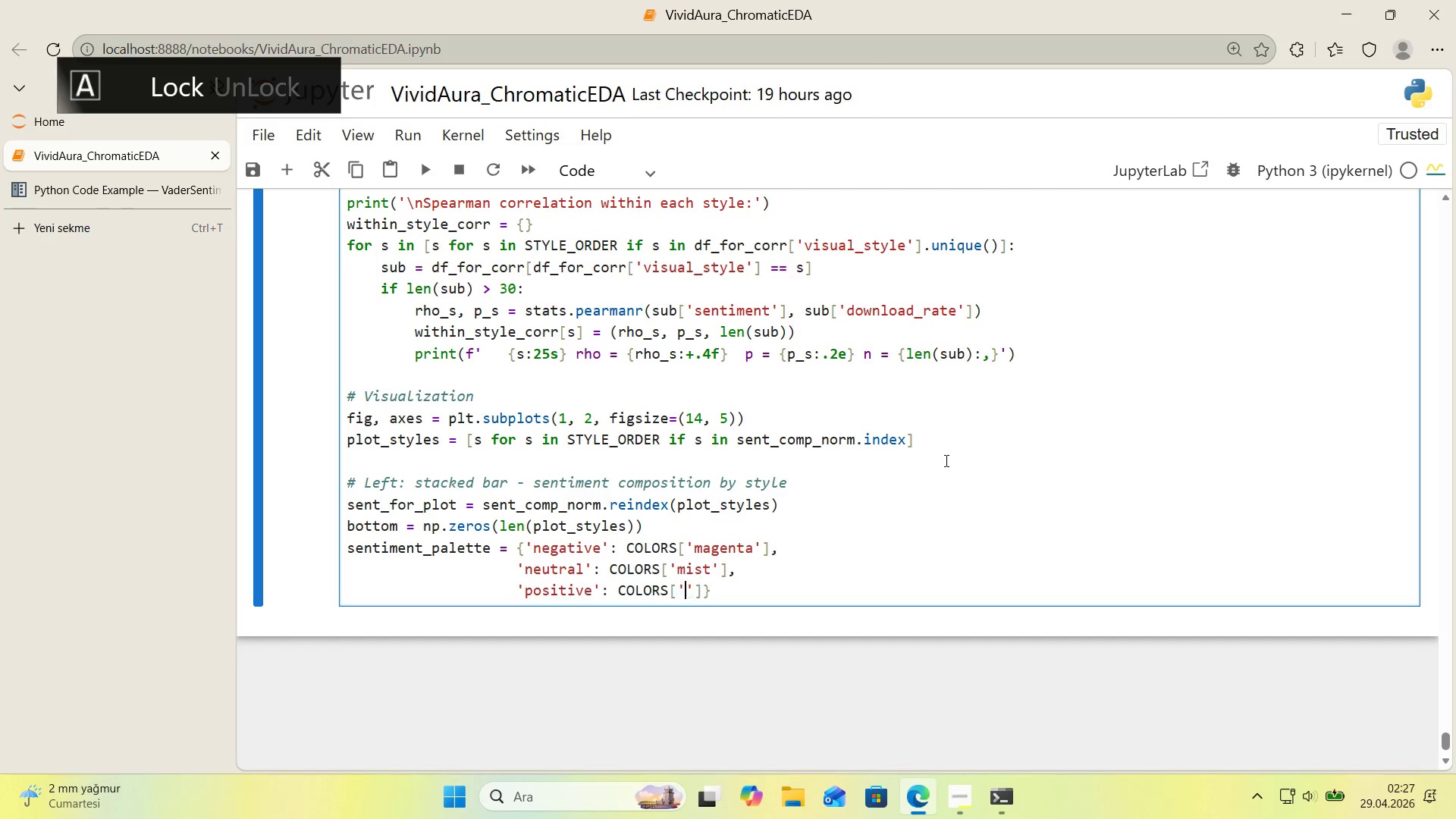 
key(ArrowLeft)
 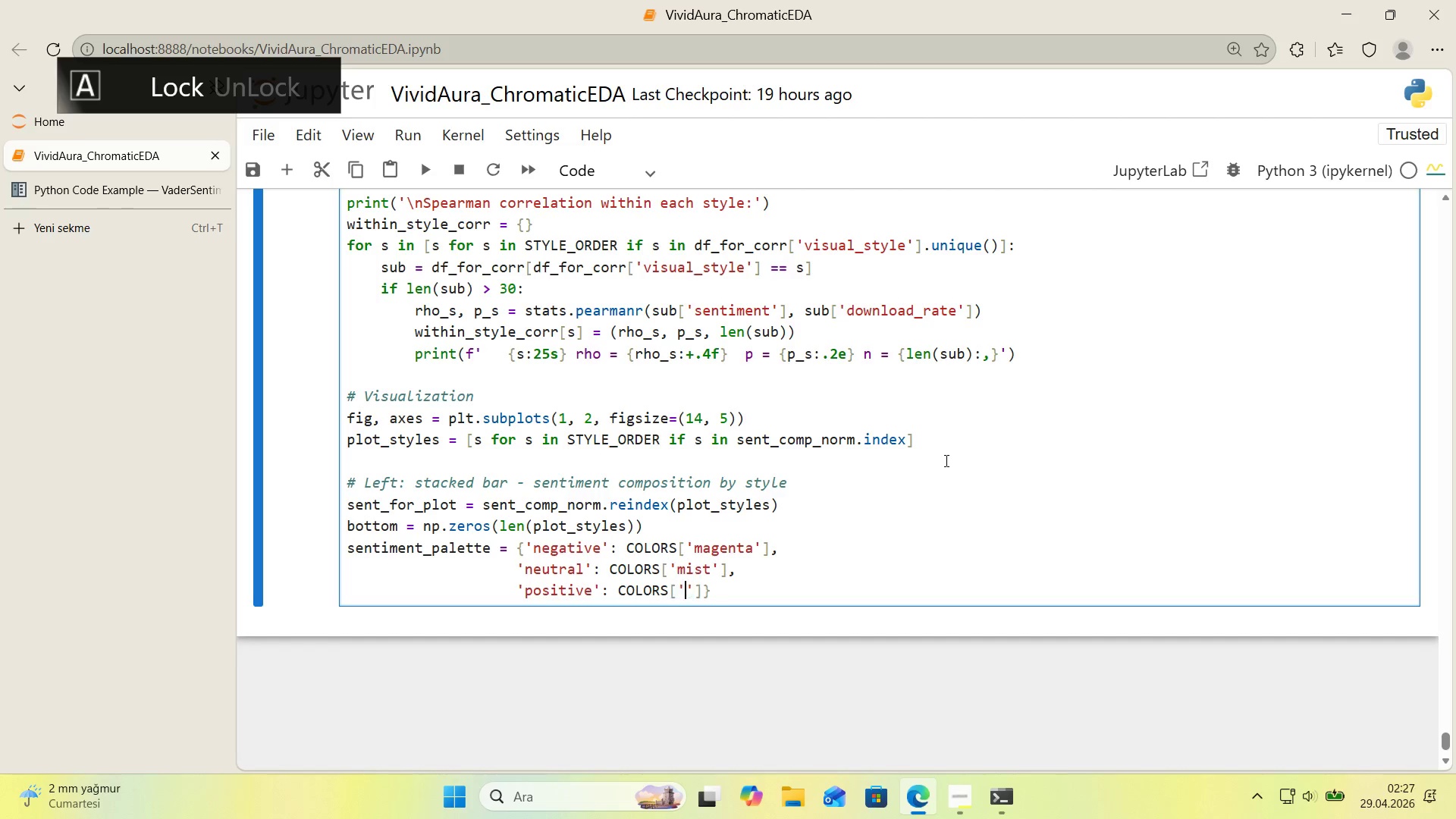 
type(sage)
 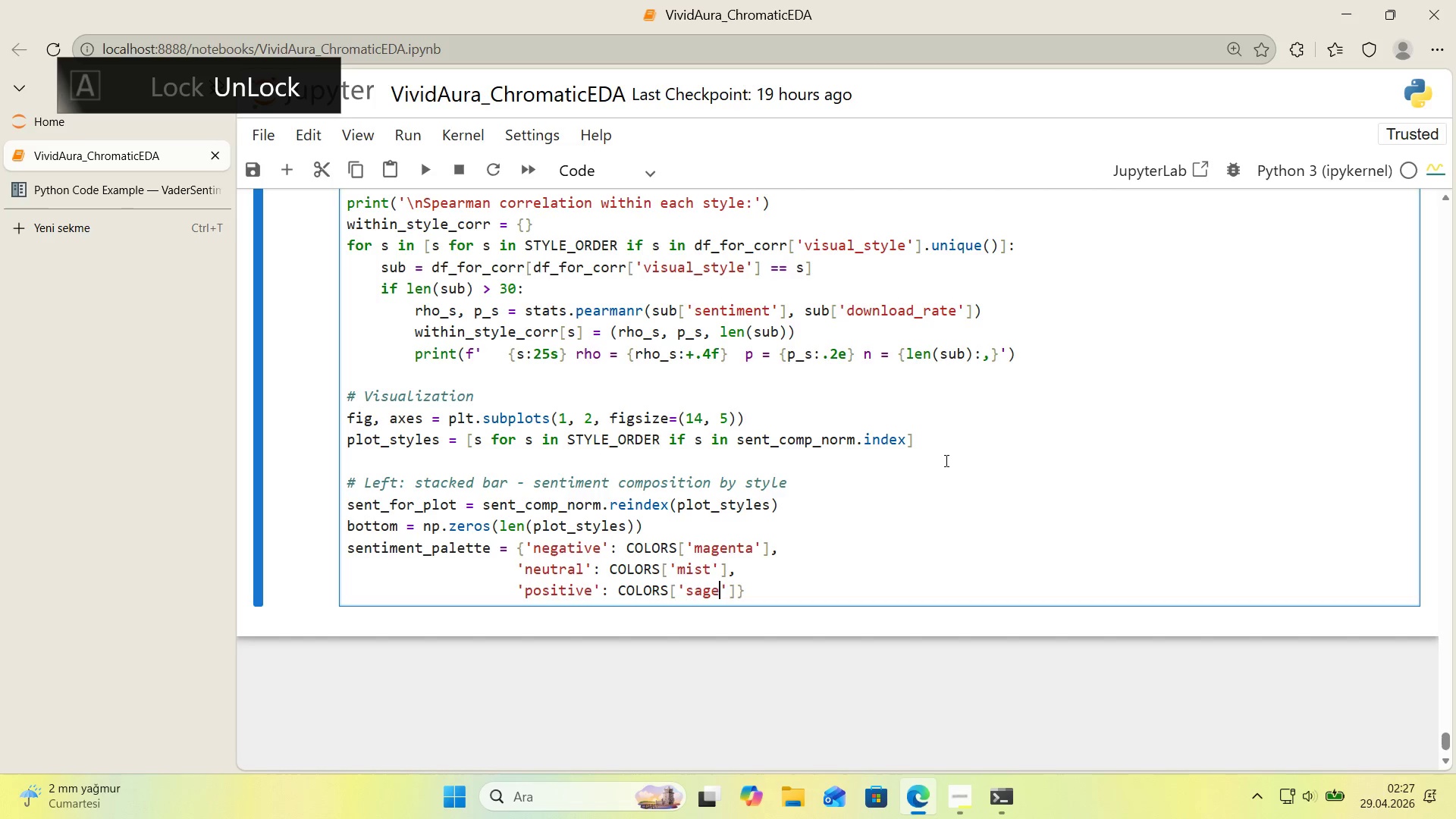 
key(ArrowRight)
 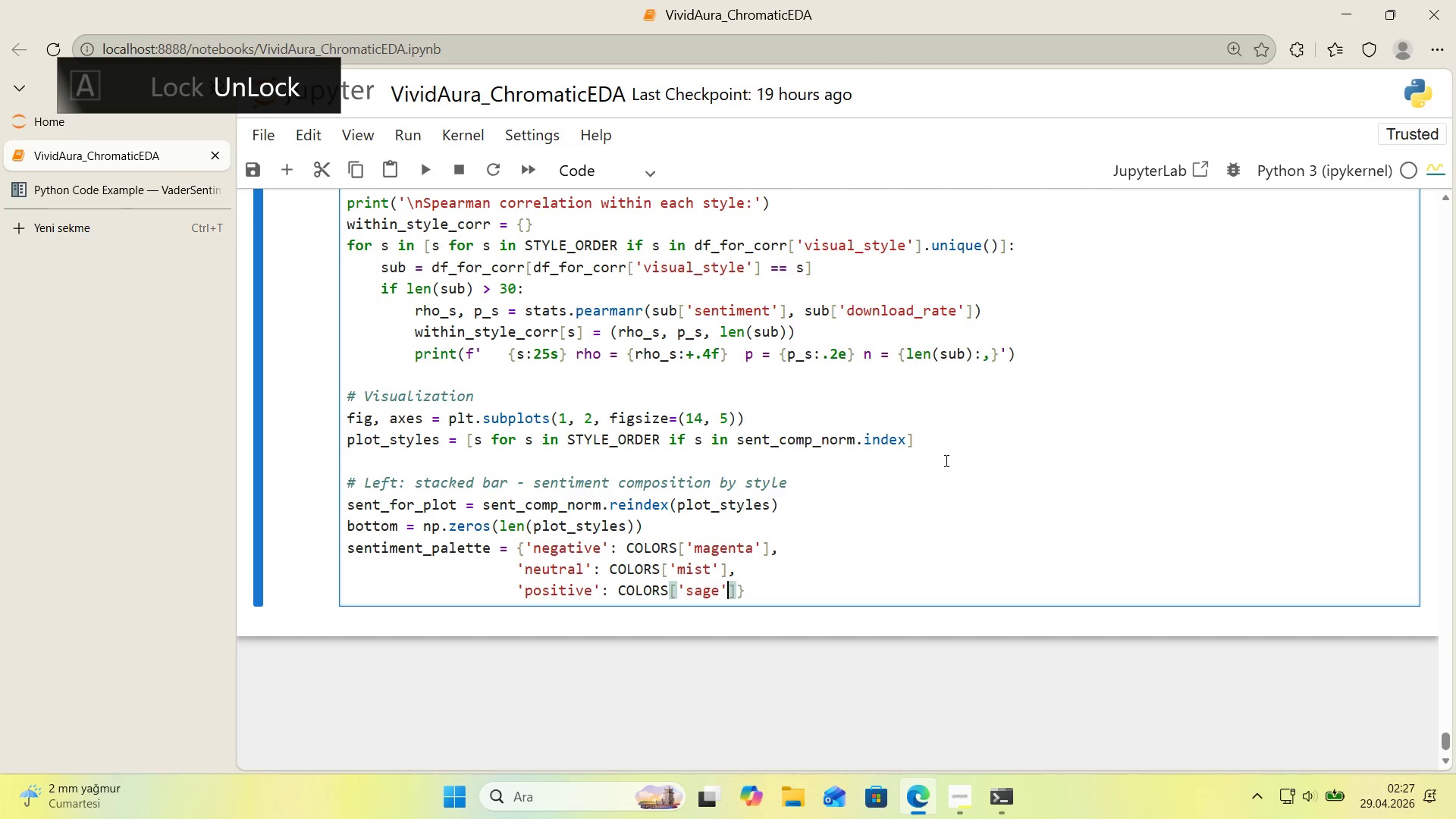 
key(ArrowRight)
 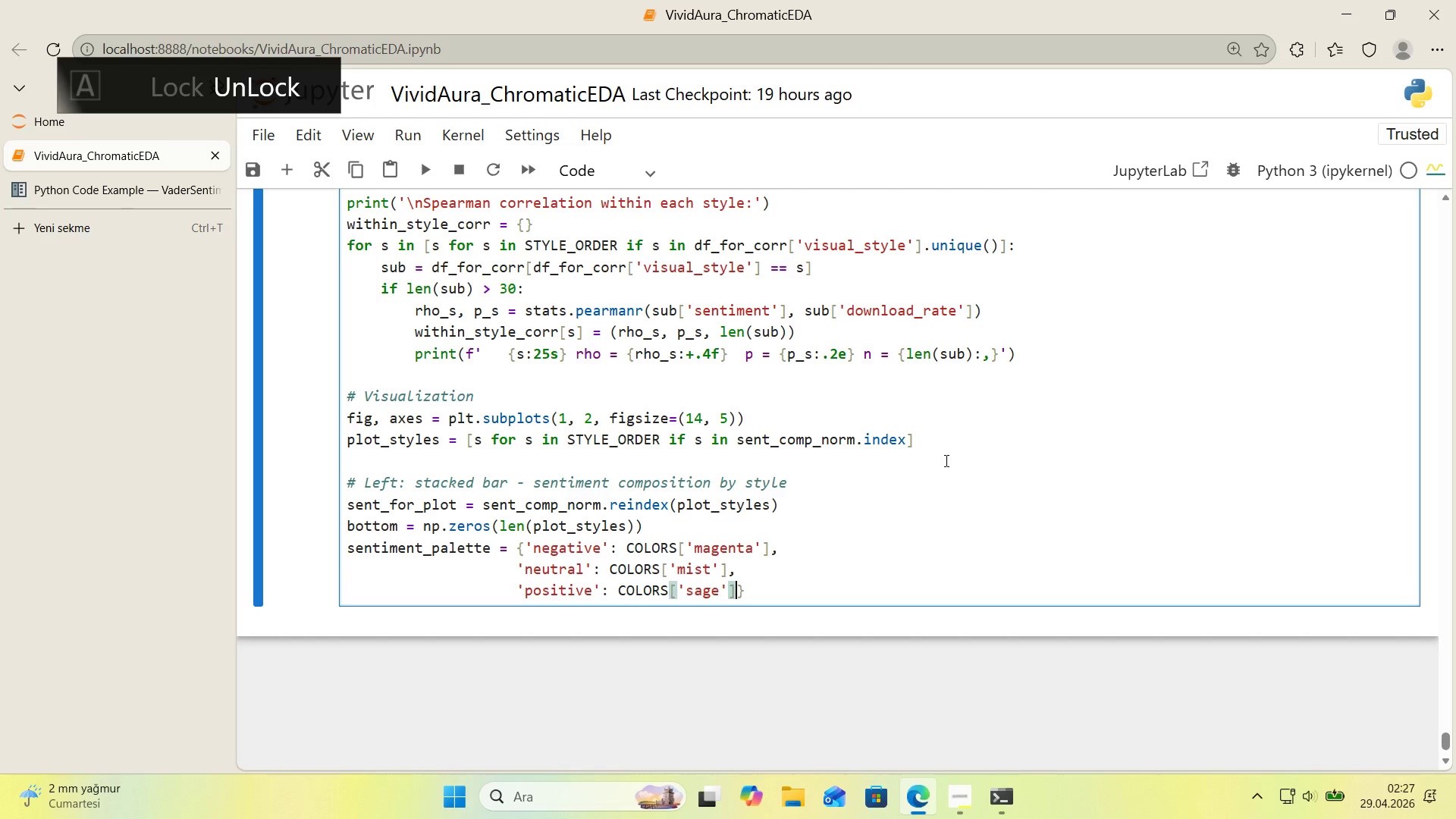 
key(ArrowRight)
 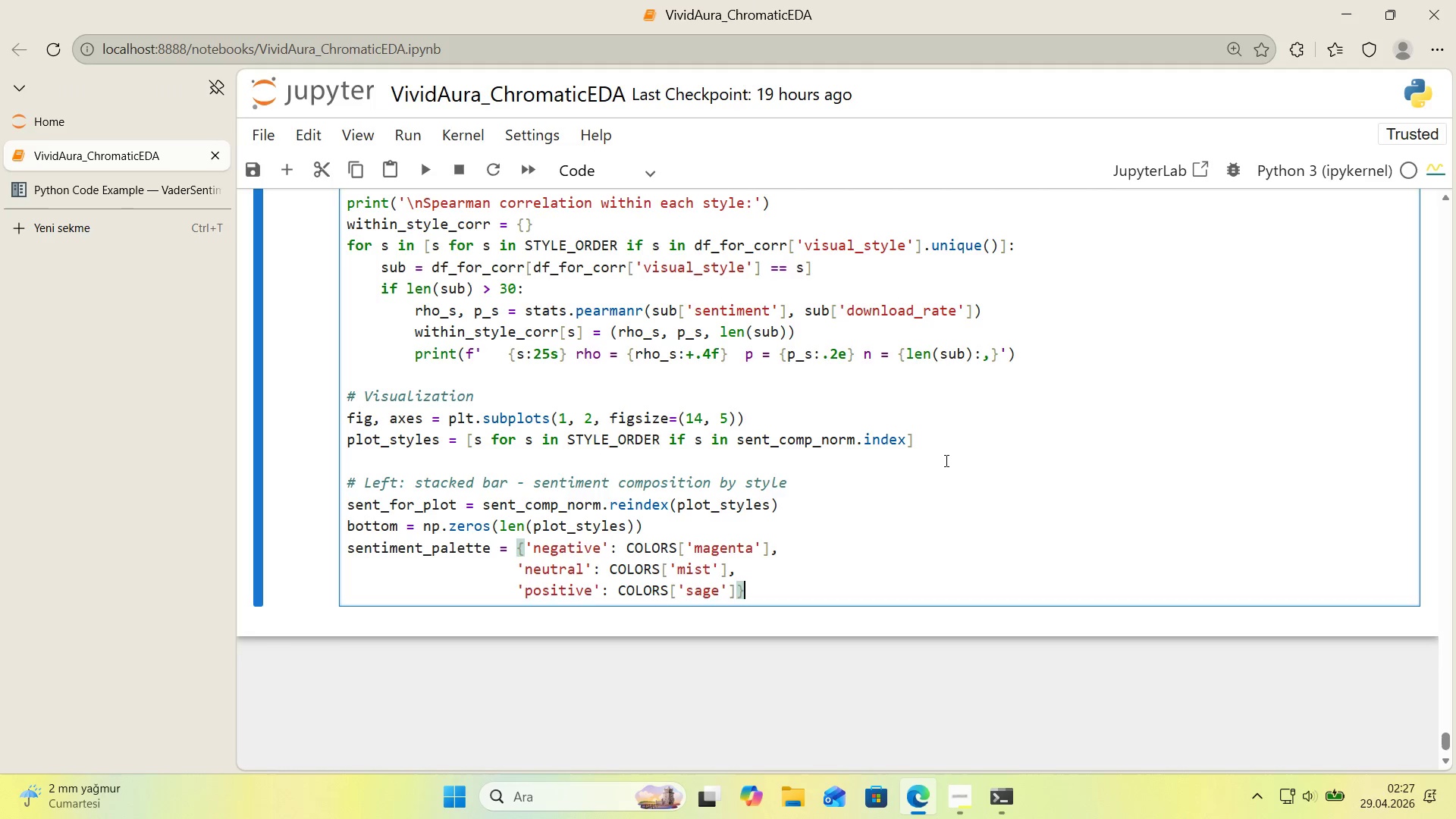 
key(Enter)
 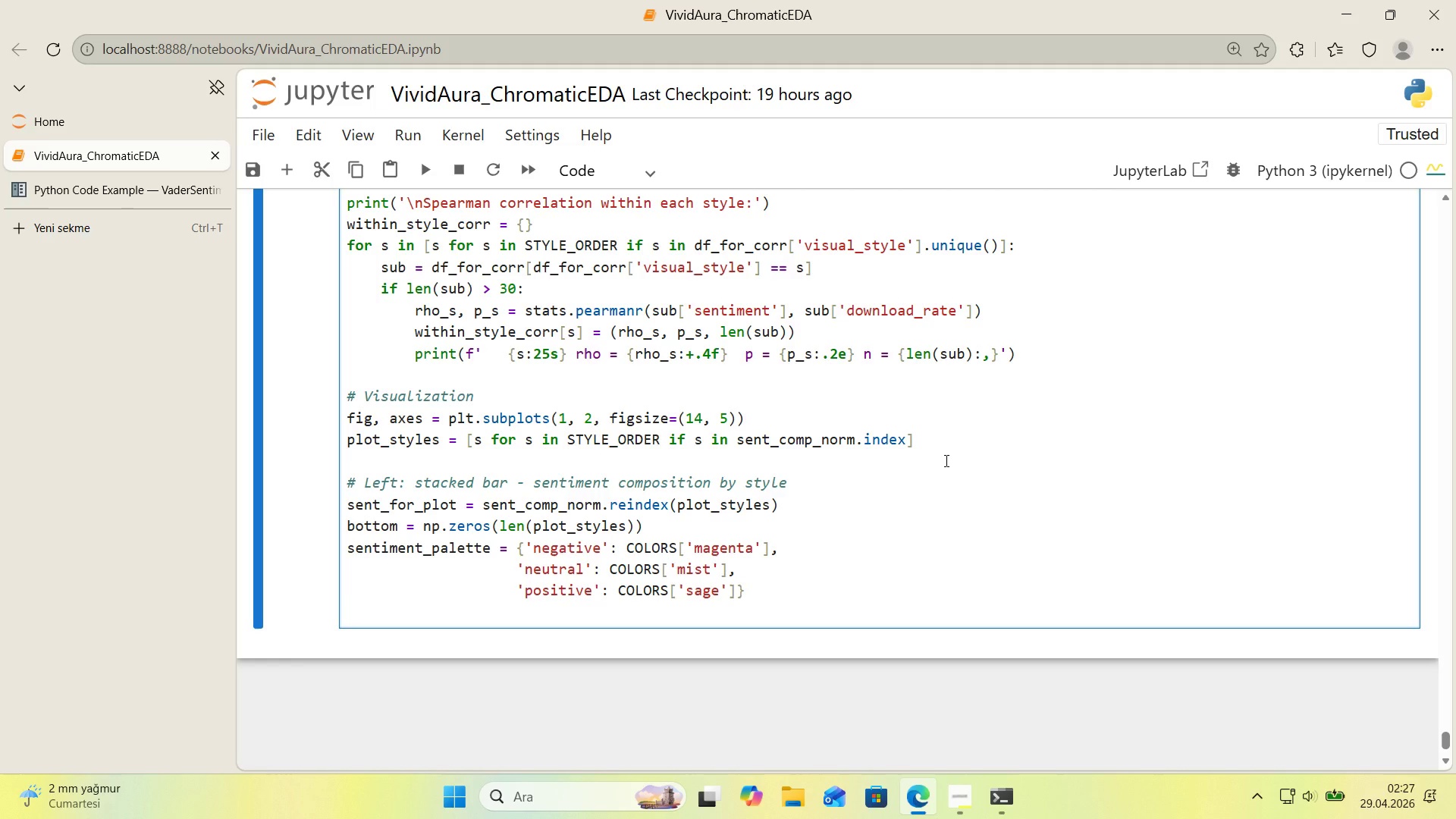 
type(for sent'ment )
key(Backspace)
type(_label 'n )
 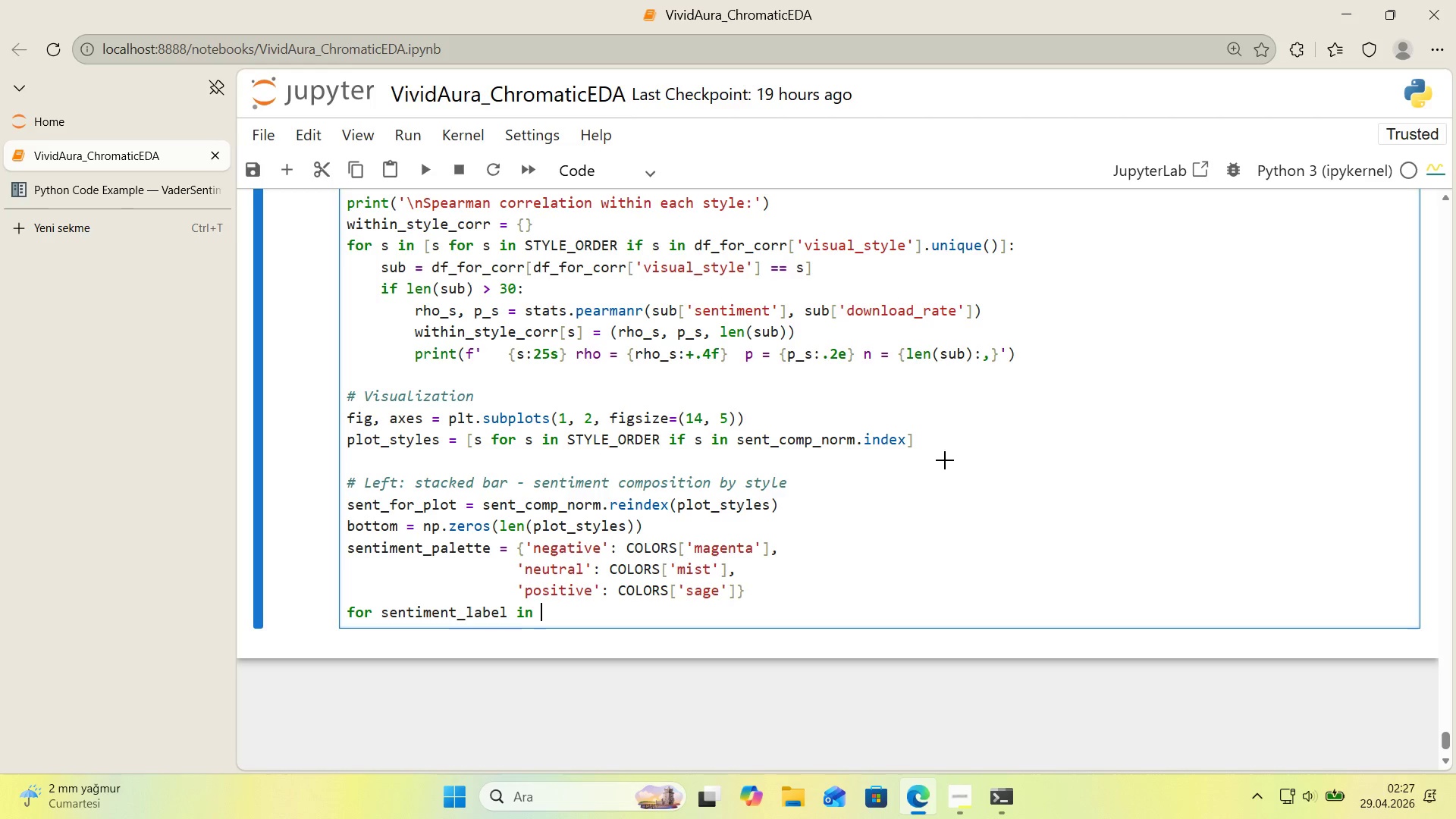 
key(Alt+Control+8)
 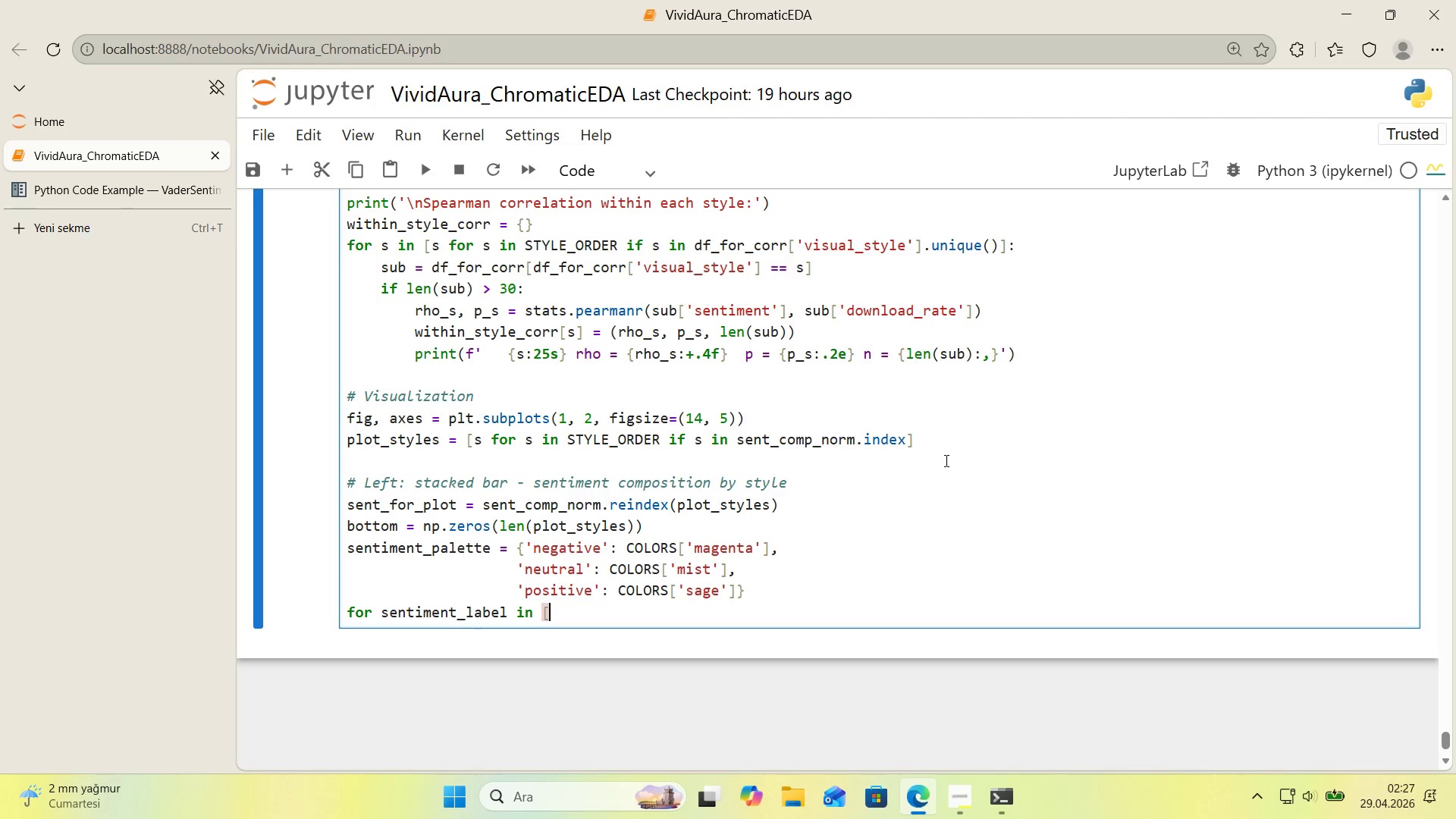 
key(Alt+Control+9)
 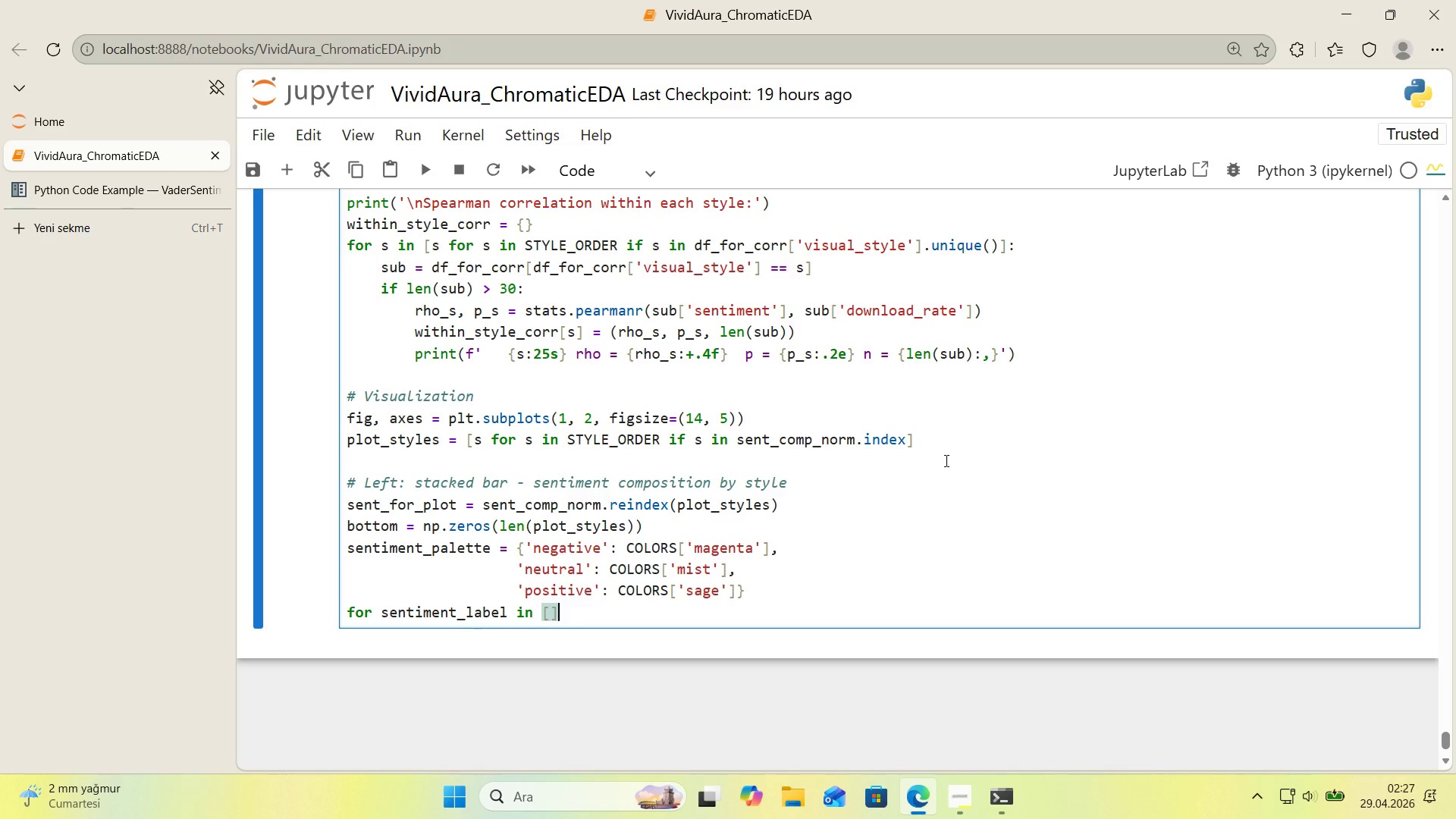 
key(ArrowLeft)
 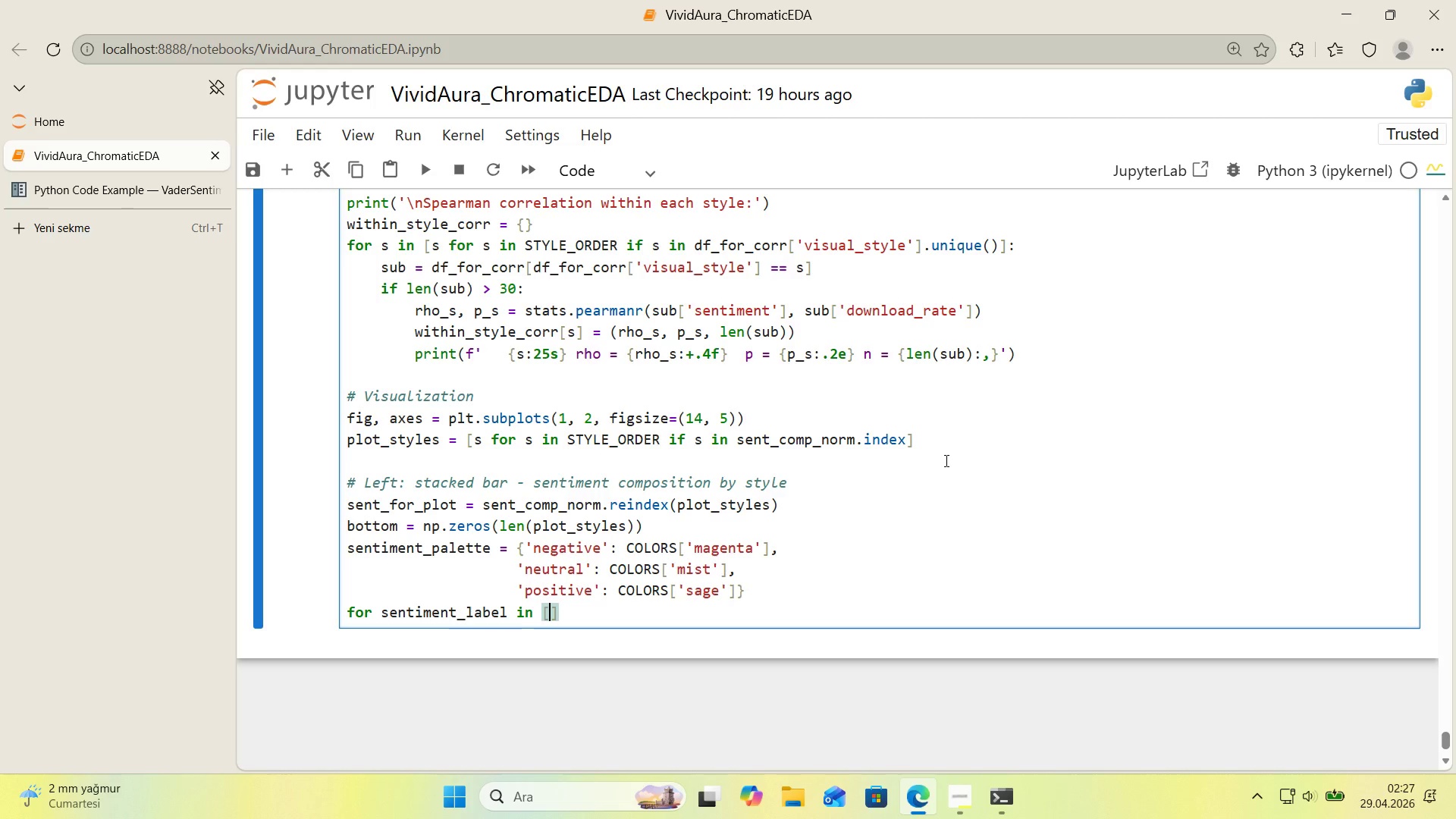 
type(@@)
 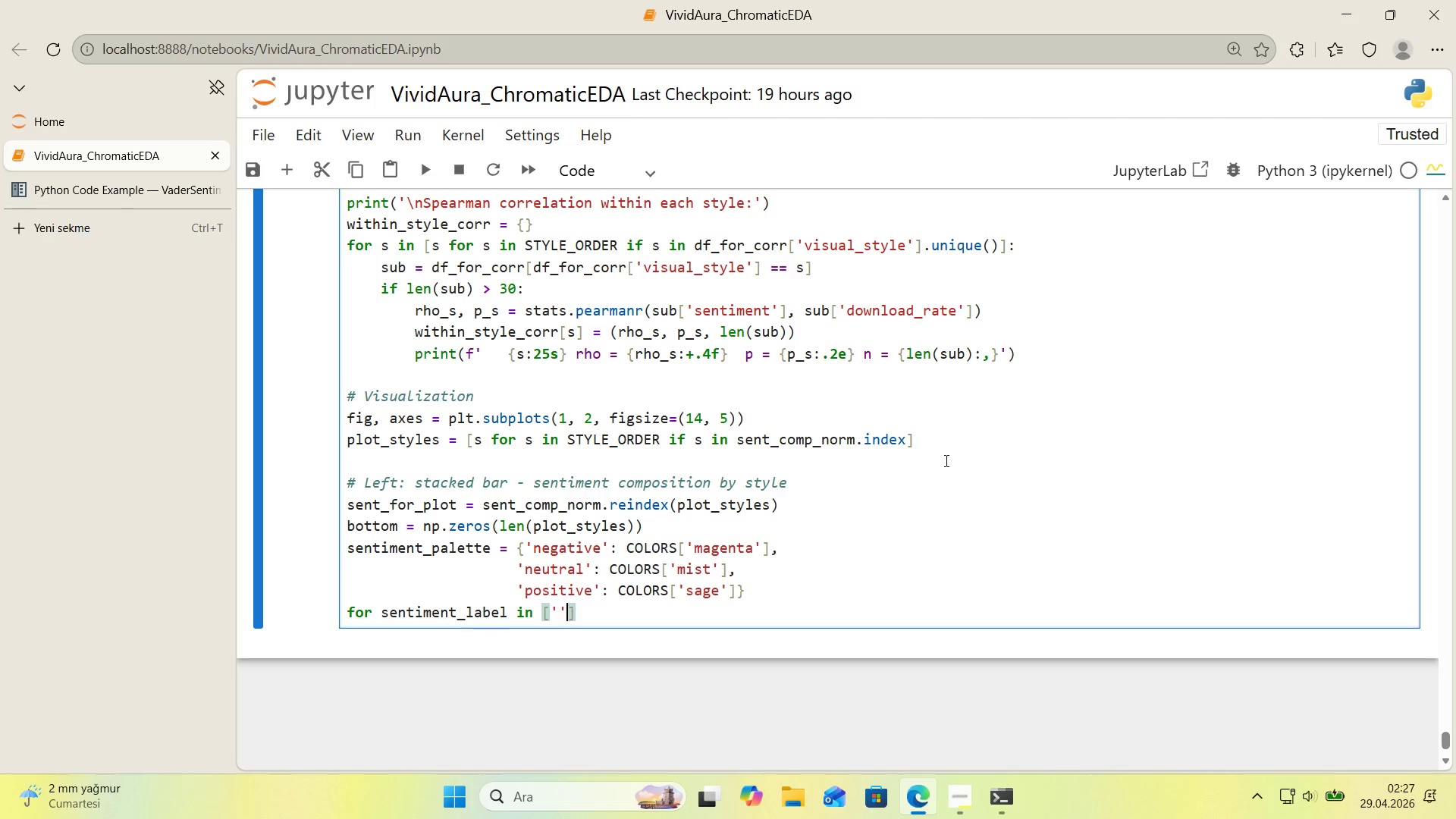 
key(ArrowLeft)
 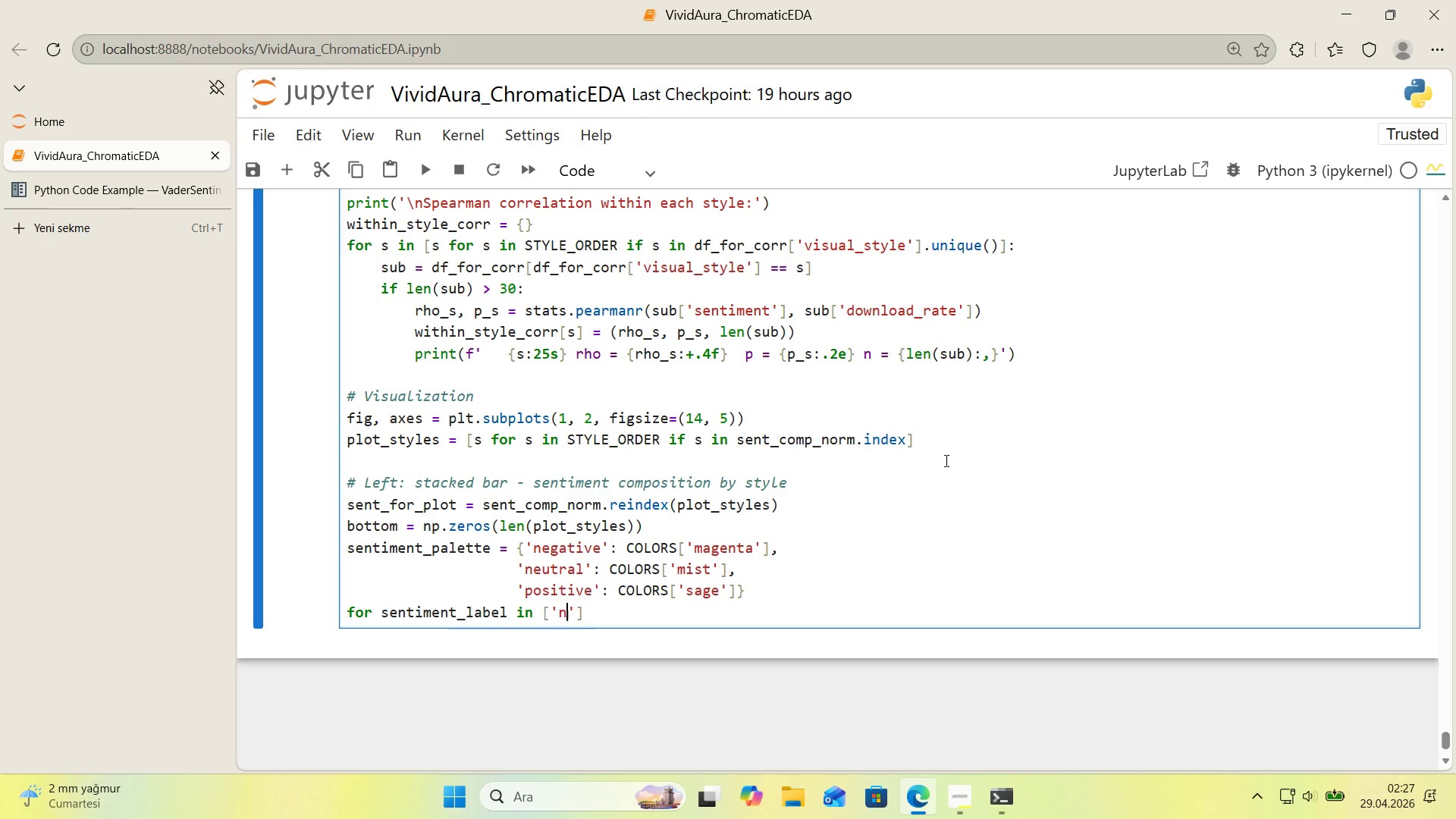 
type(negat've)
 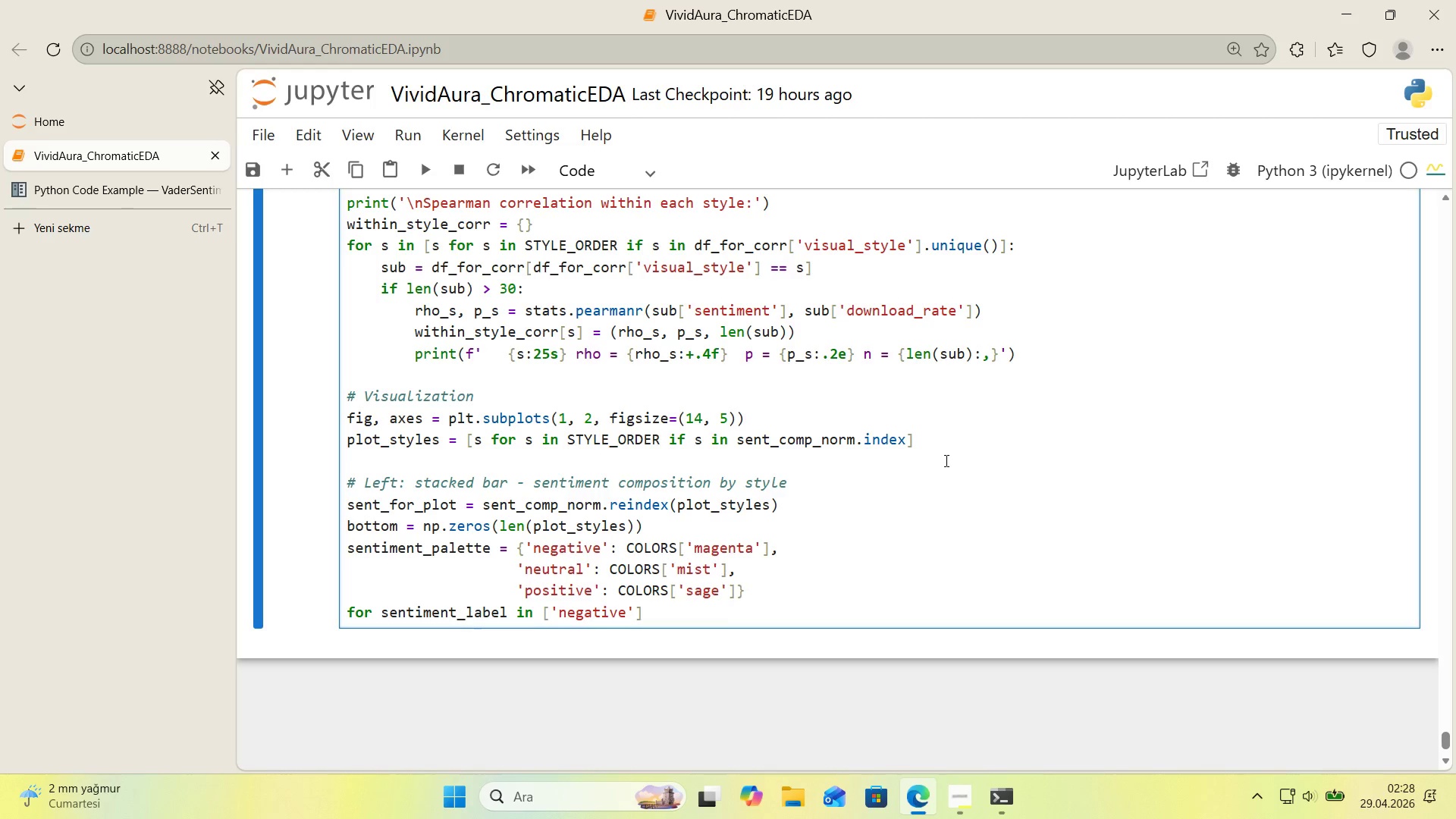 
key(ArrowRight)
 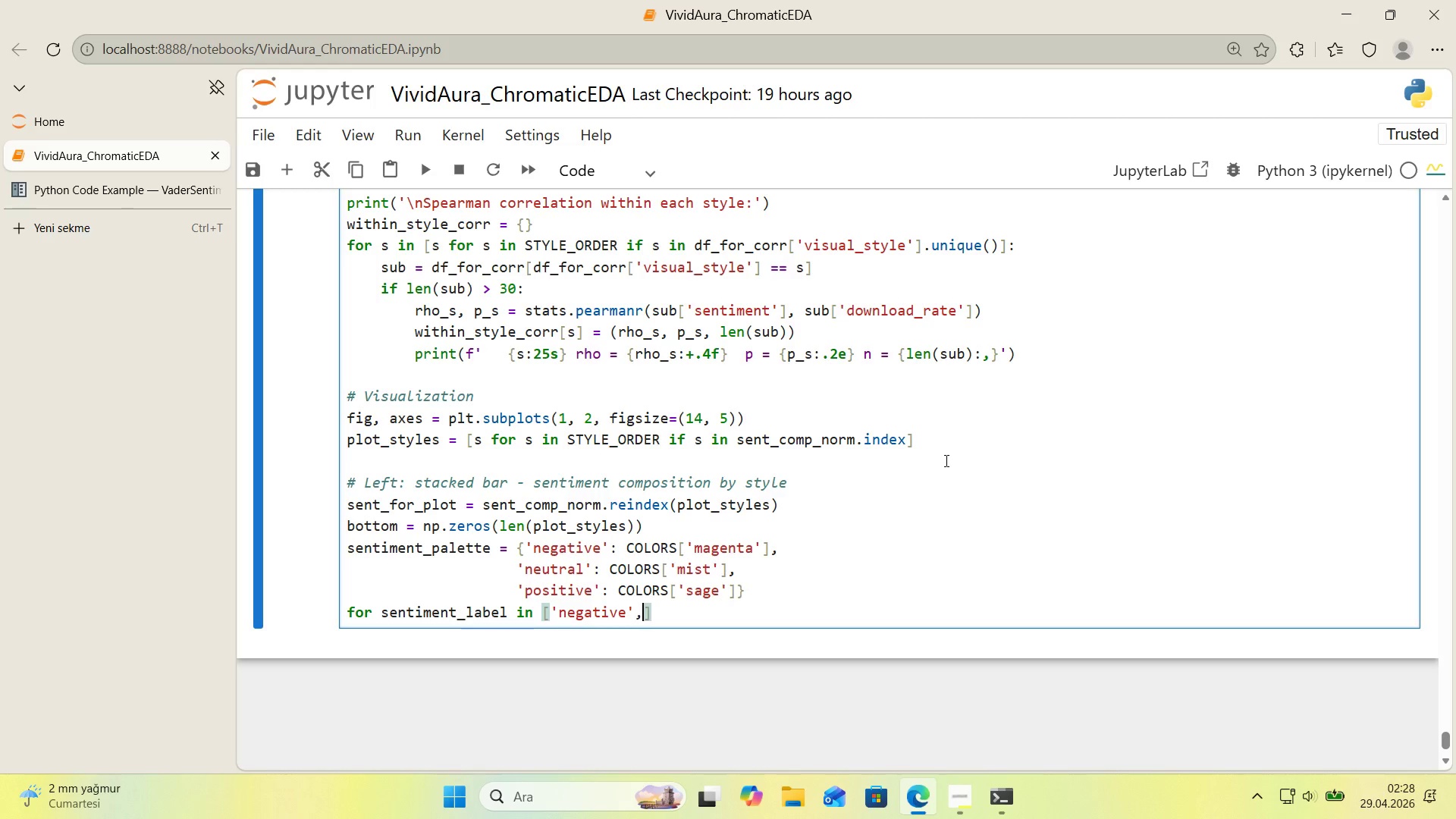 
type(, @@)
 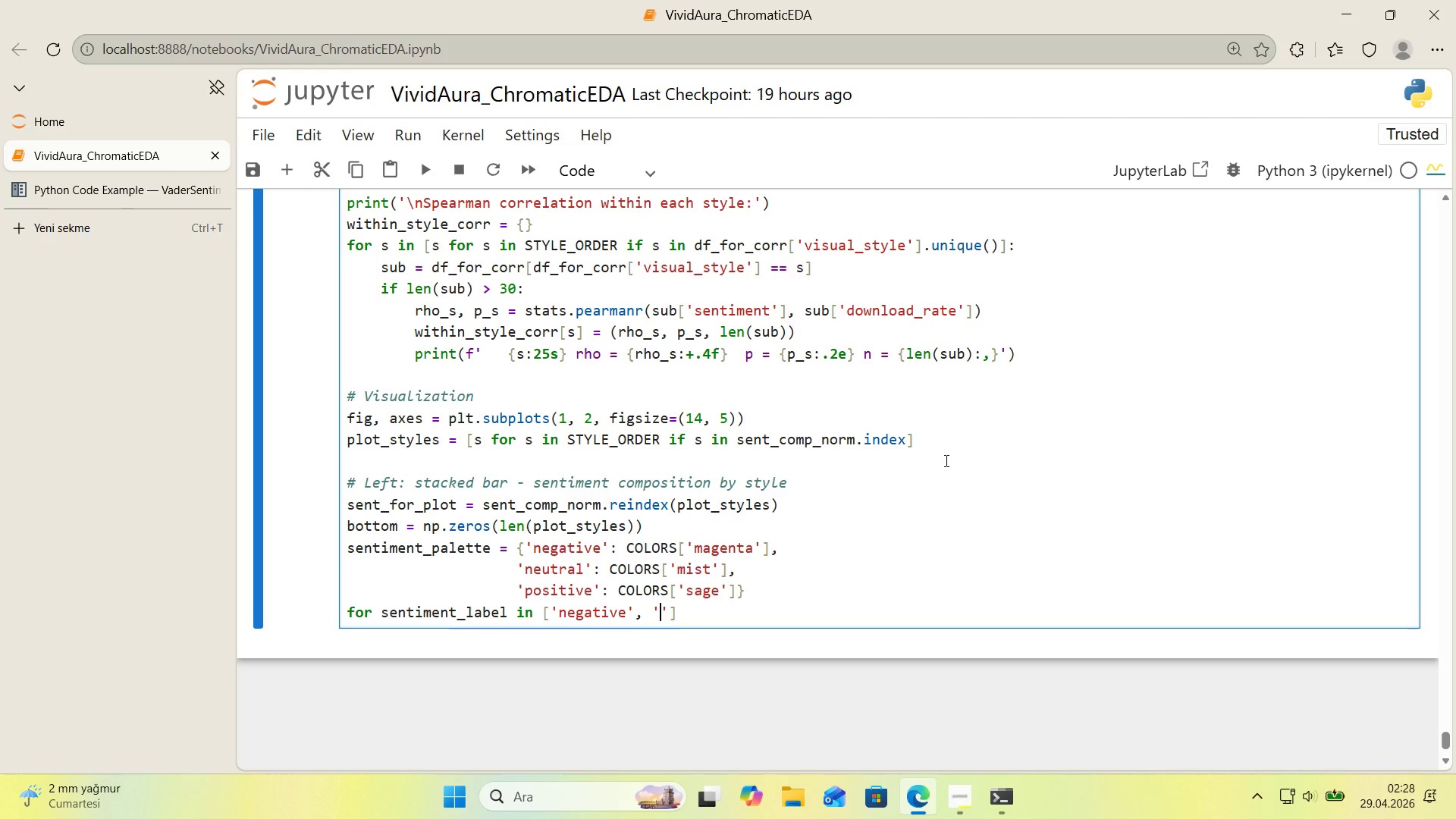 
 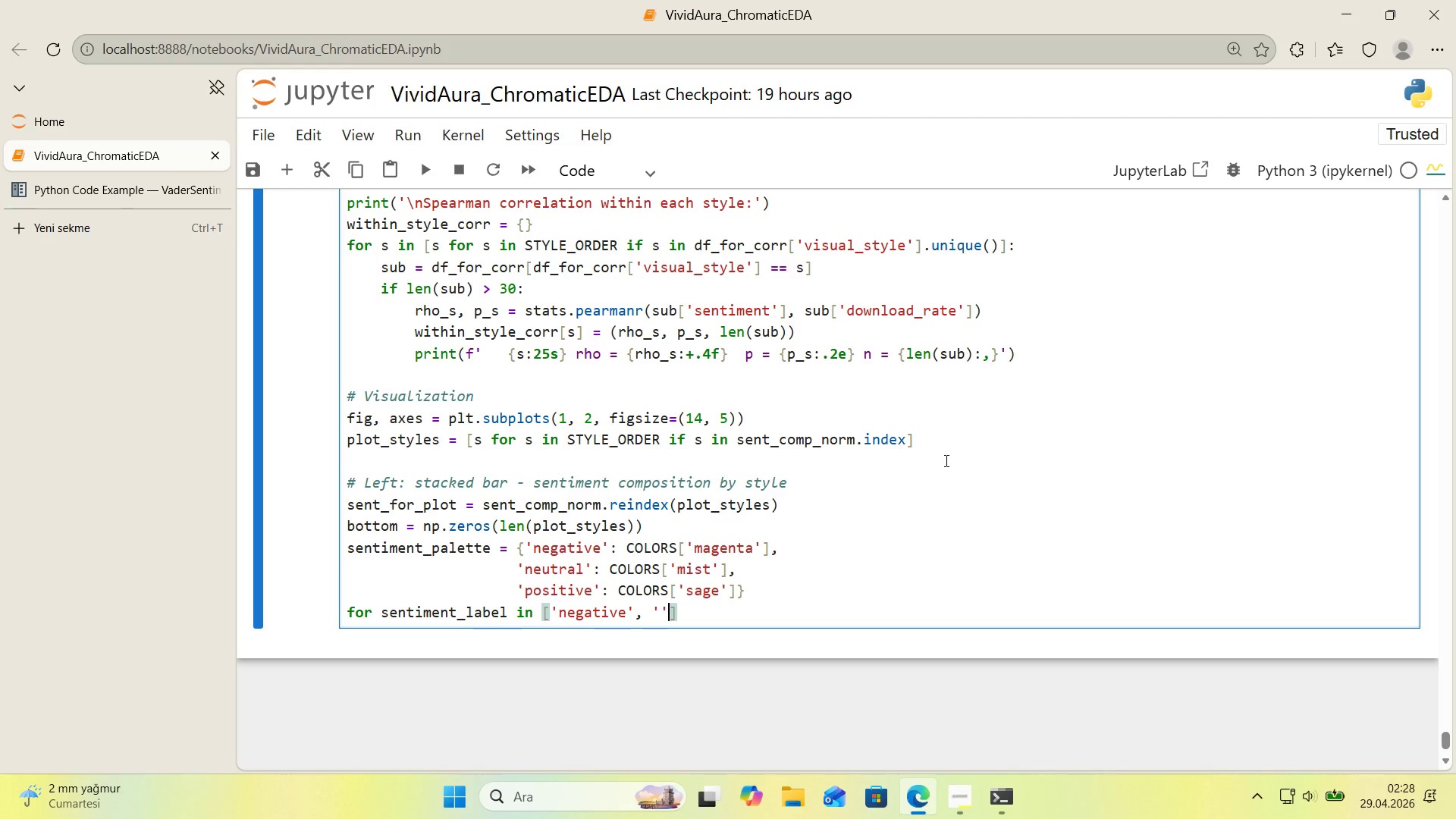 
key(ArrowLeft)
 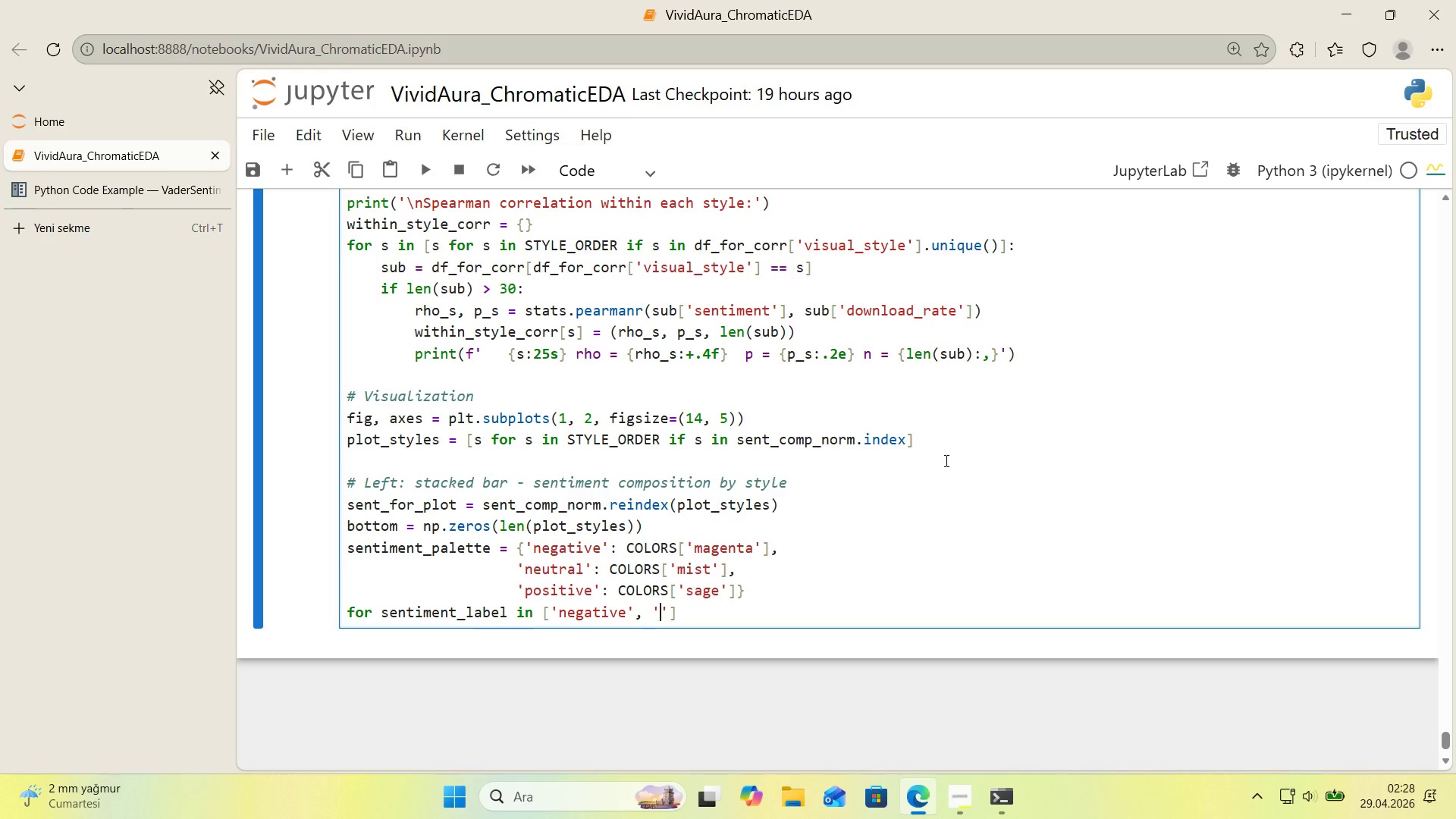 
type(m)
key(Backspace)
type(neutral)
 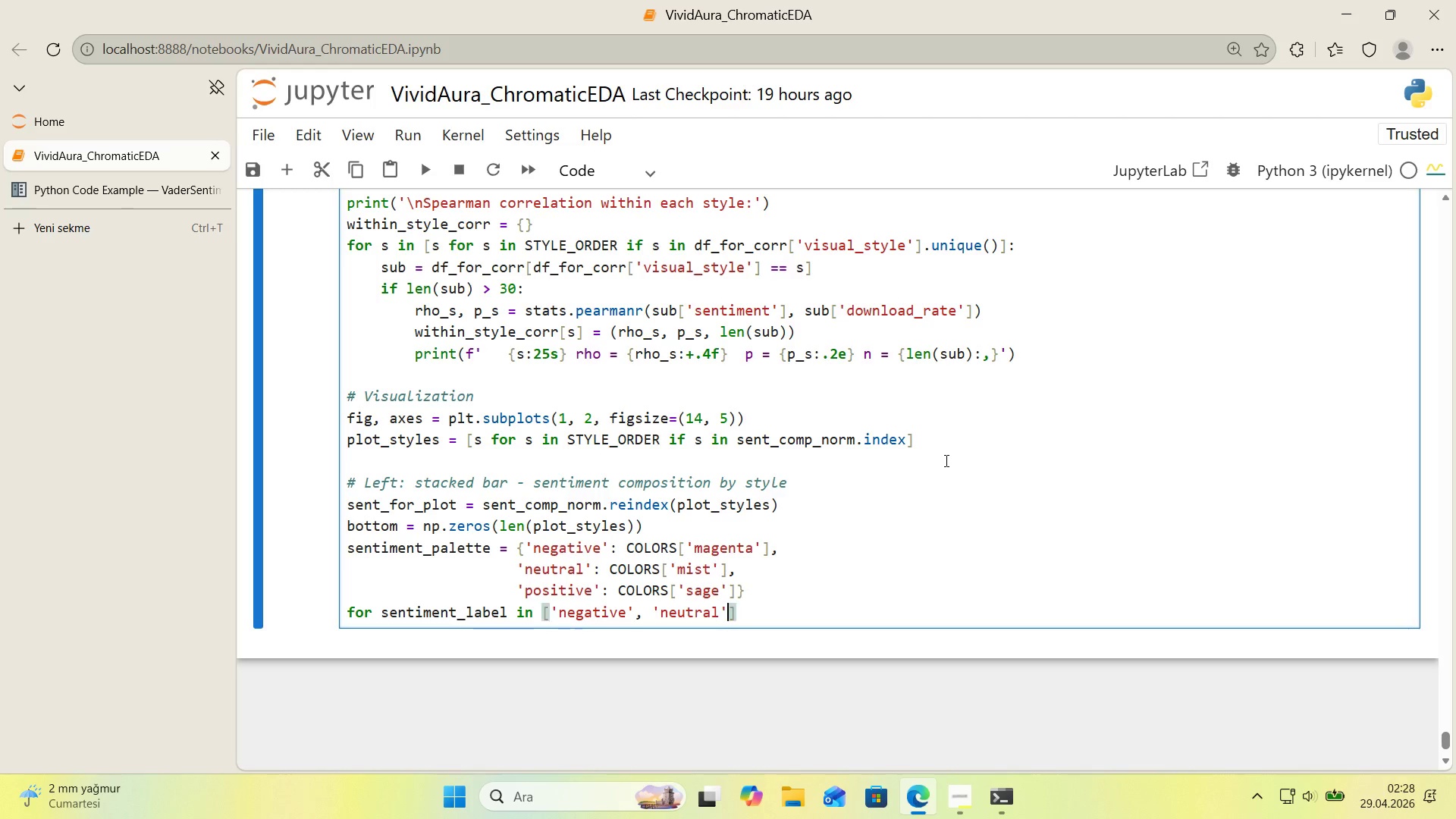 
key(ArrowRight)
 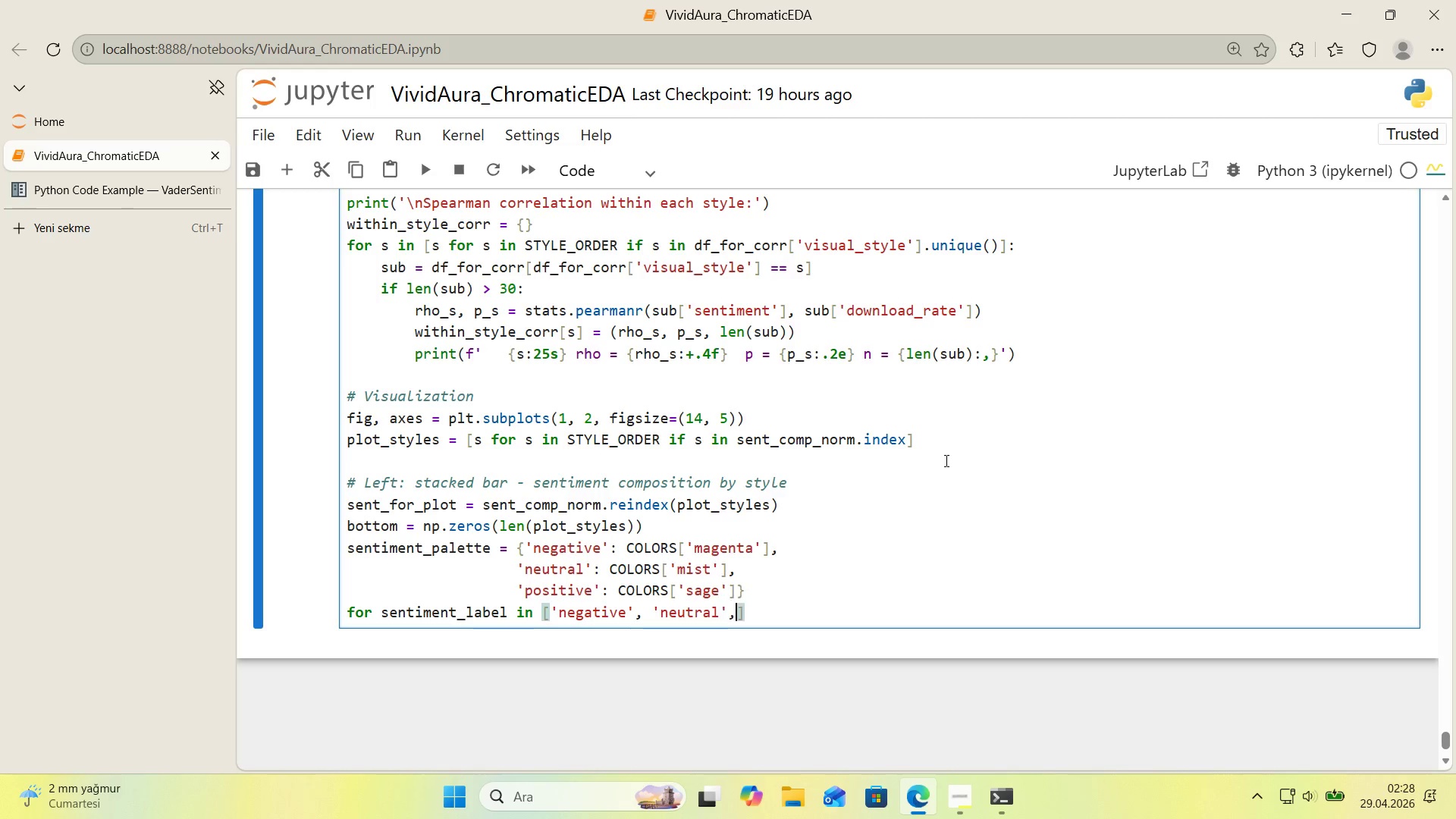 
type(, @@)
 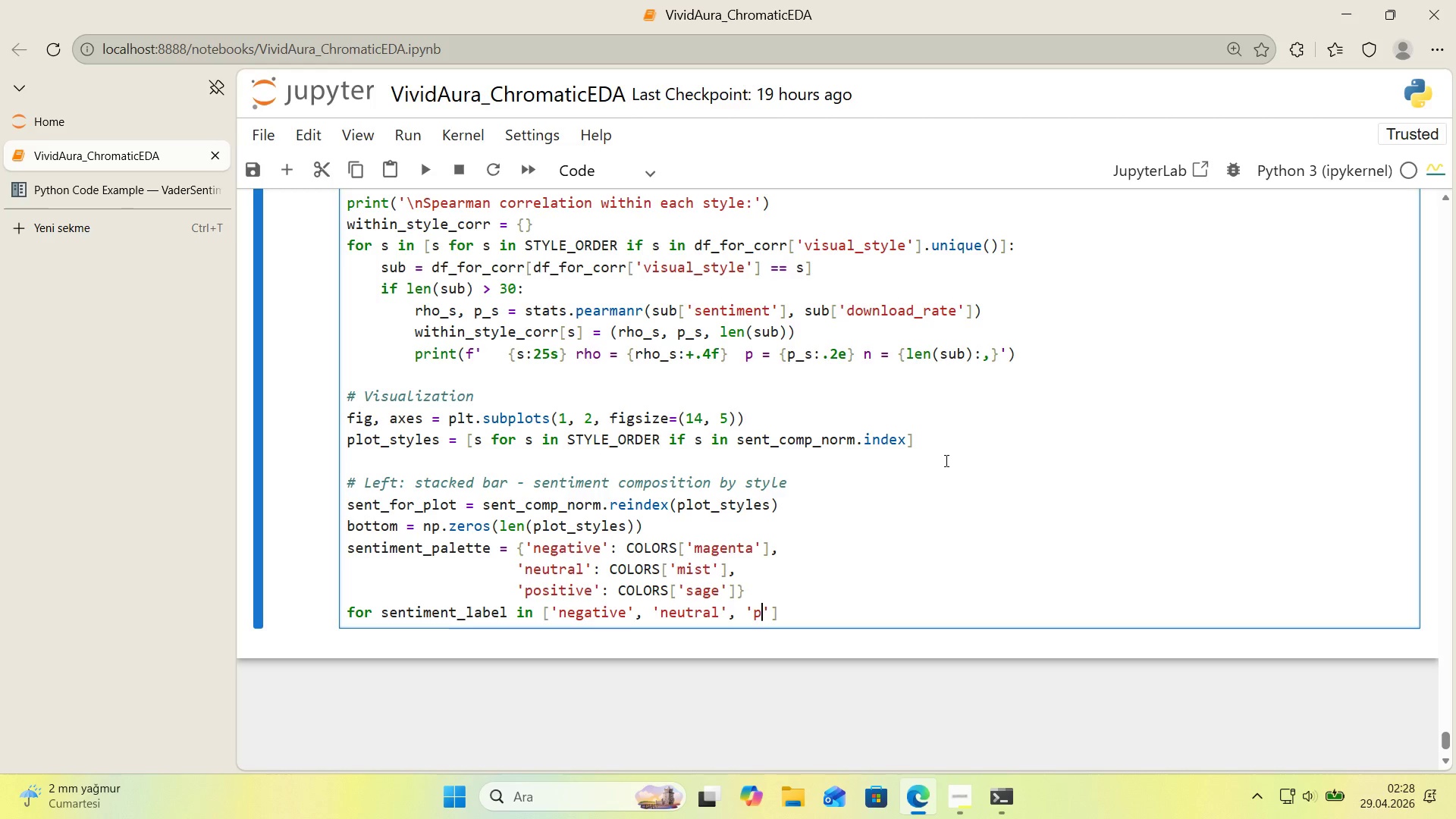 
 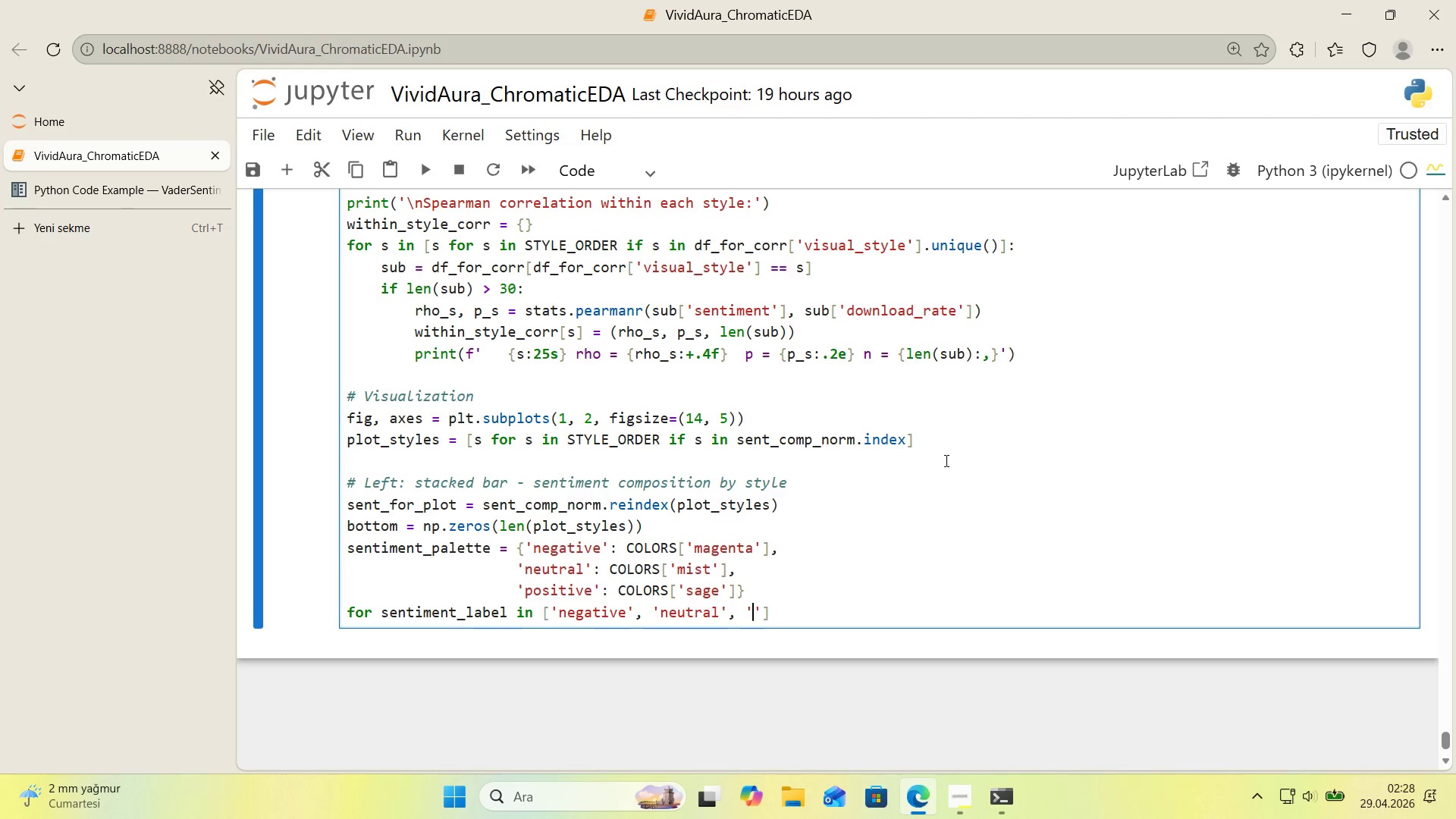 
key(ArrowLeft)
 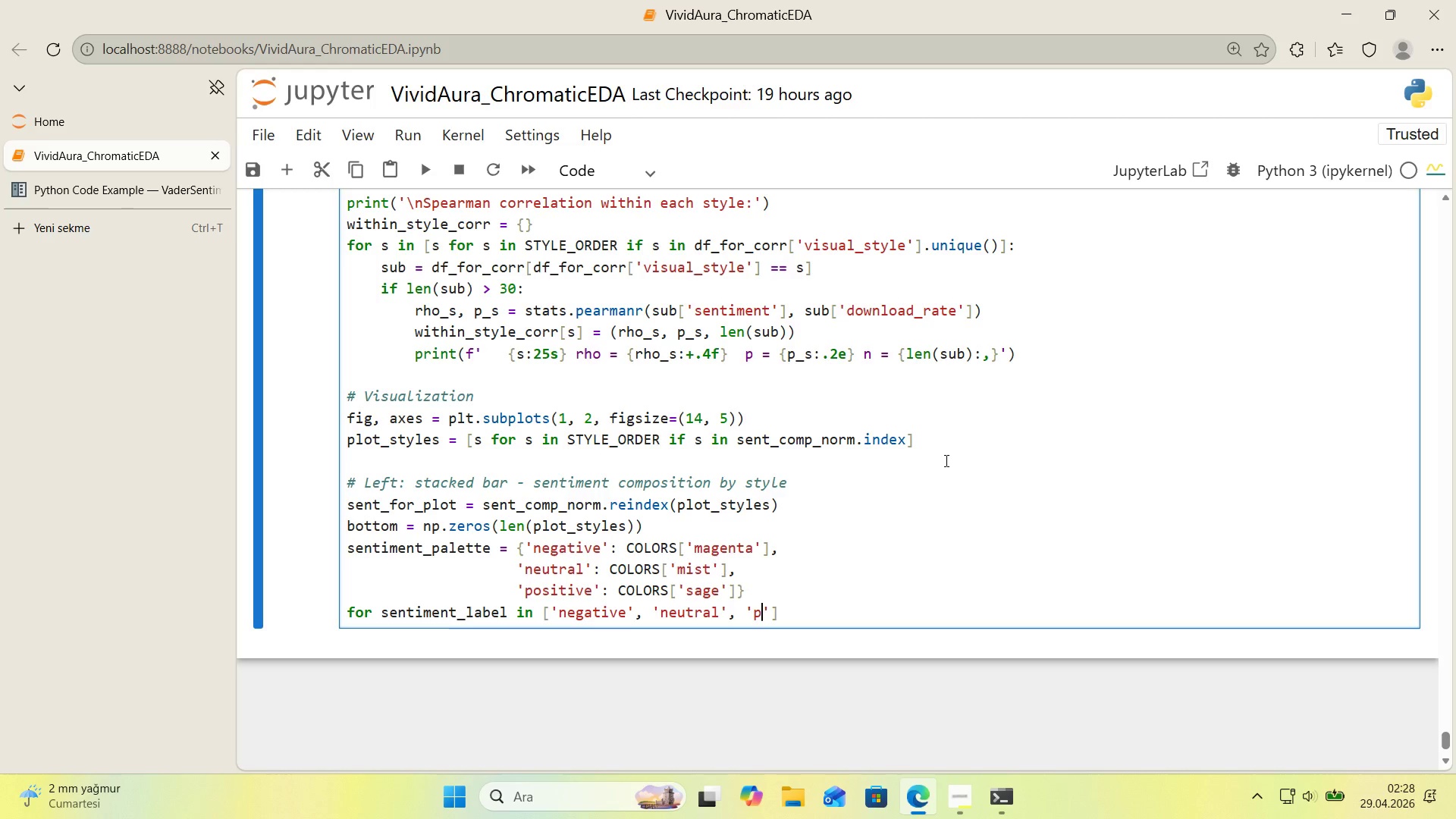 
type(pos't've)
 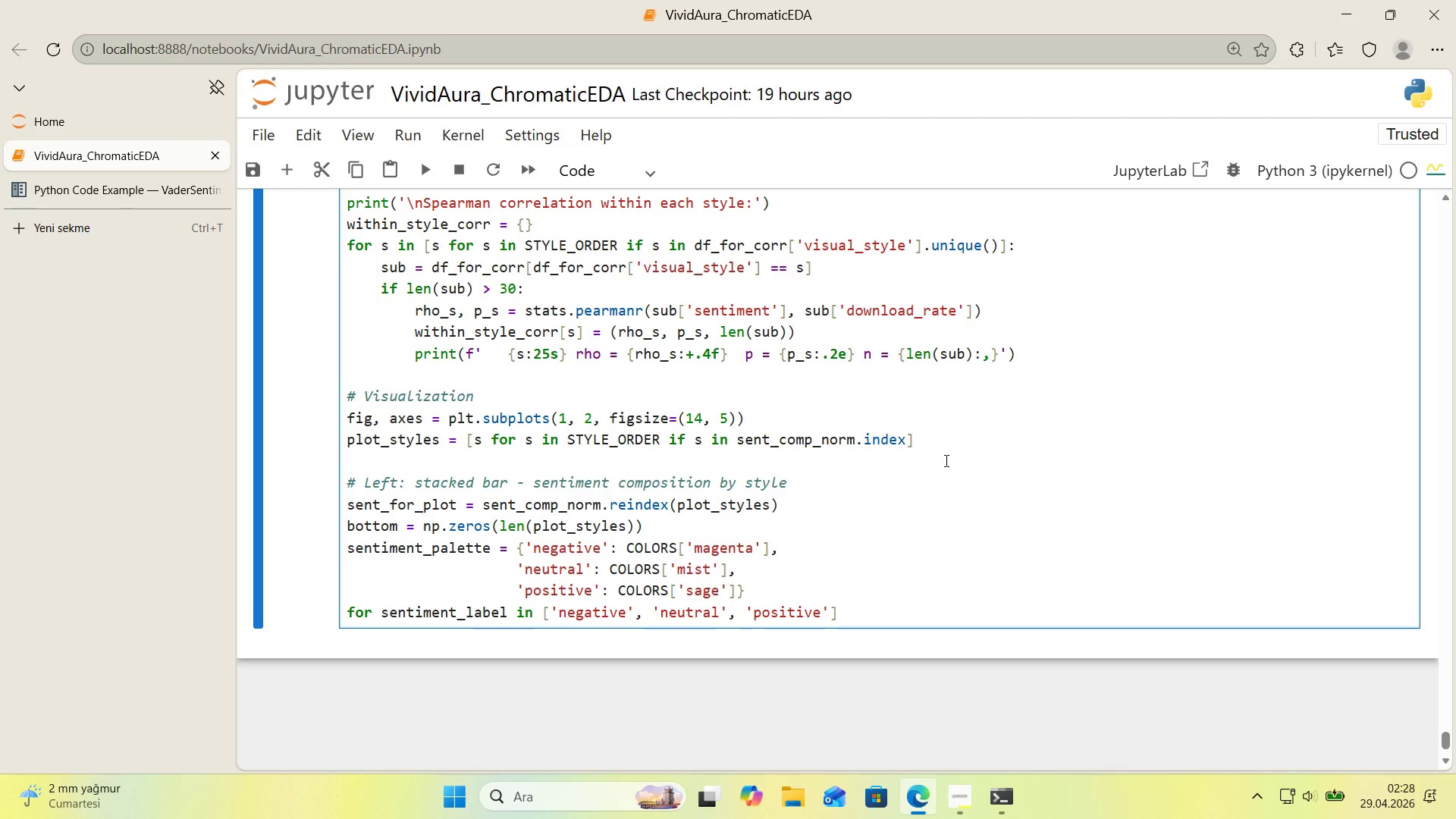 
key(ArrowRight)
 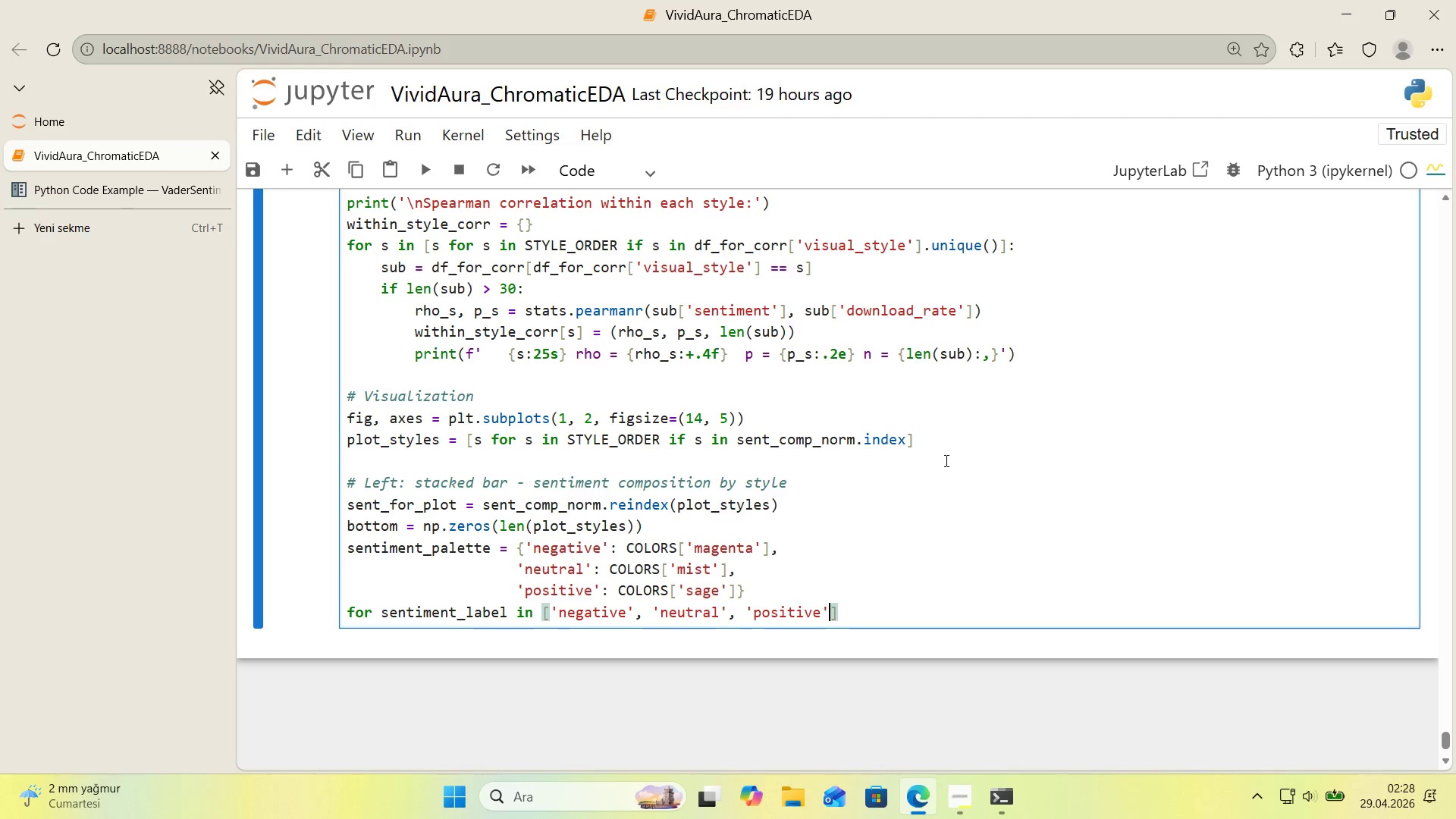 
key(ArrowRight)
 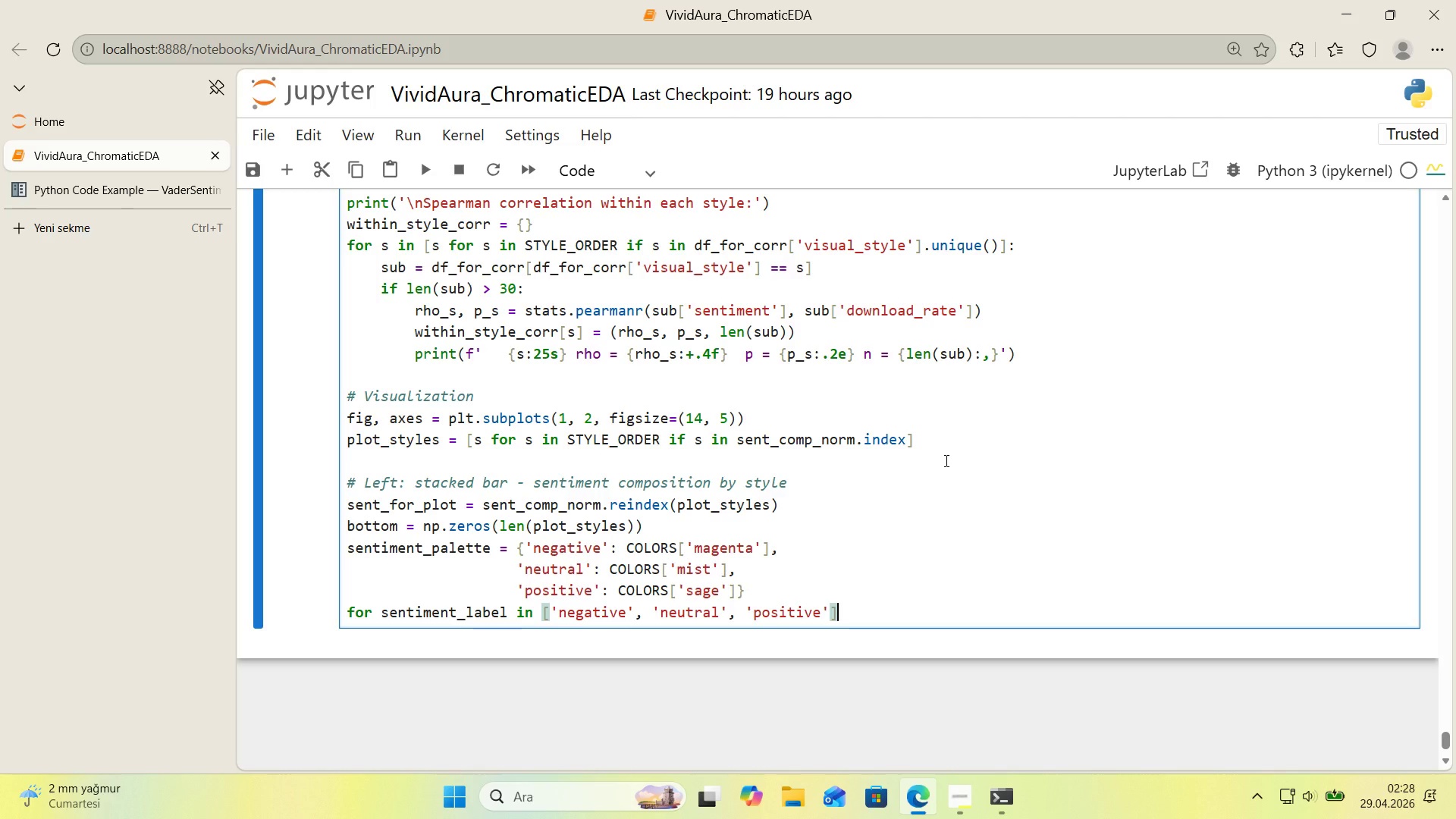 
key(Shift+ShiftRight)
 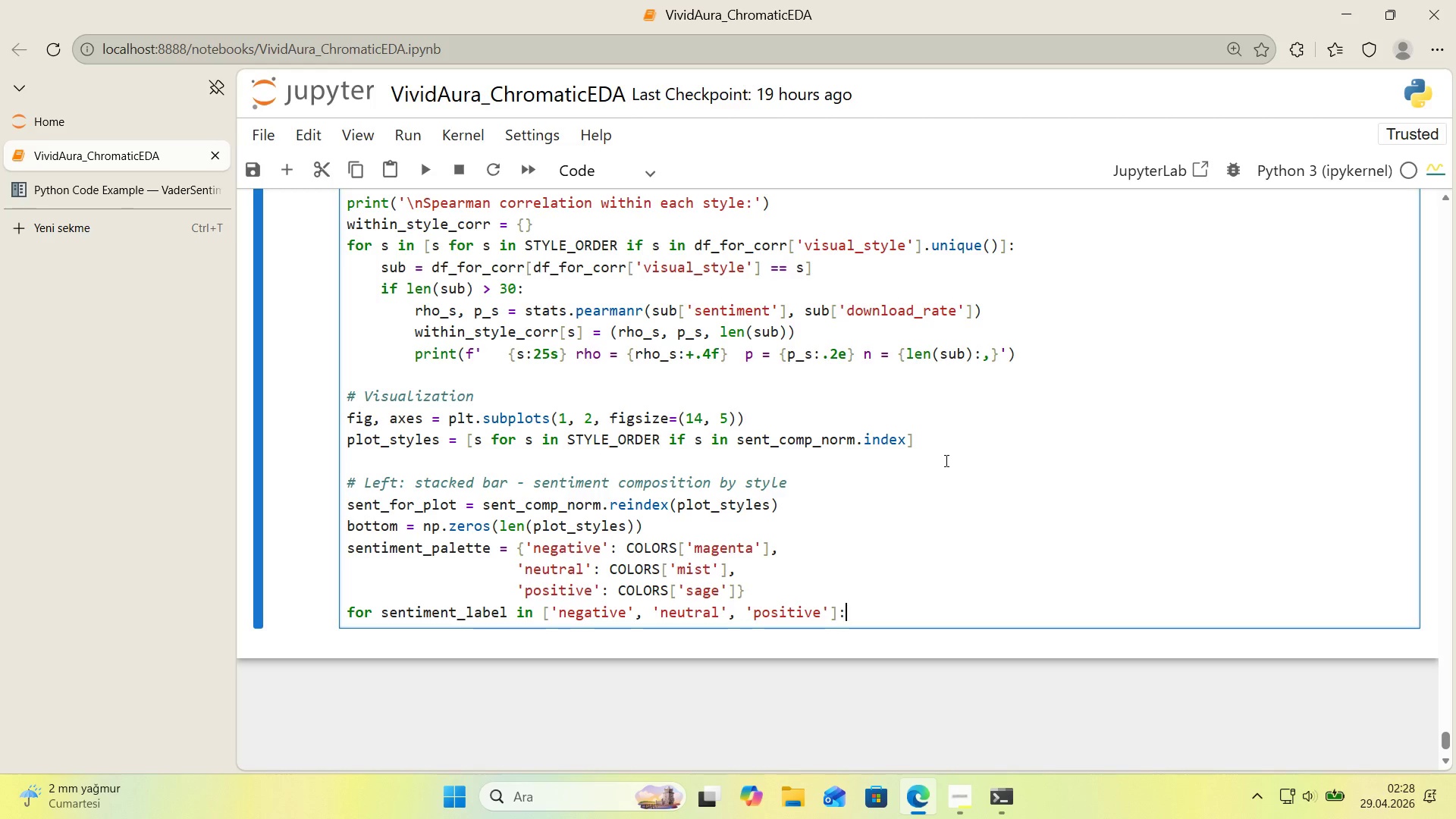 
key(Shift+Period)
 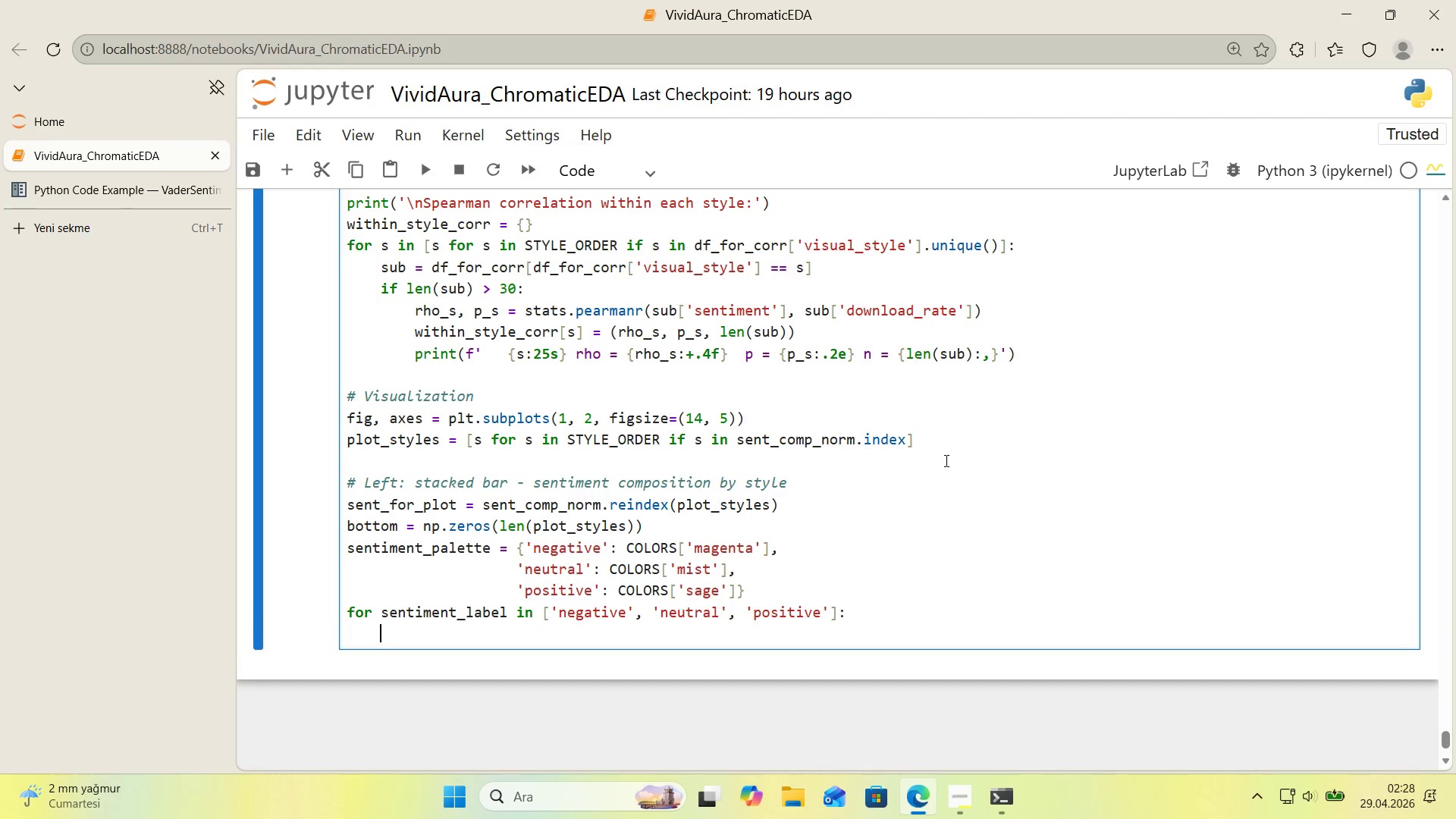 
key(Enter)
 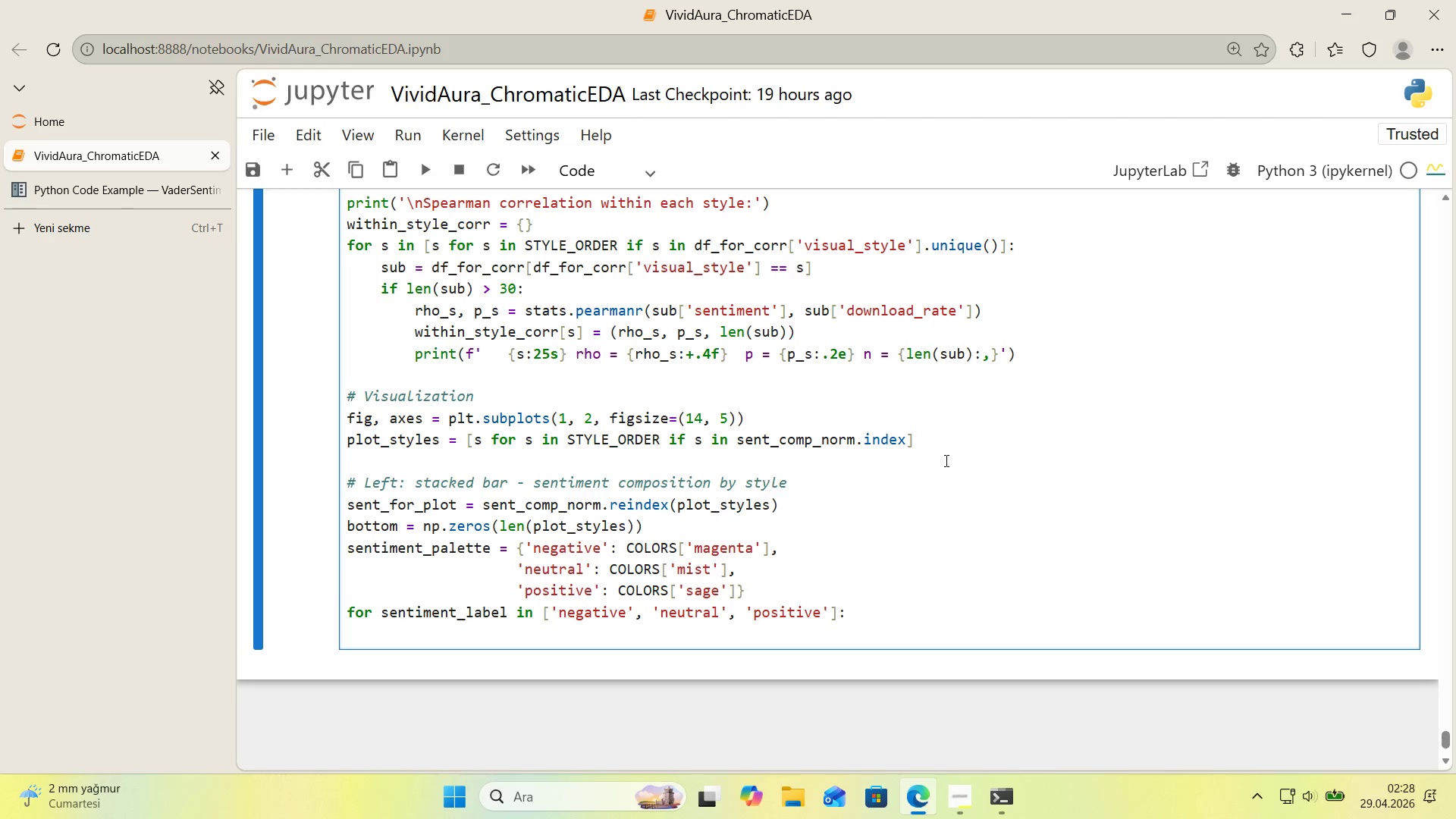 
type('f sent'ment_label 'n sent_for_plot.columns>)
 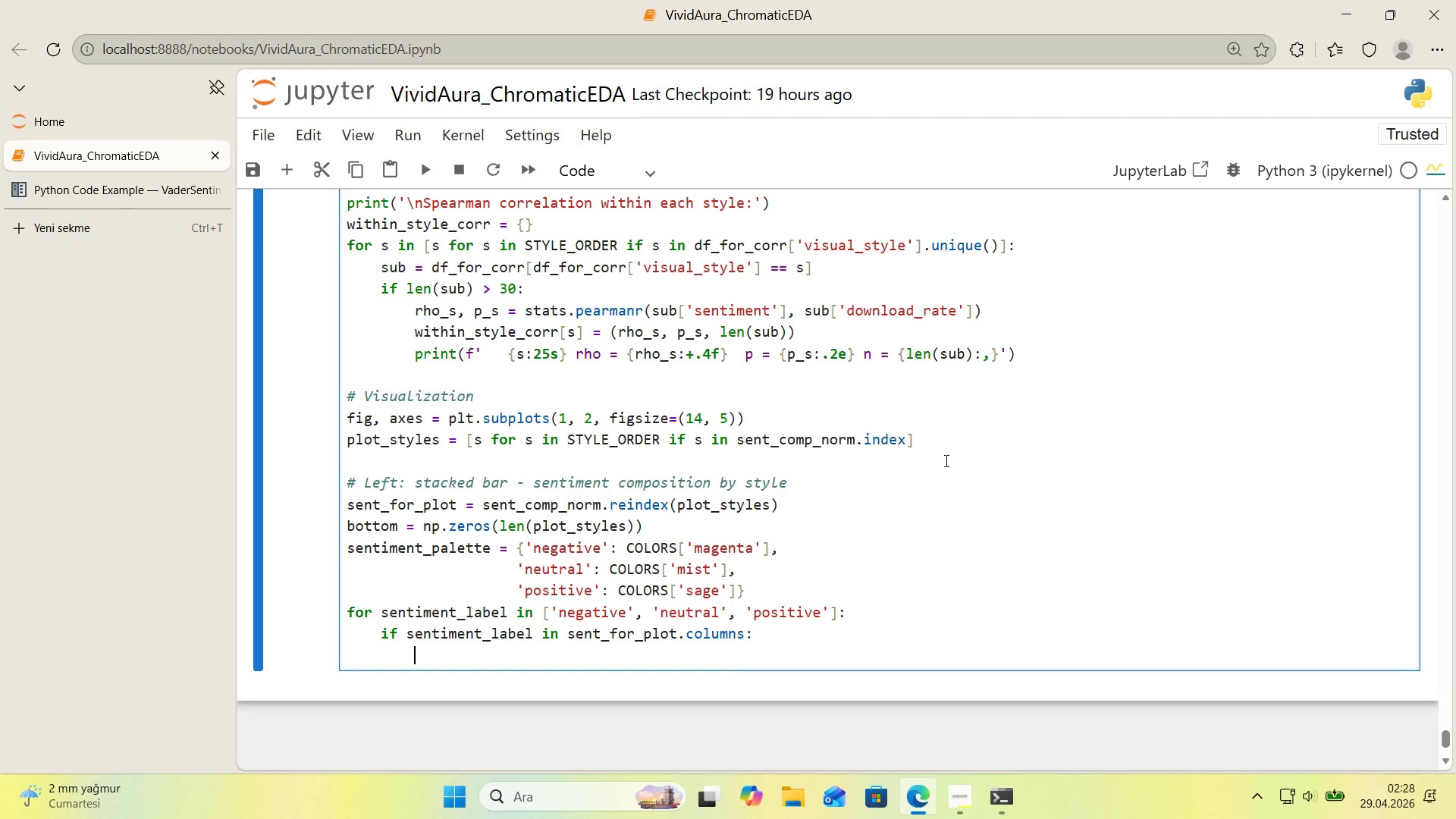 
 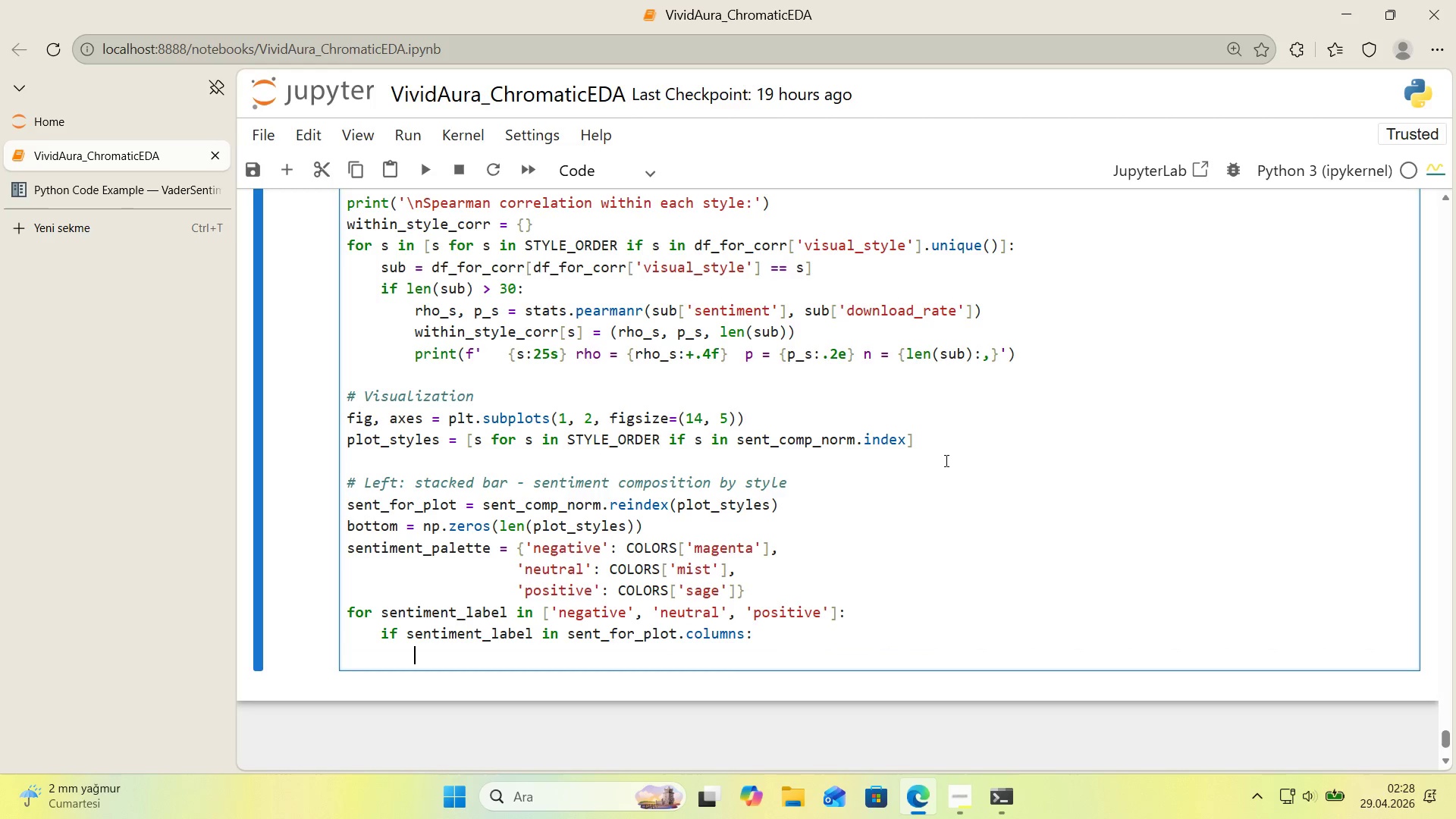 
key(Enter)
 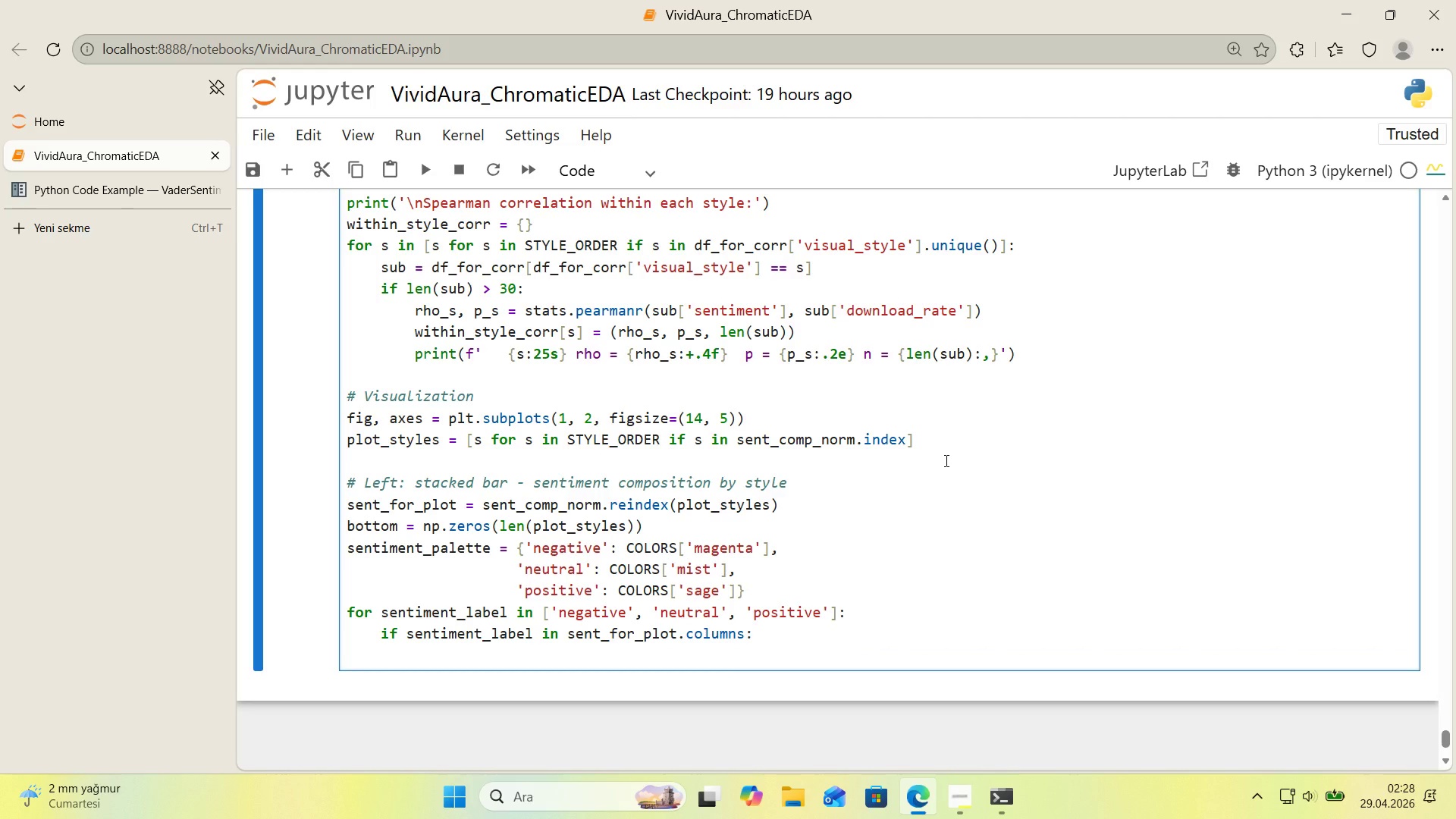 
type(vals ) sent_for_plot)
 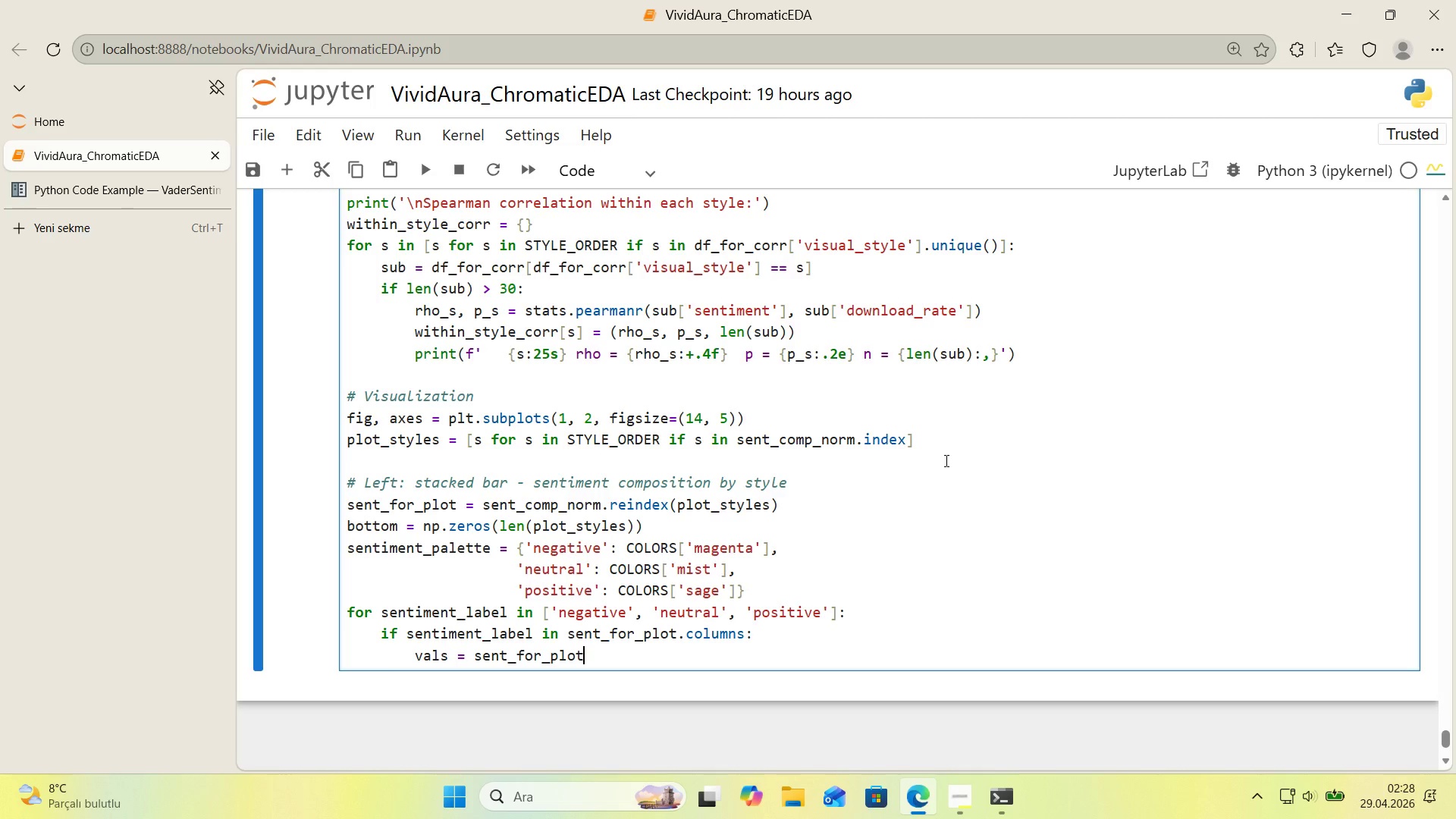 
key(Alt+Control+8)
 